 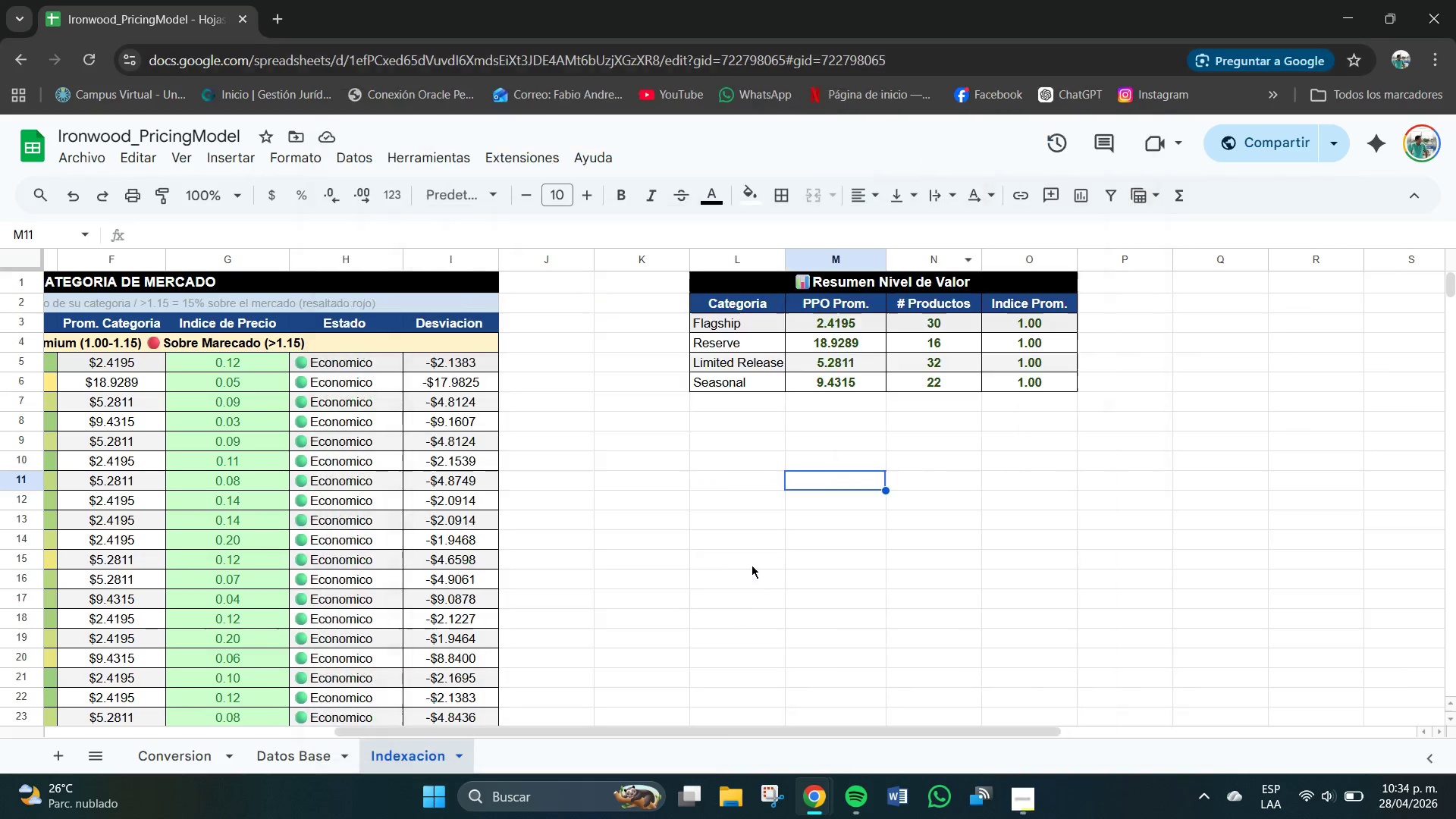 
scroll: coordinate [743, 573], scroll_direction: down, amount: 1.0
 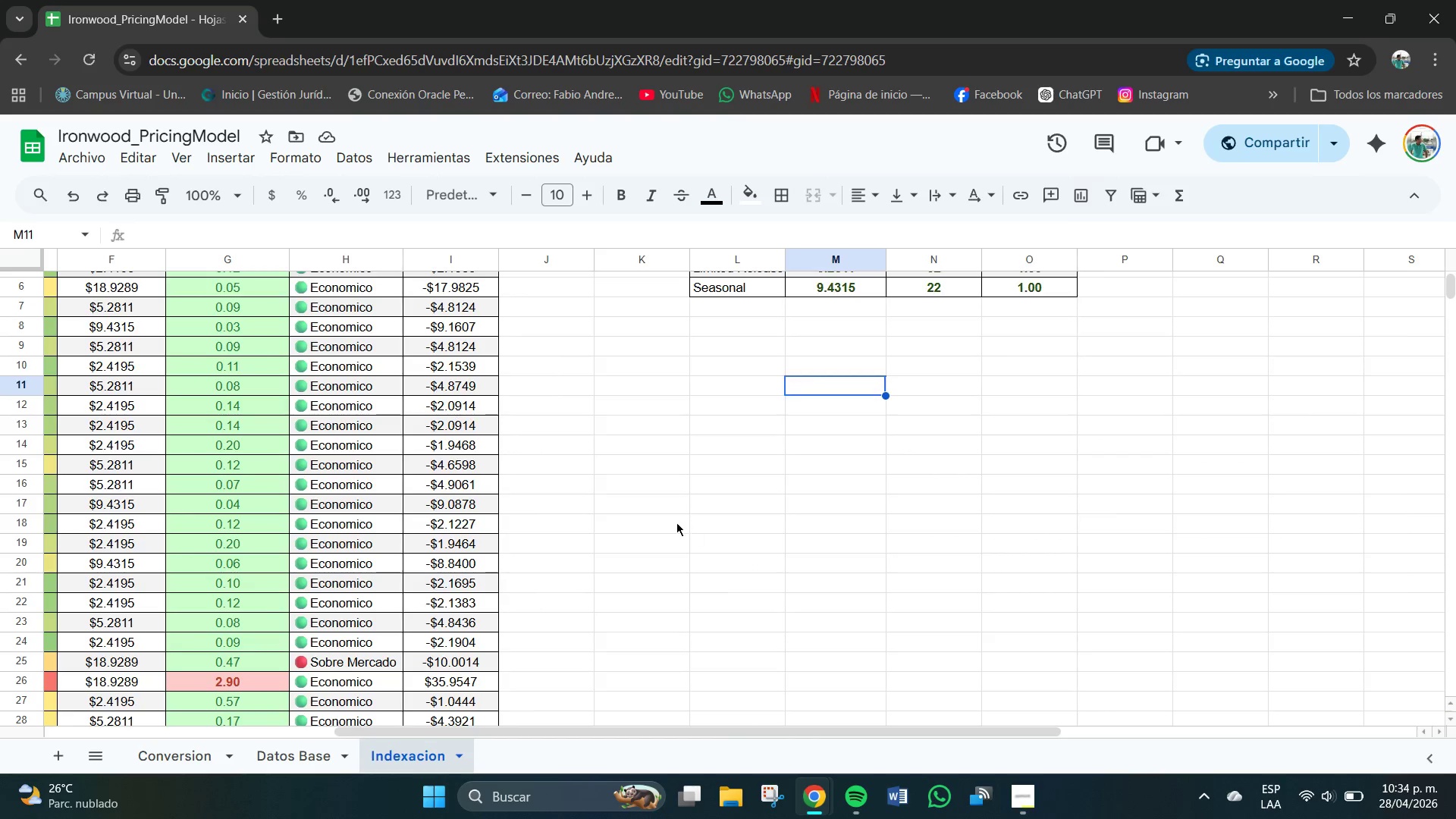 
hold_key(key=ControlLeft, duration=0.45)
 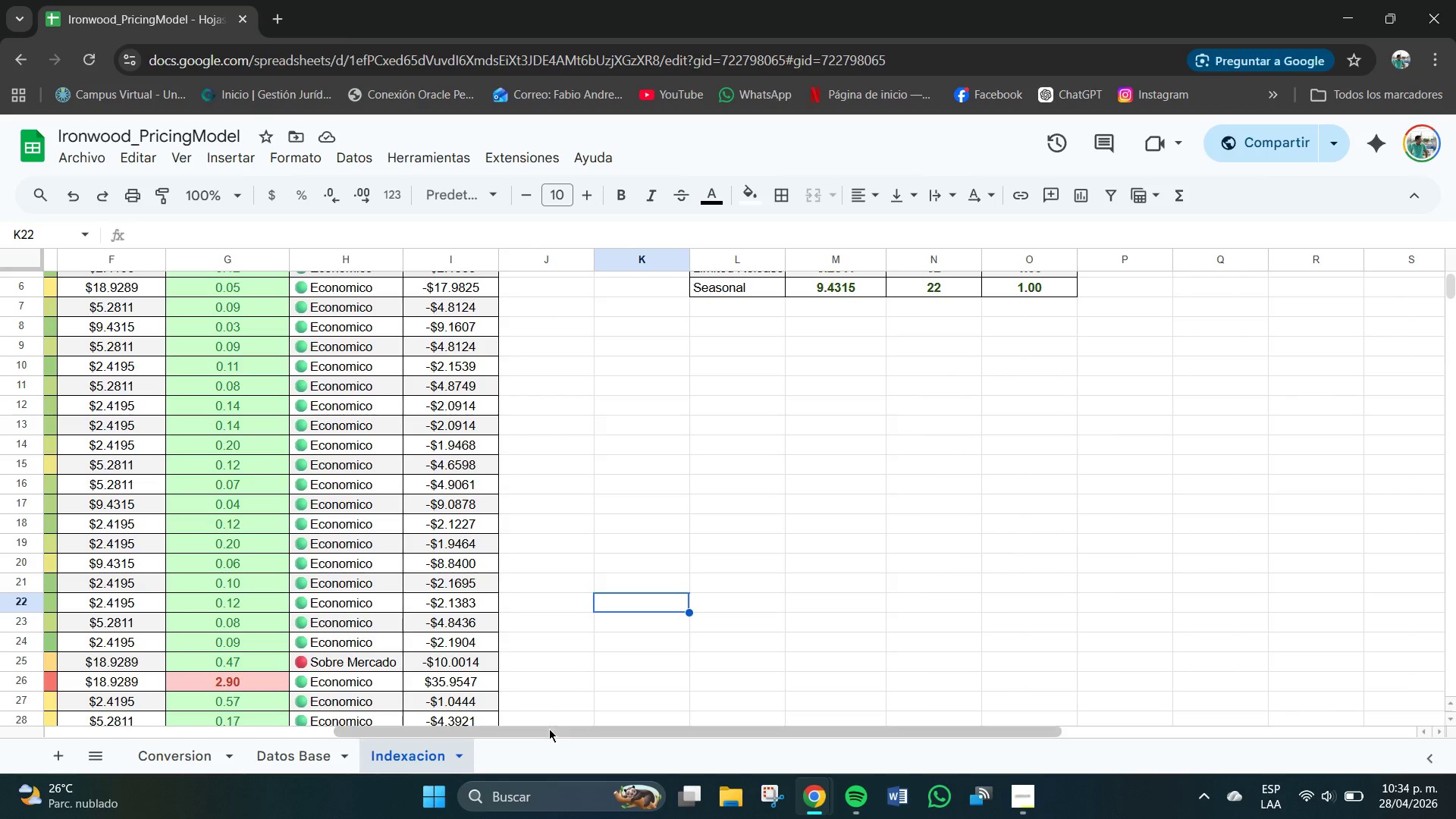 
left_click_drag(start_coordinate=[545, 729], to_coordinate=[315, 737])
 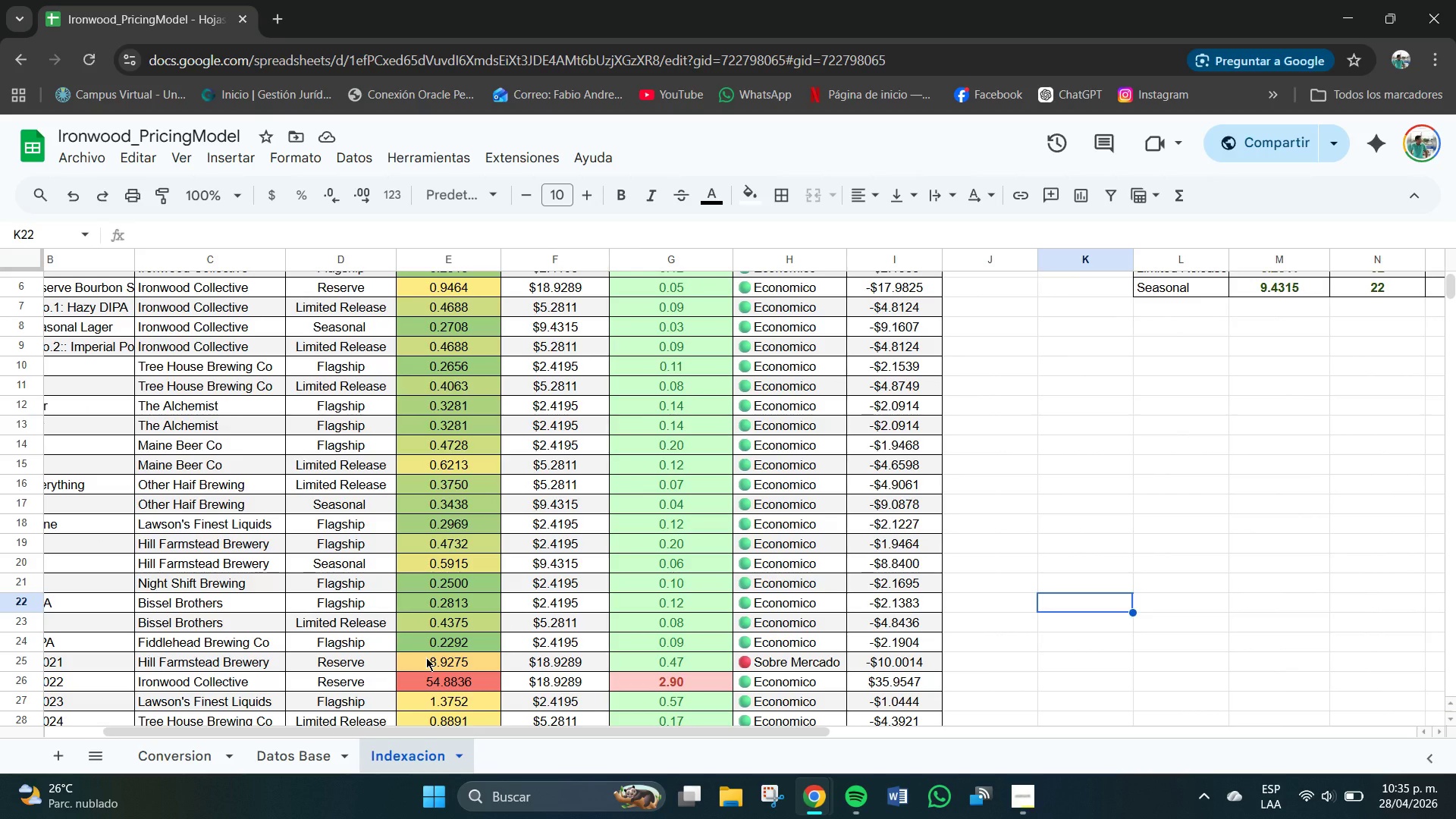 
wait(13.5)
 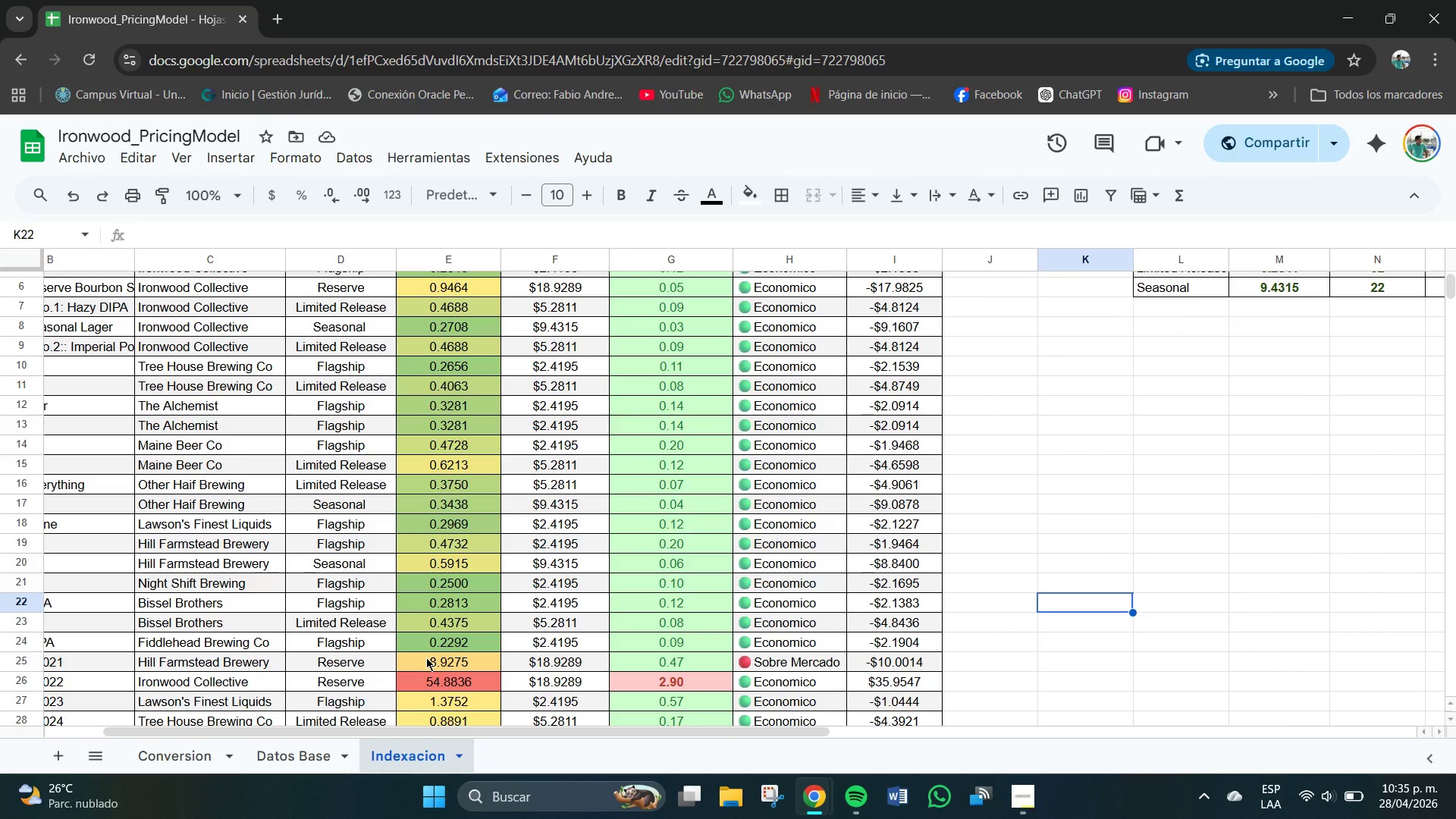 
left_click([1282, 438])
 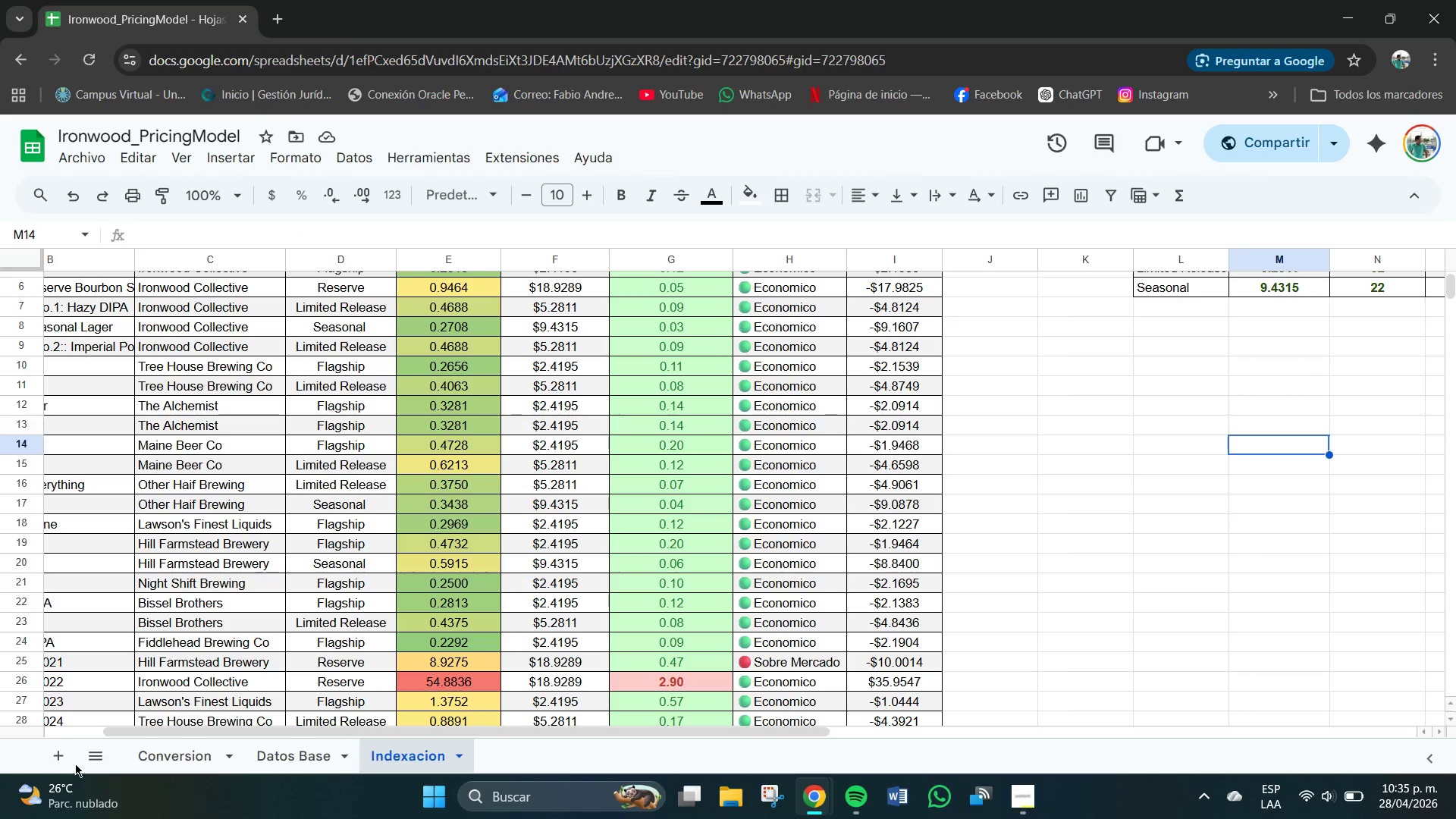 
left_click([61, 755])
 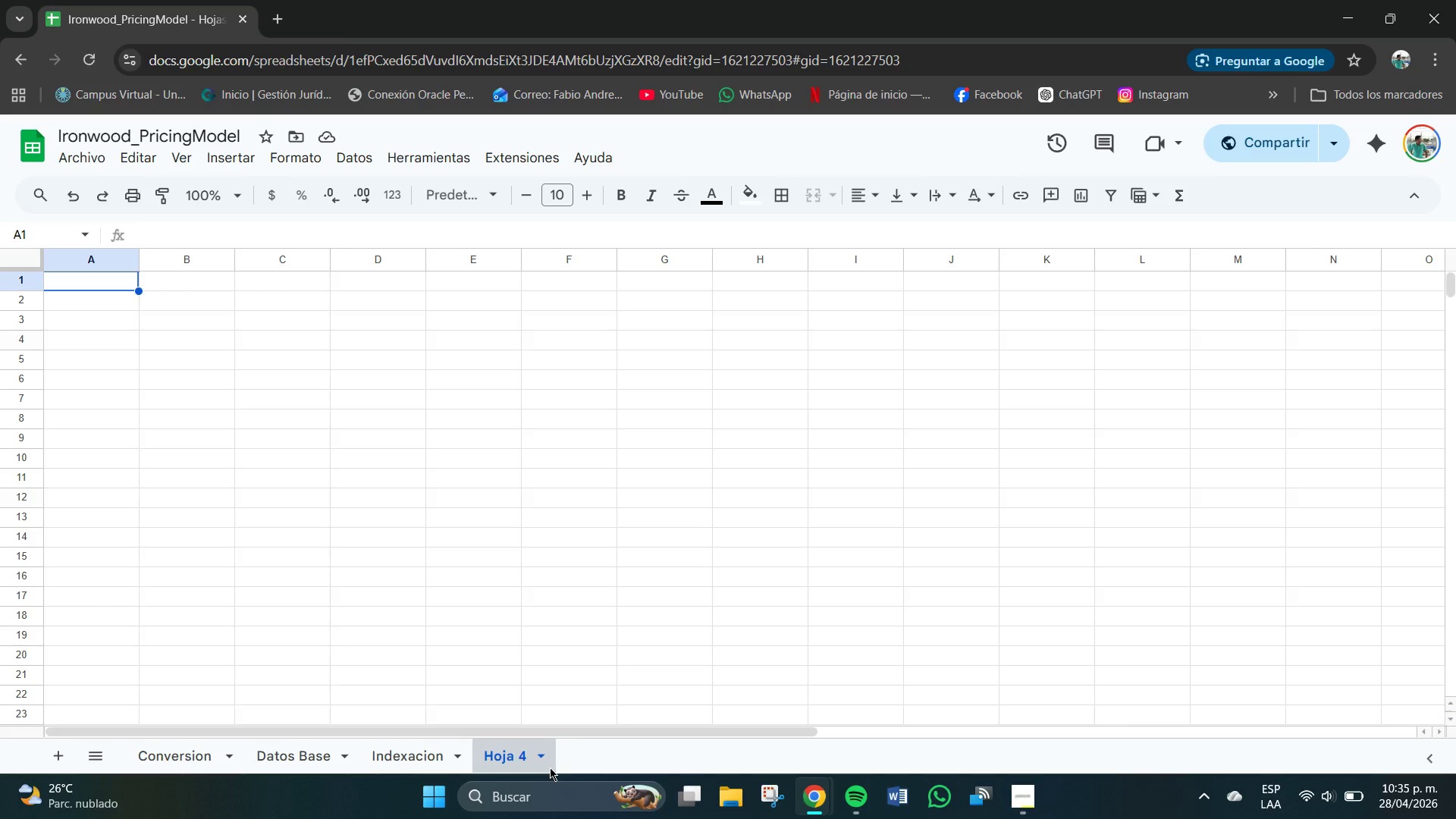 
wait(11.91)
 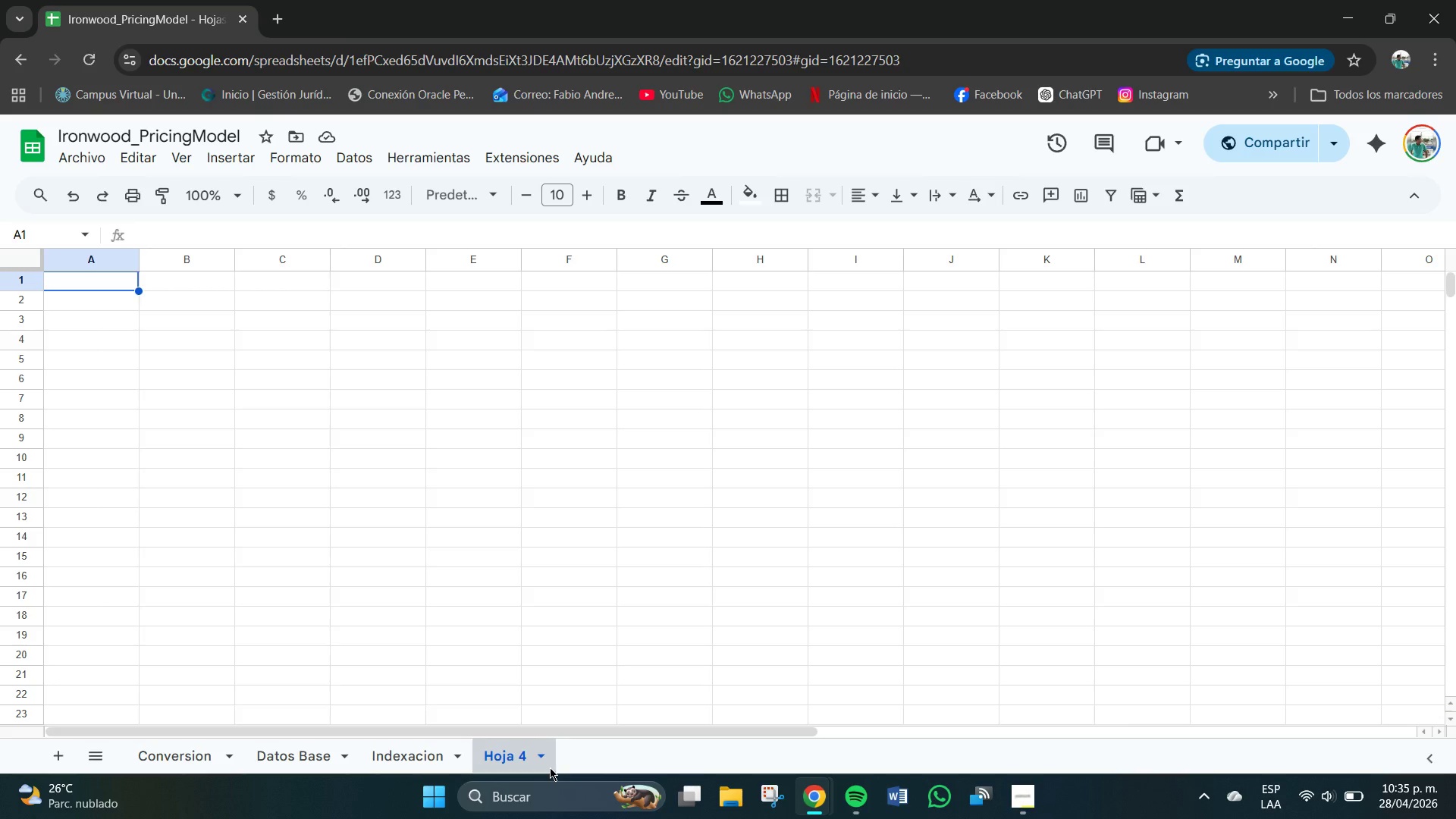 
key(Backspace)
type(S)
key(Backspace)
type(Dashbo)
key(Backspace)
key(Backspace)
key(Backspace)
type(hboard)
 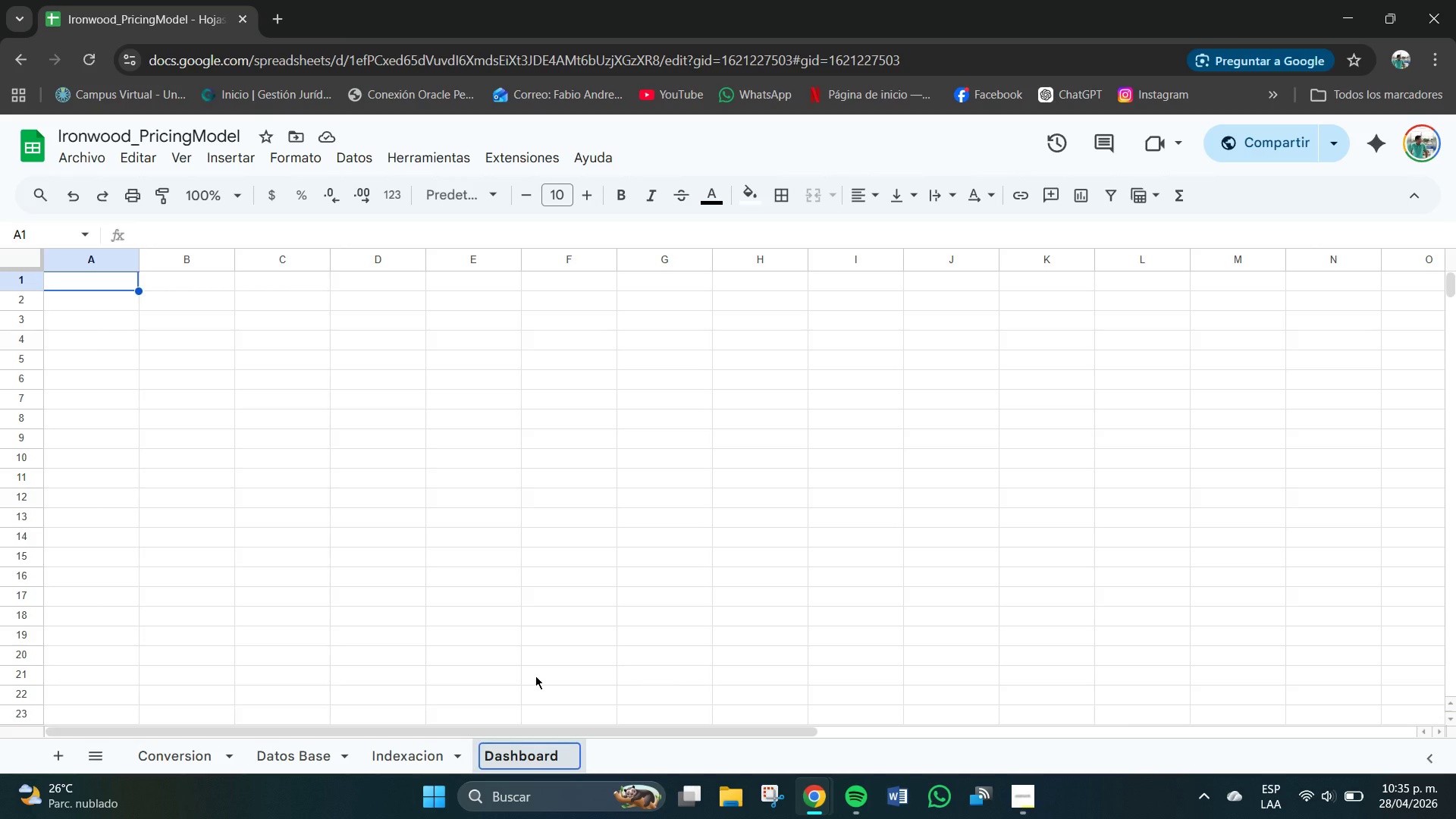 
key(Enter)
 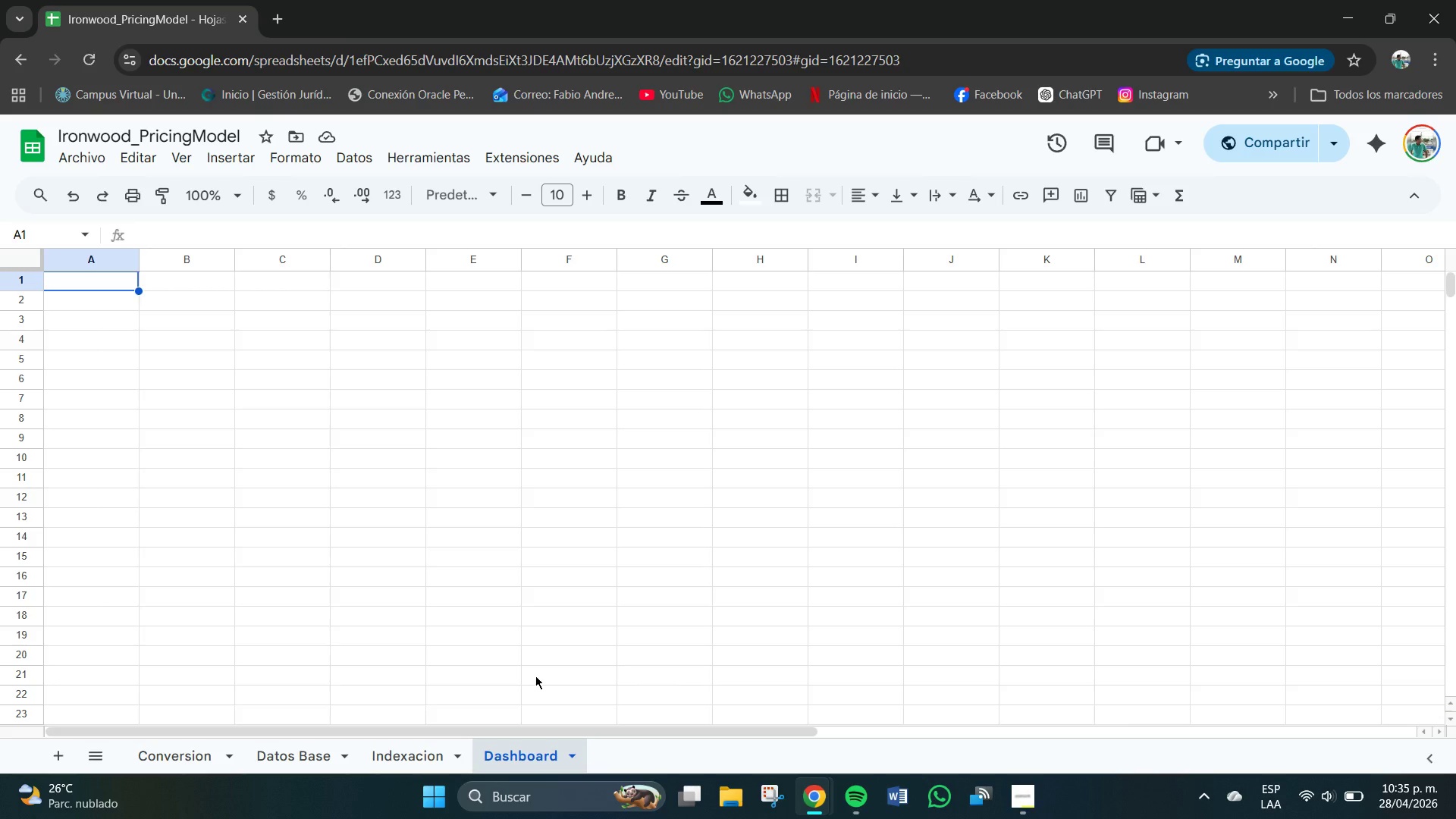 
wait(25.5)
 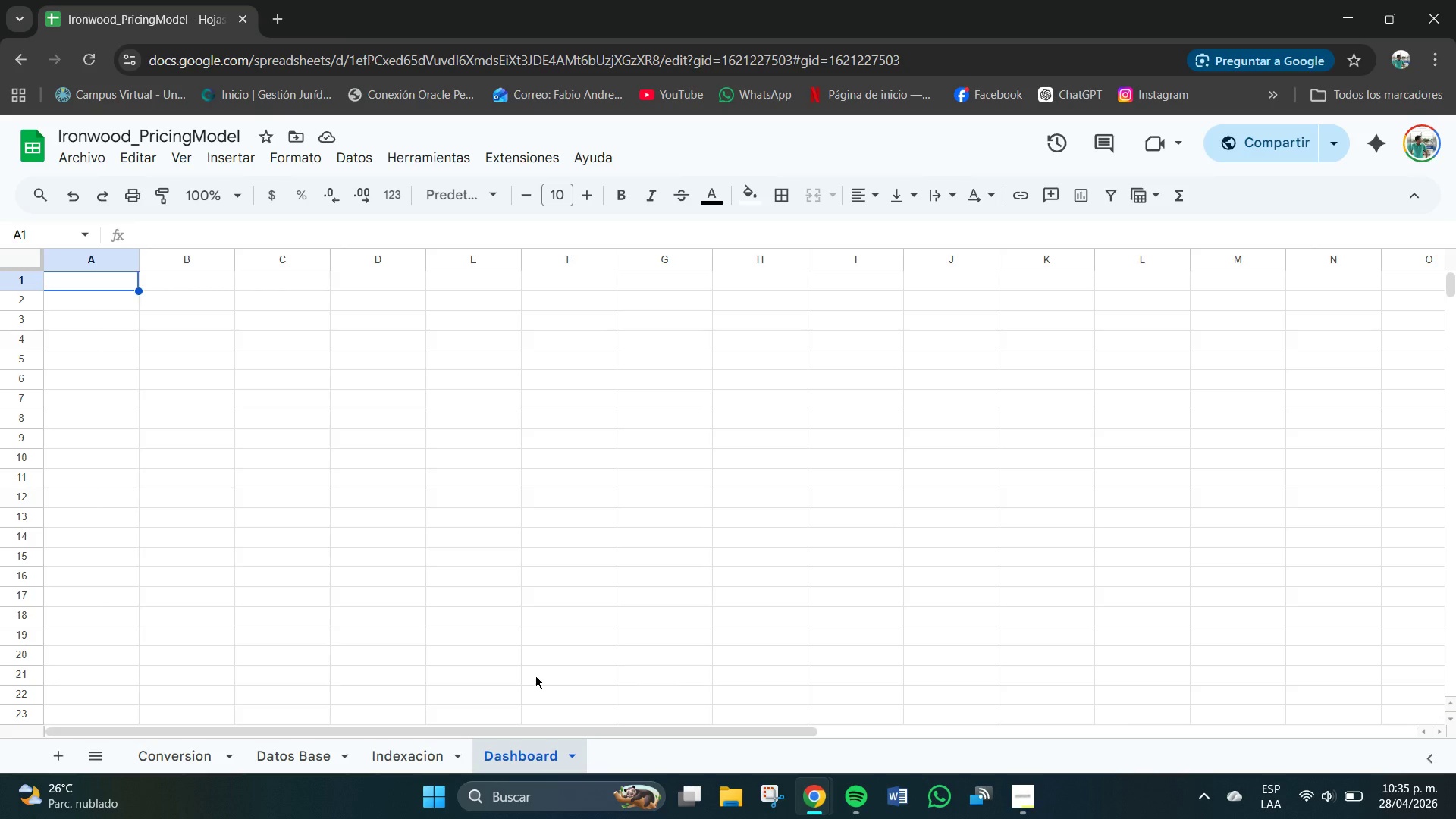 
scroll: coordinate [141, 347], scroll_direction: up, amount: 2.0
 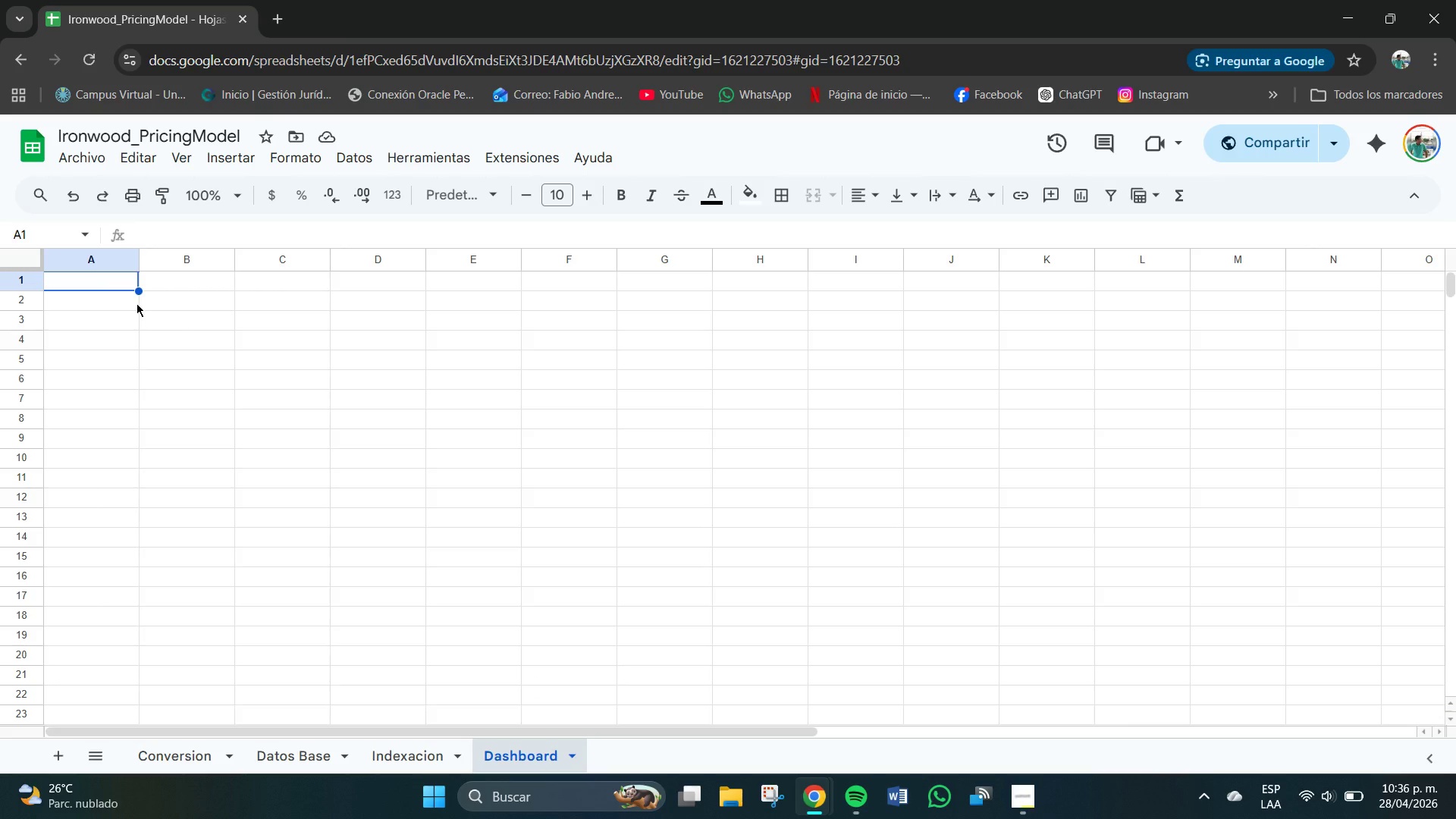 
wait(5.14)
 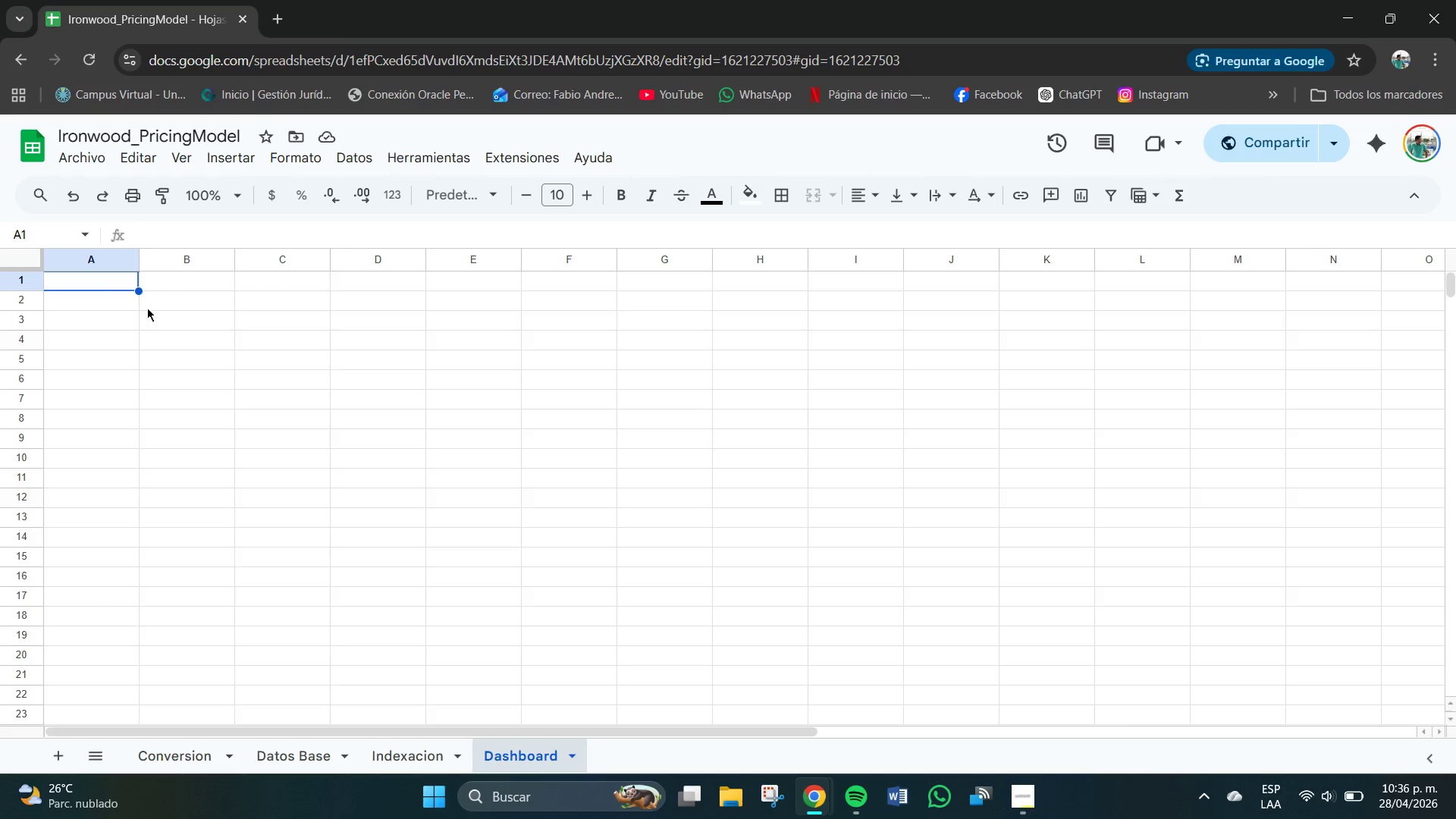 
left_click([189, 279])
 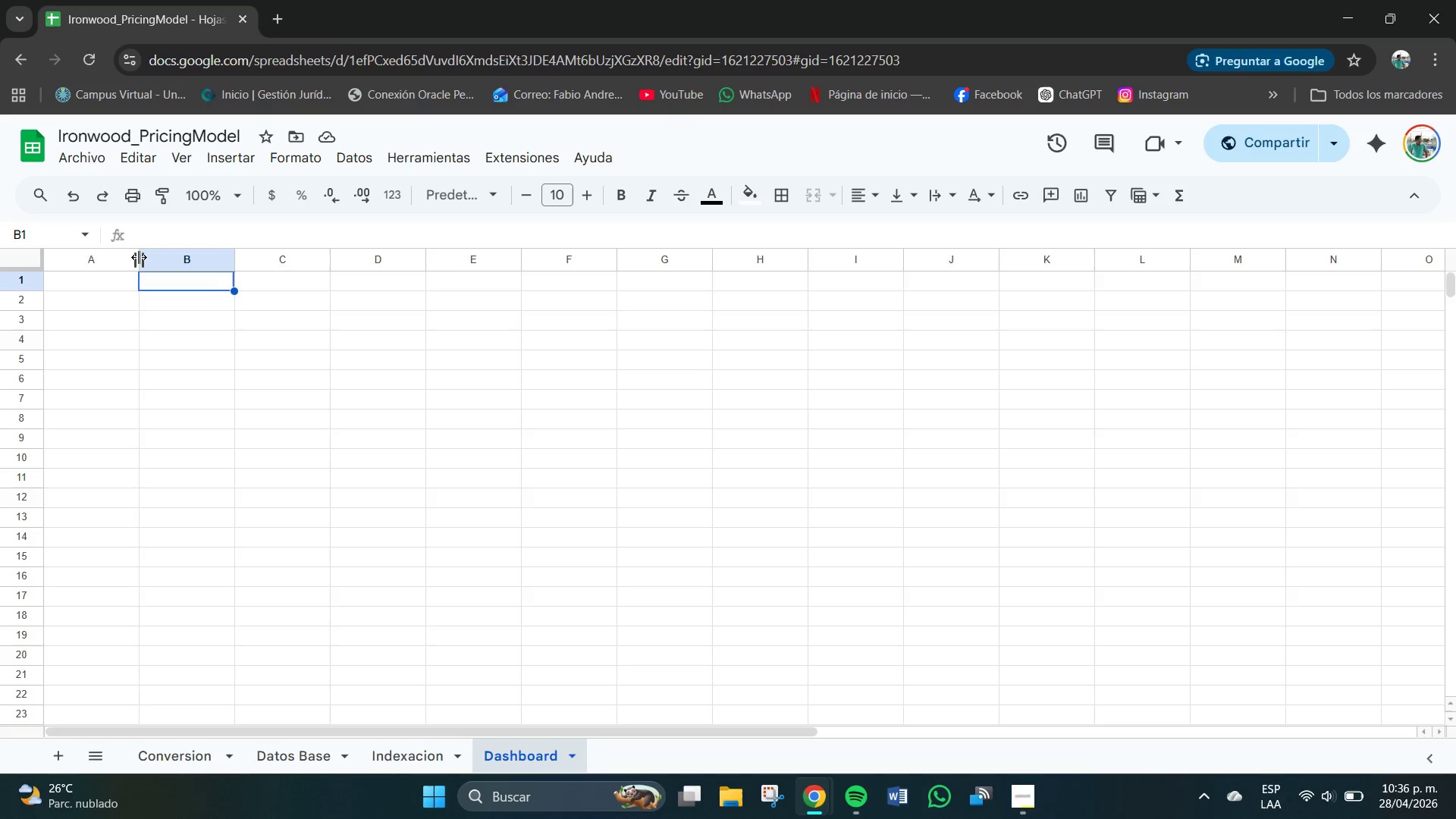 
left_click_drag(start_coordinate=[139, 257], to_coordinate=[64, 257])
 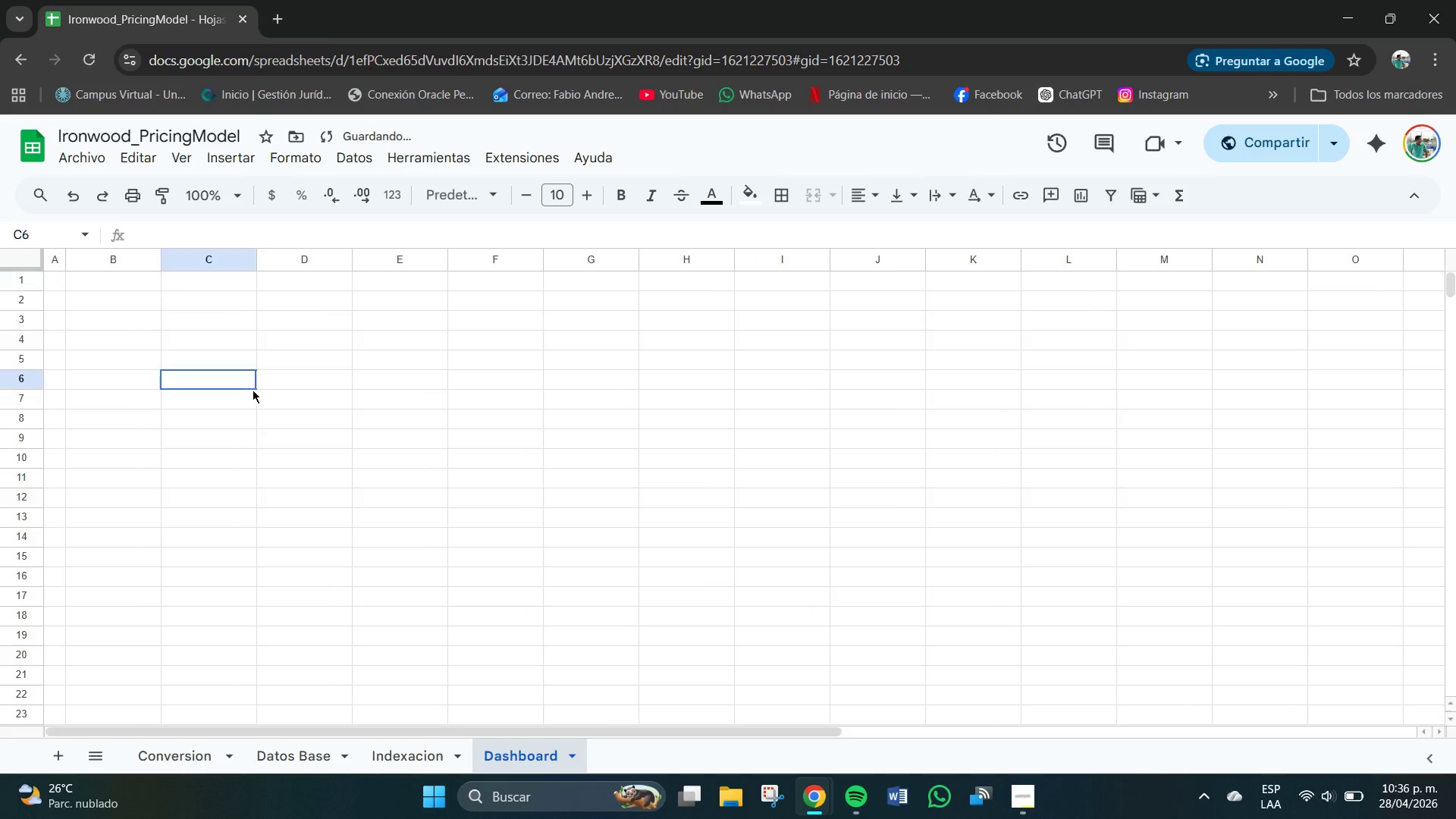 
left_click_drag(start_coordinate=[257, 390], to_coordinate=[251, 390])
 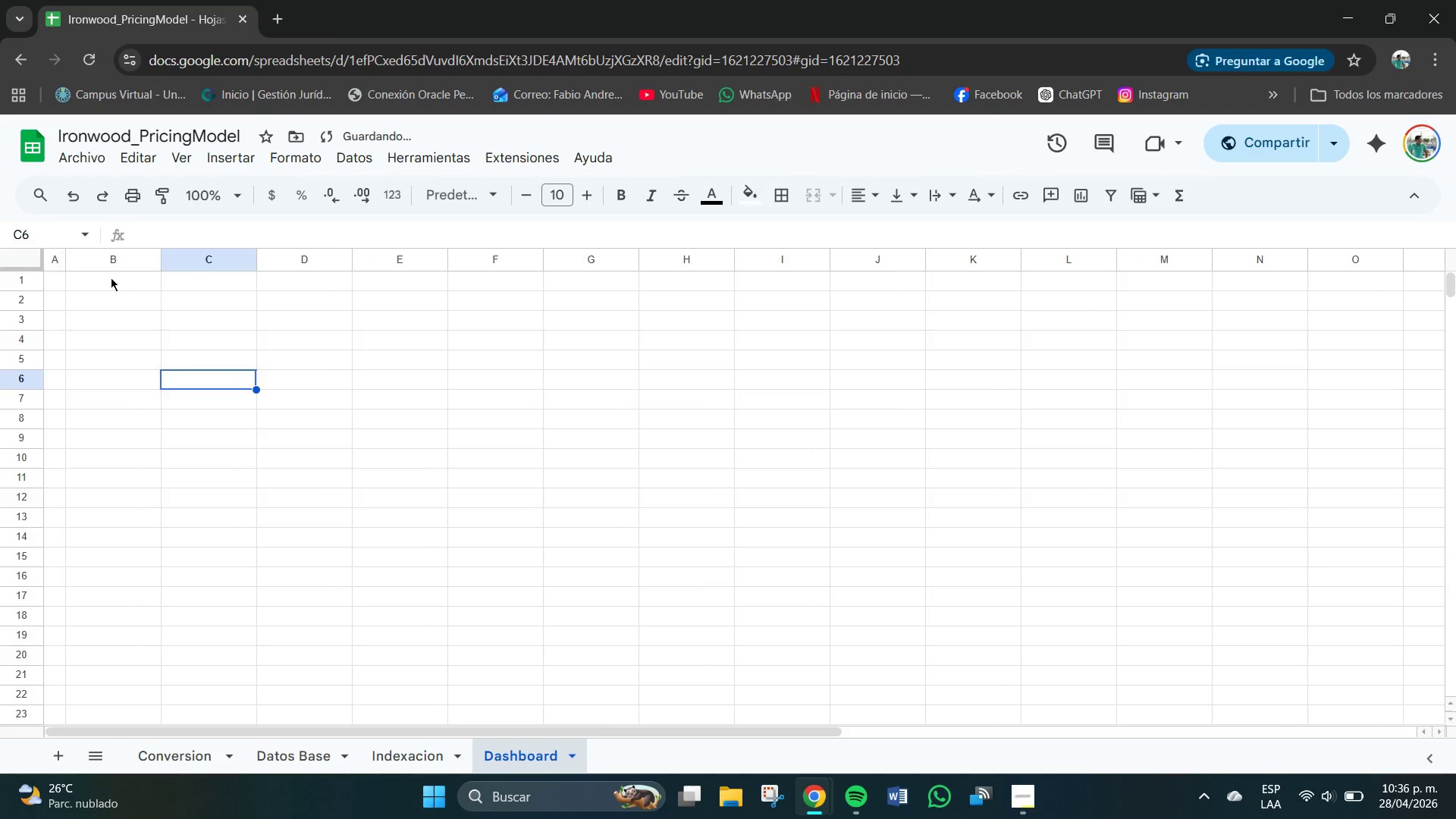 
left_click_drag(start_coordinate=[105, 275], to_coordinate=[880, 286])
 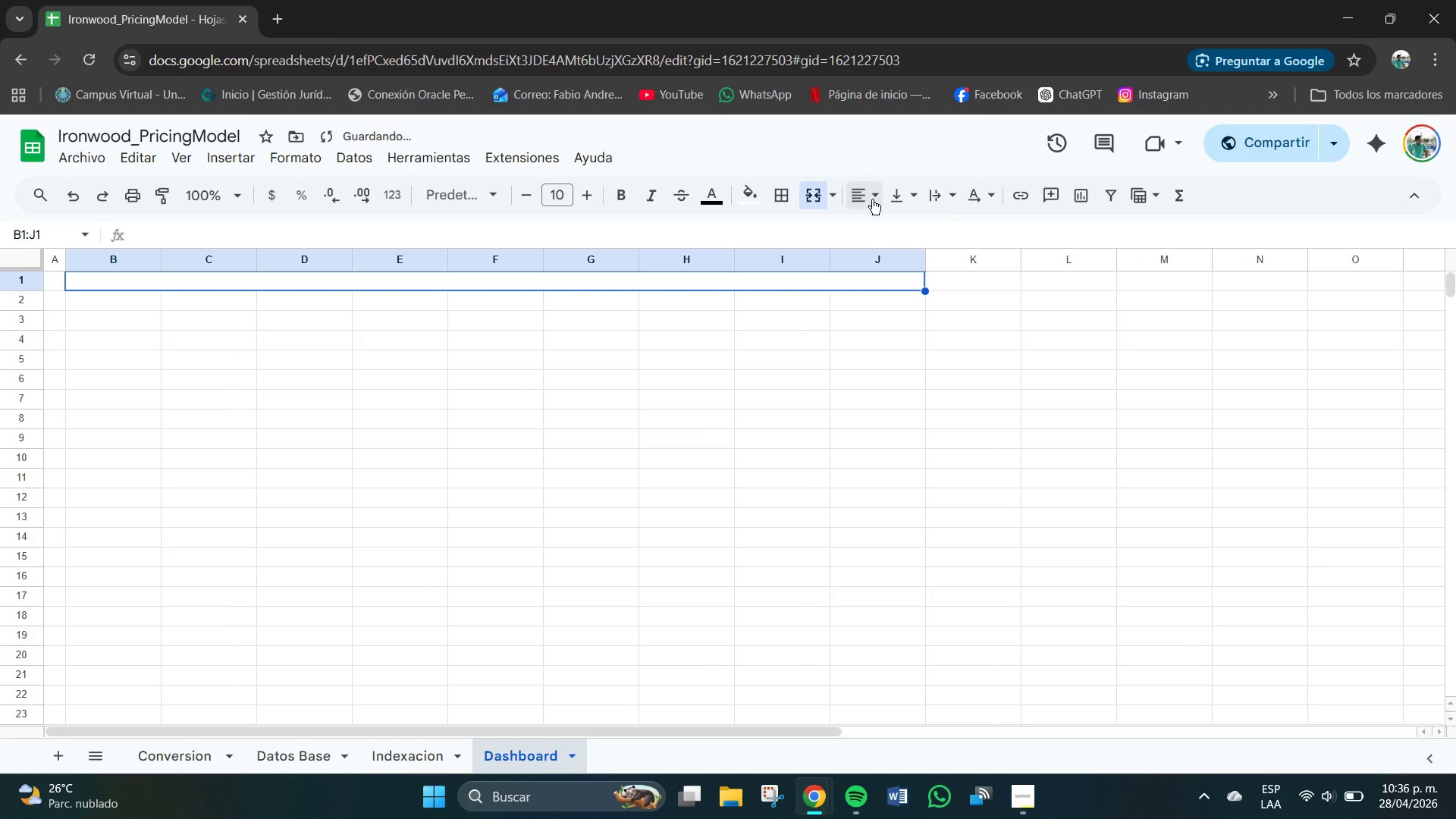 
double_click([895, 237])
 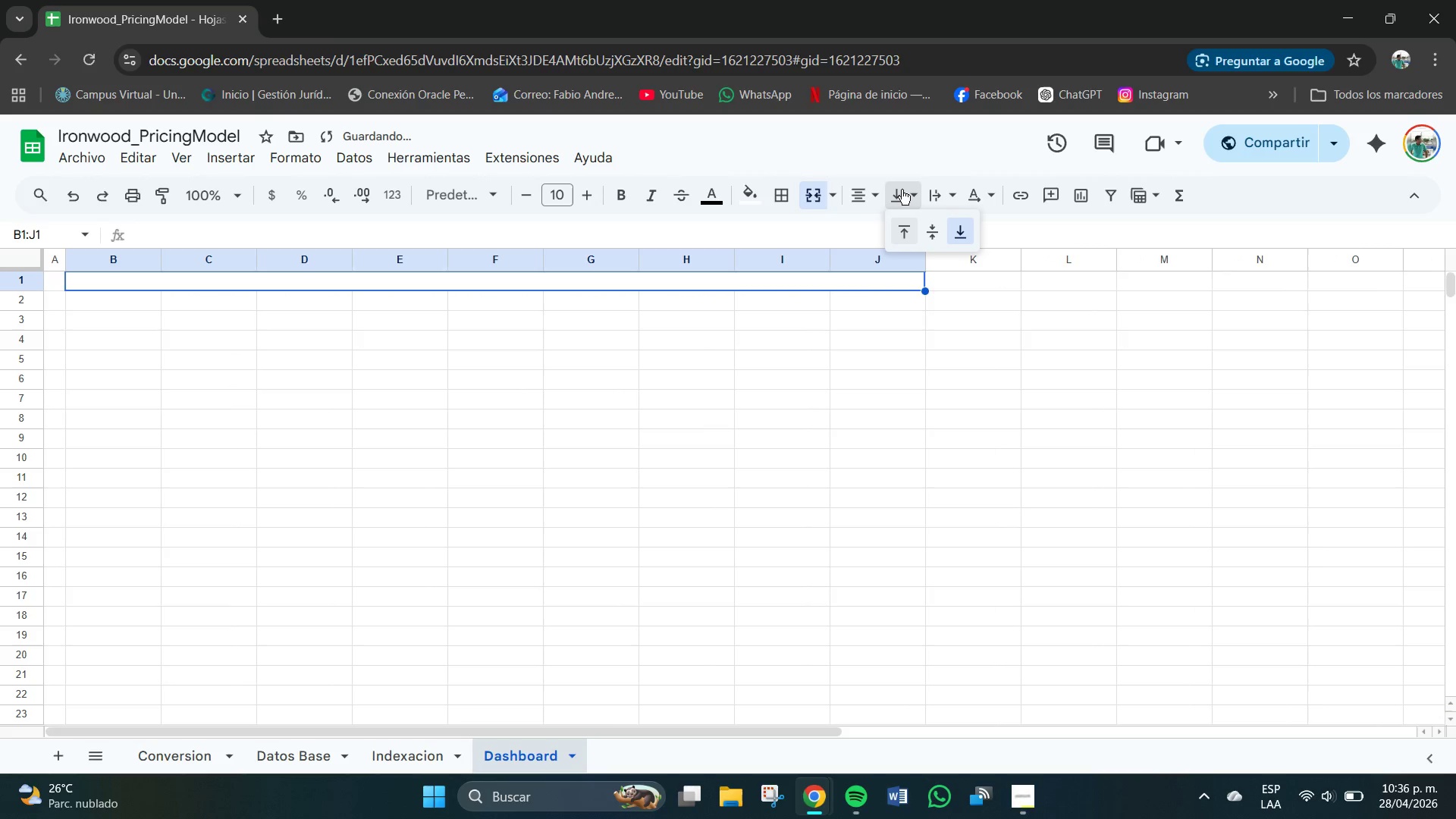 
triple_click([902, 190])
 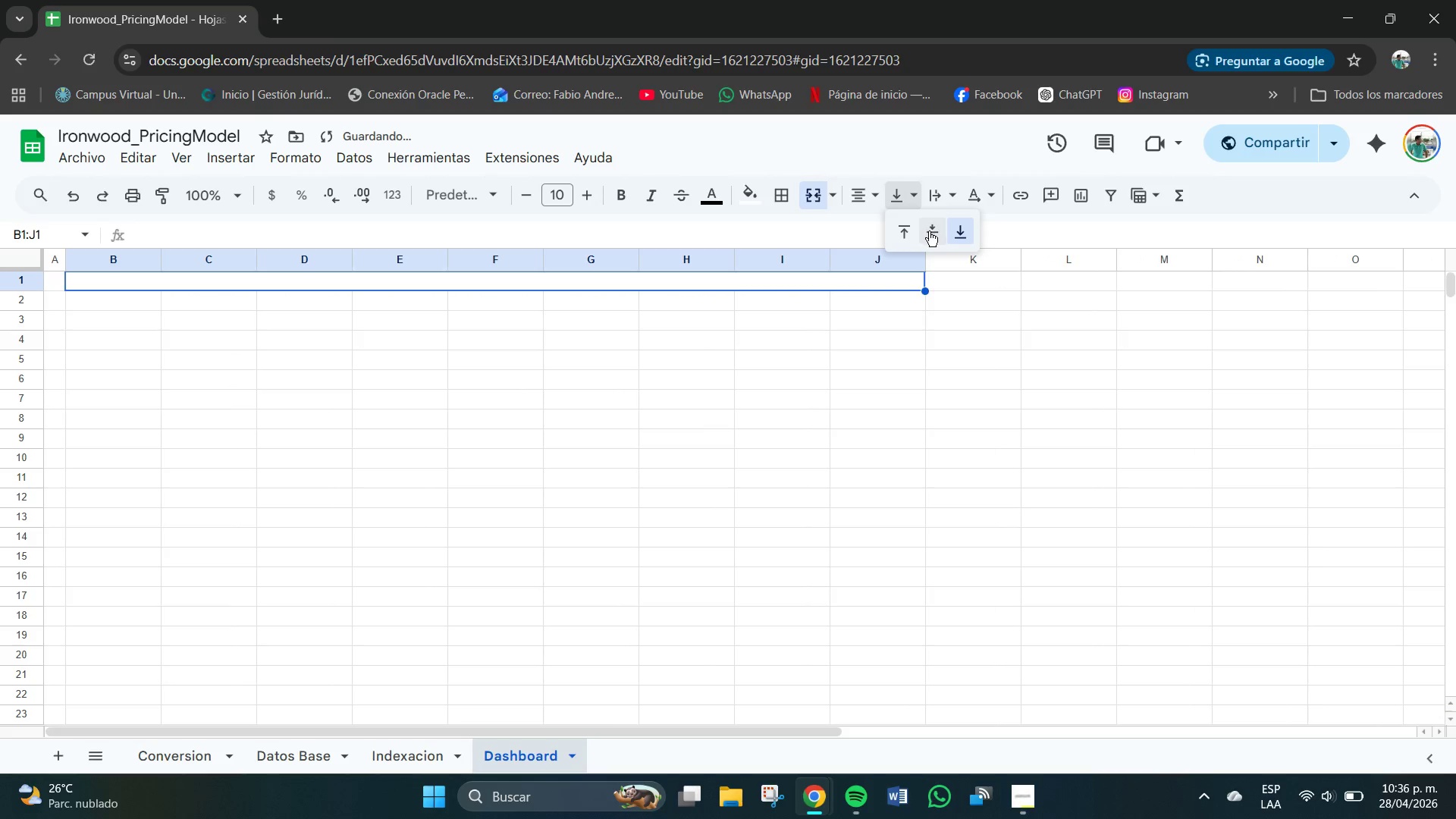 
left_click([930, 233])
 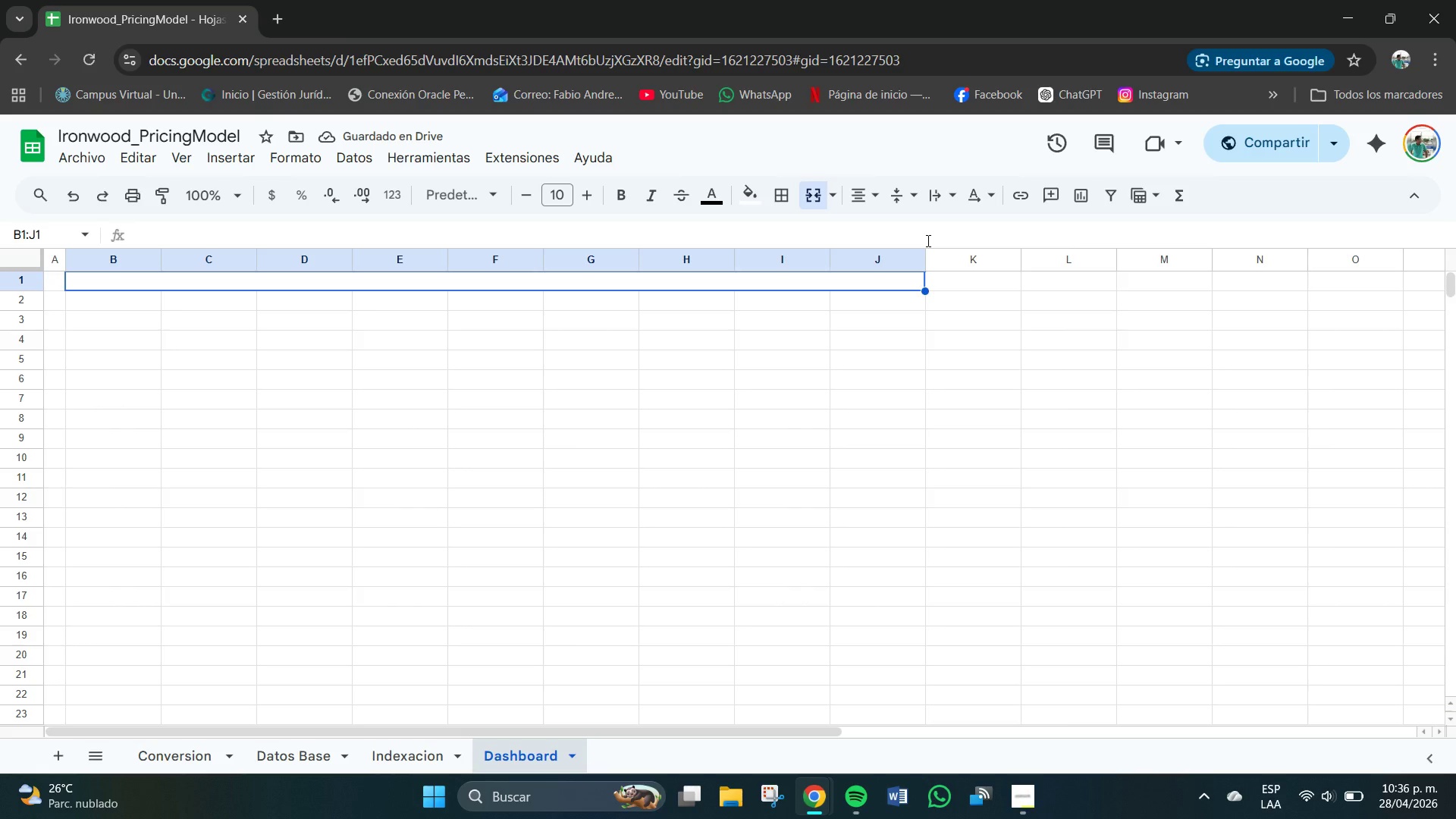 
wait(9.33)
 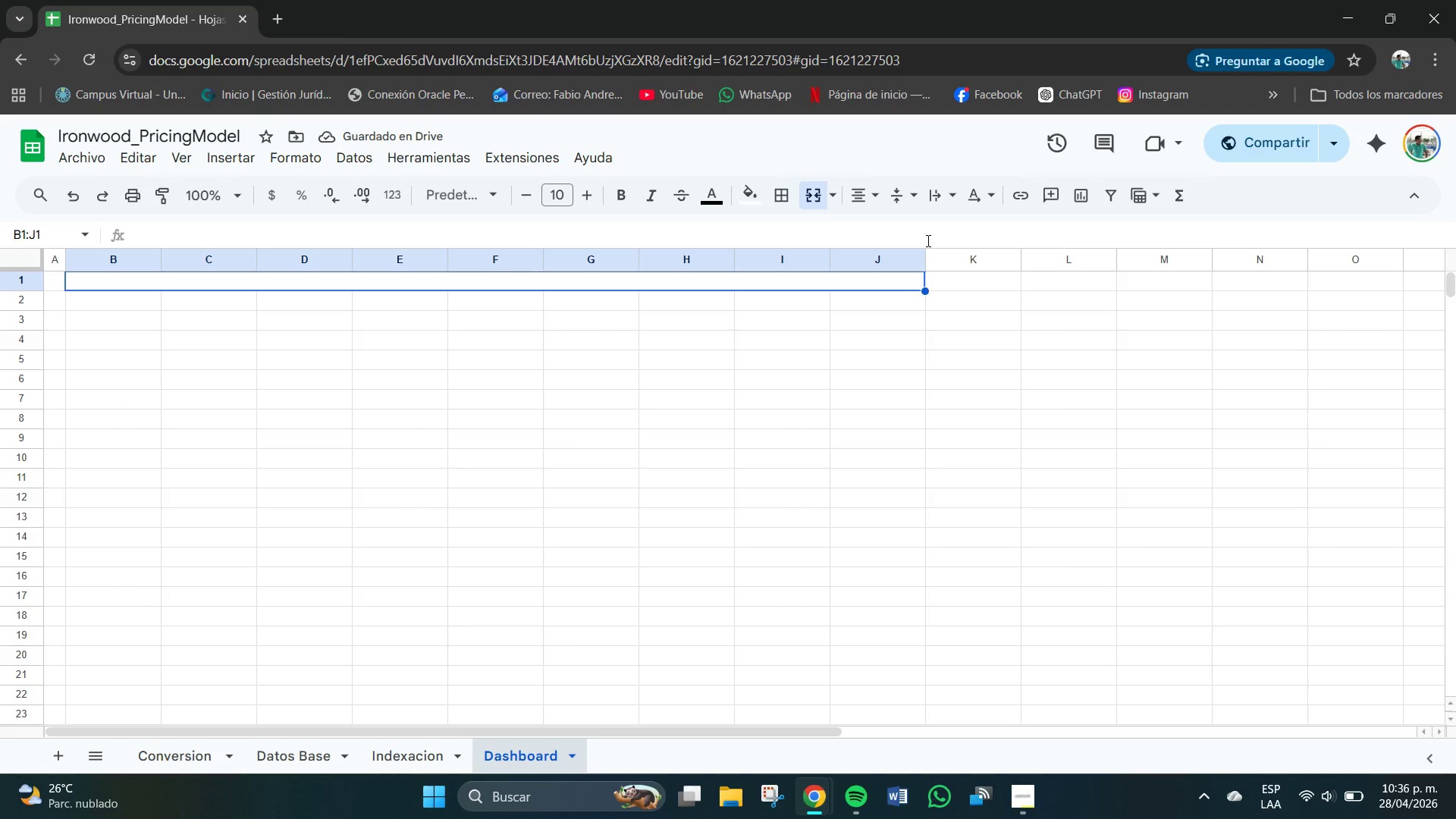 
left_click([758, 258])
 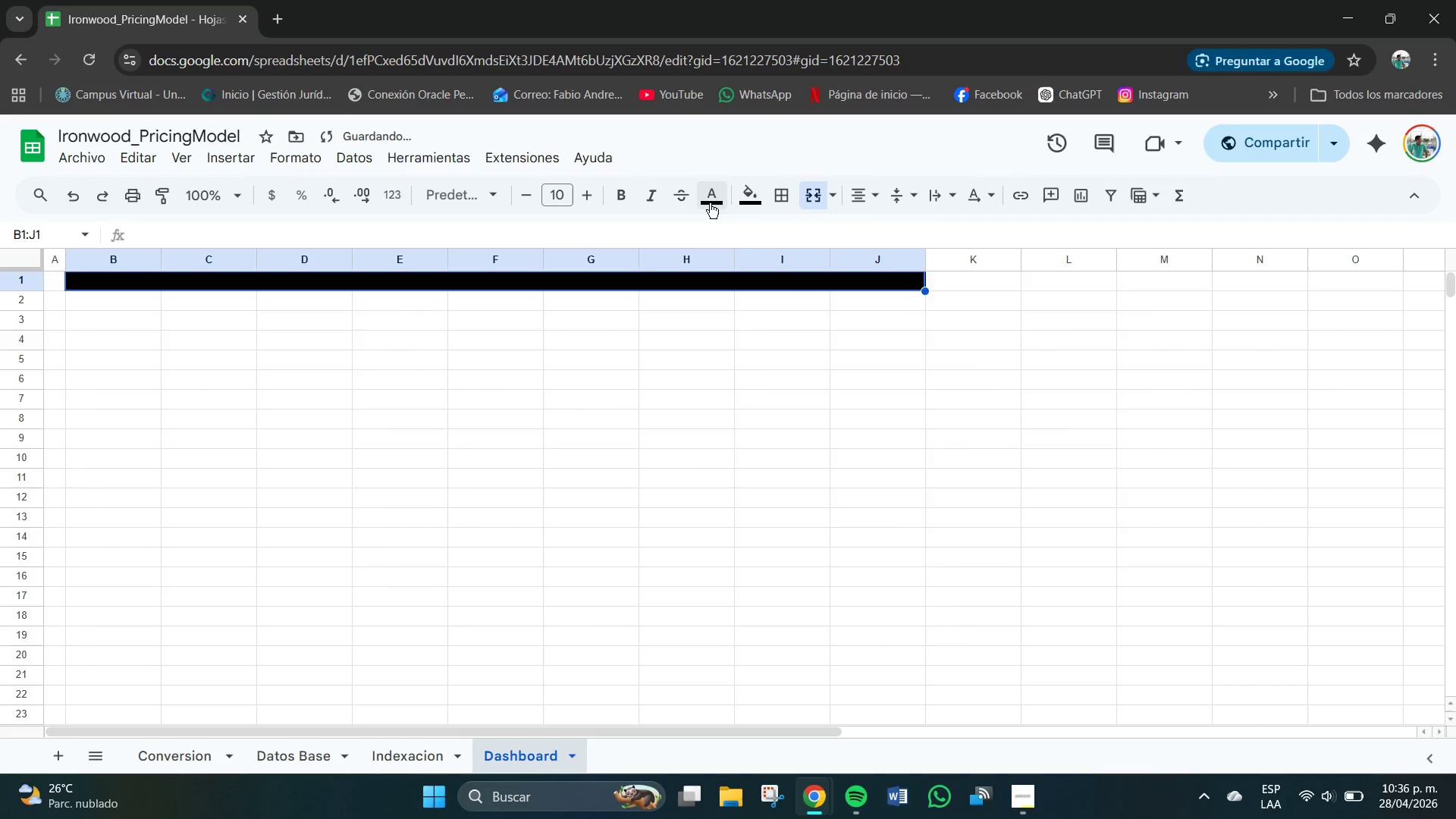 
left_click([710, 203])
 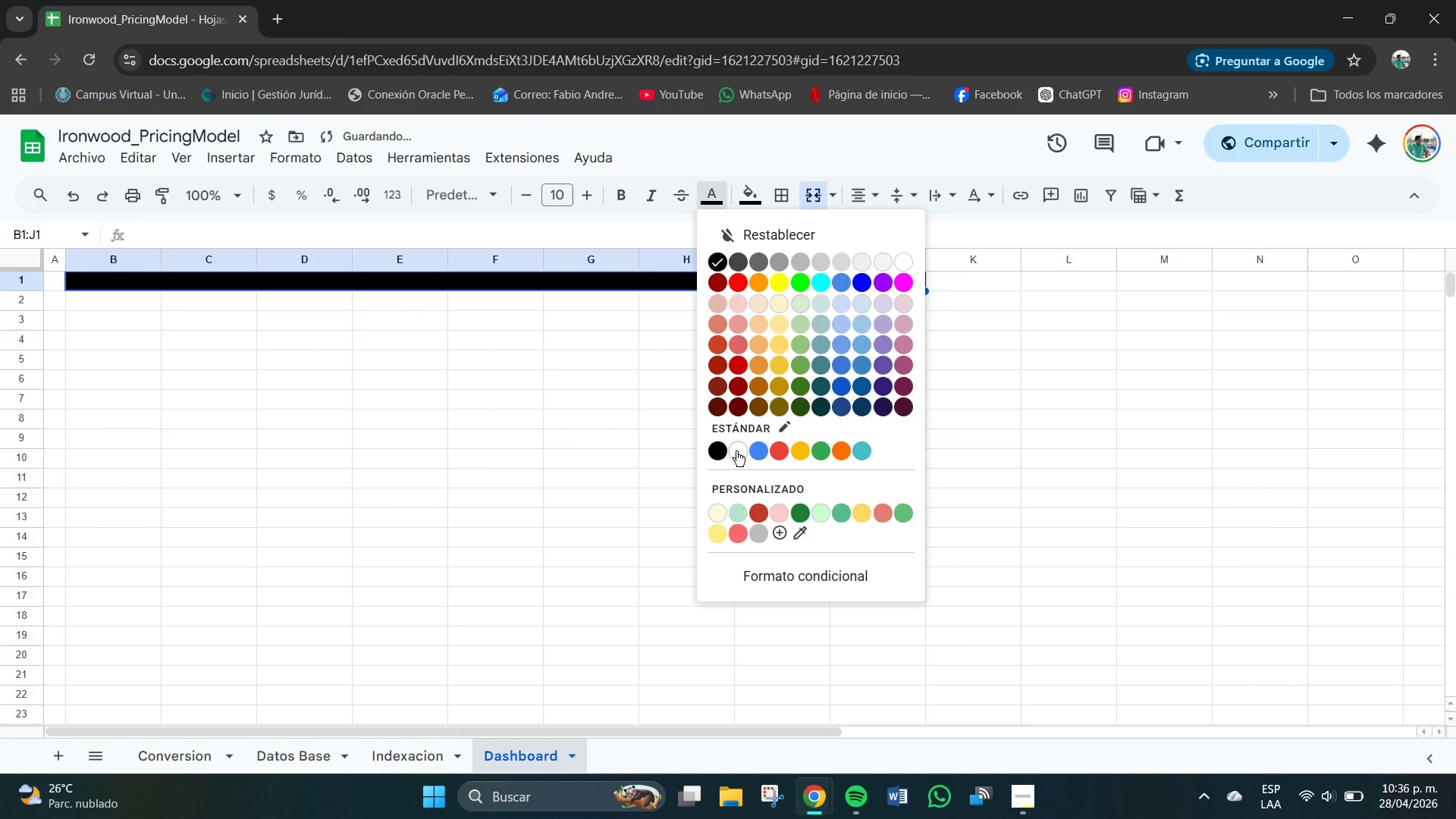 
left_click([740, 453])
 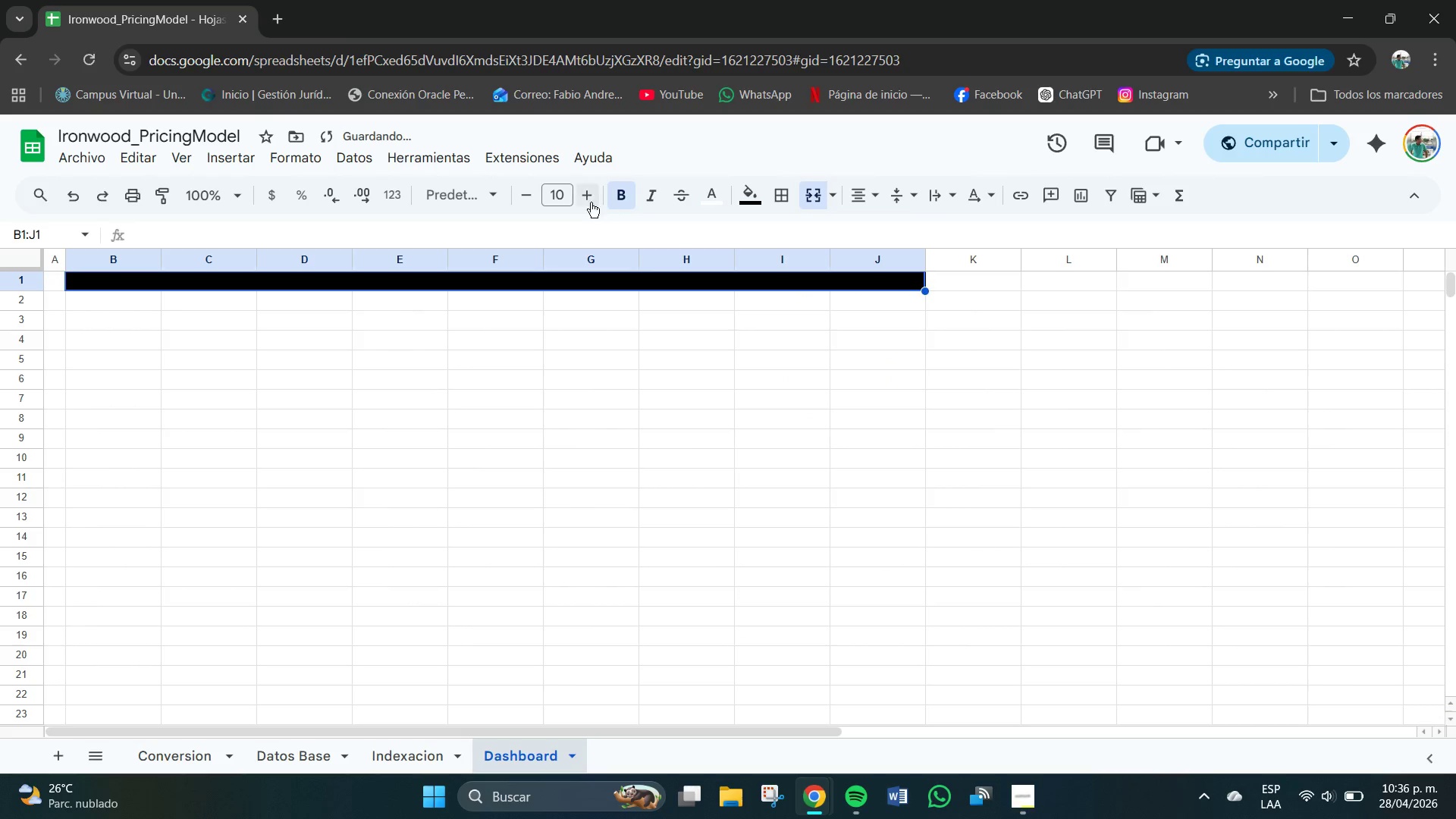 
left_click([569, 196])
 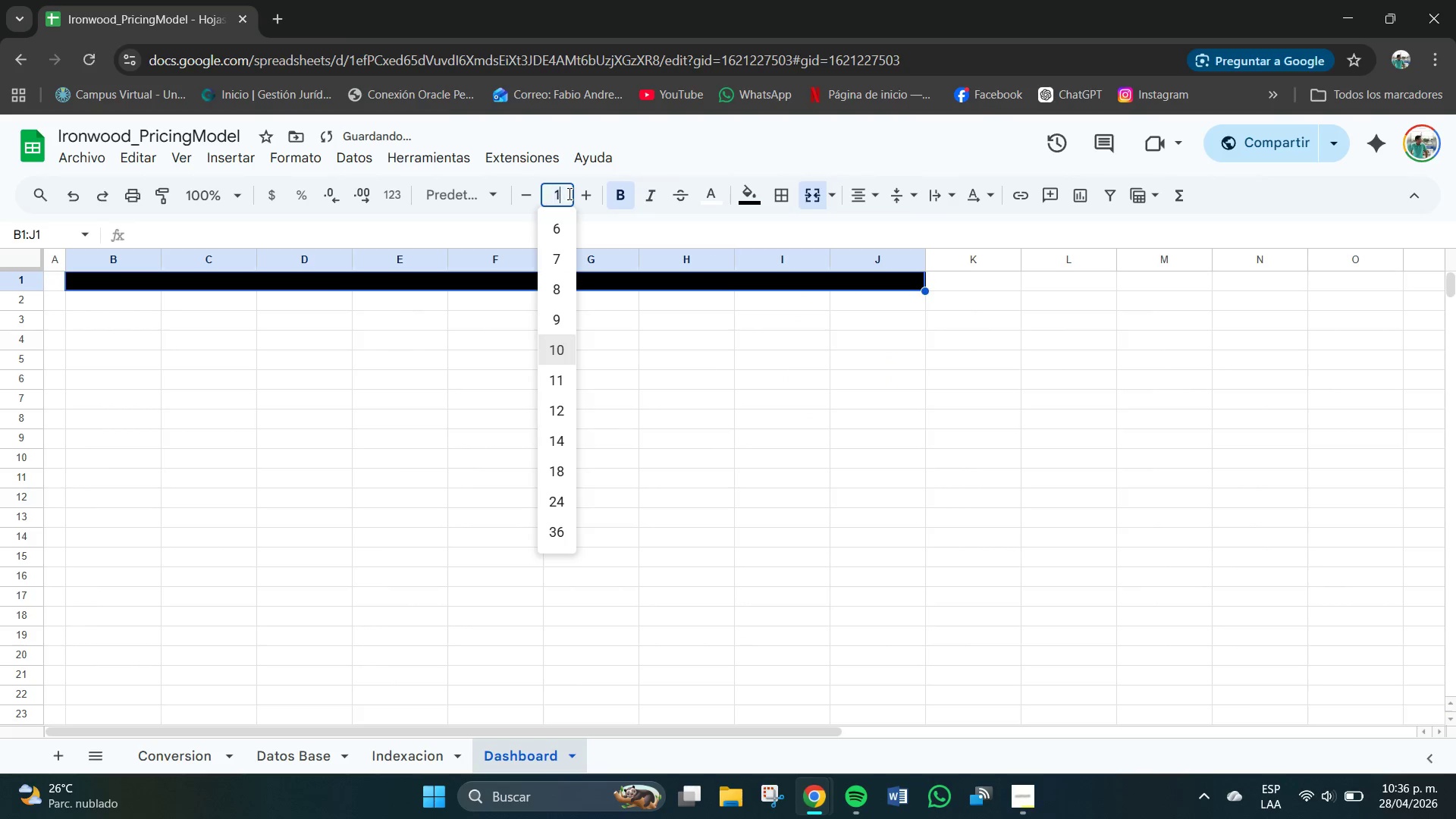 
key(Numpad1)
 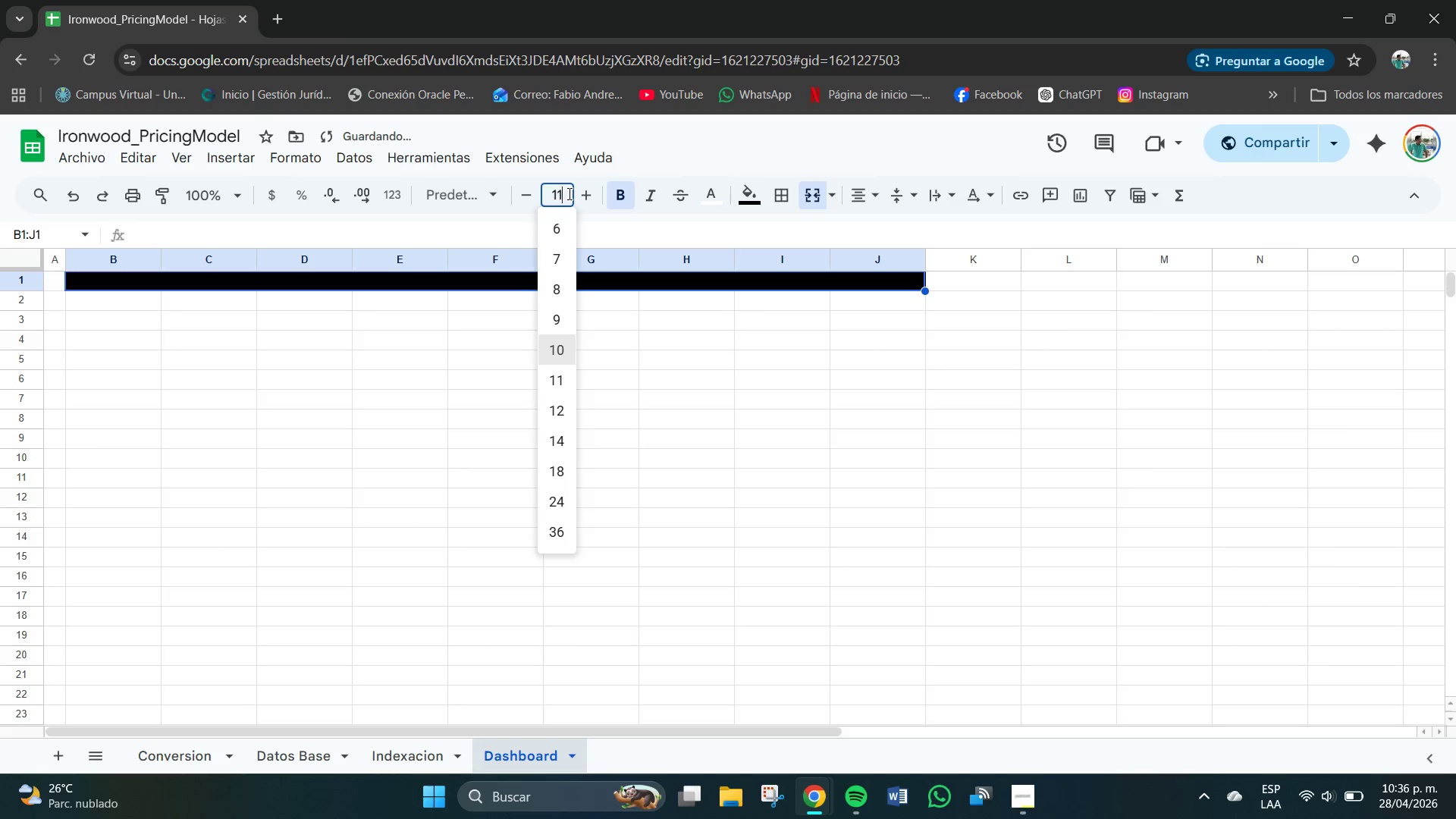 
key(Numpad1)
 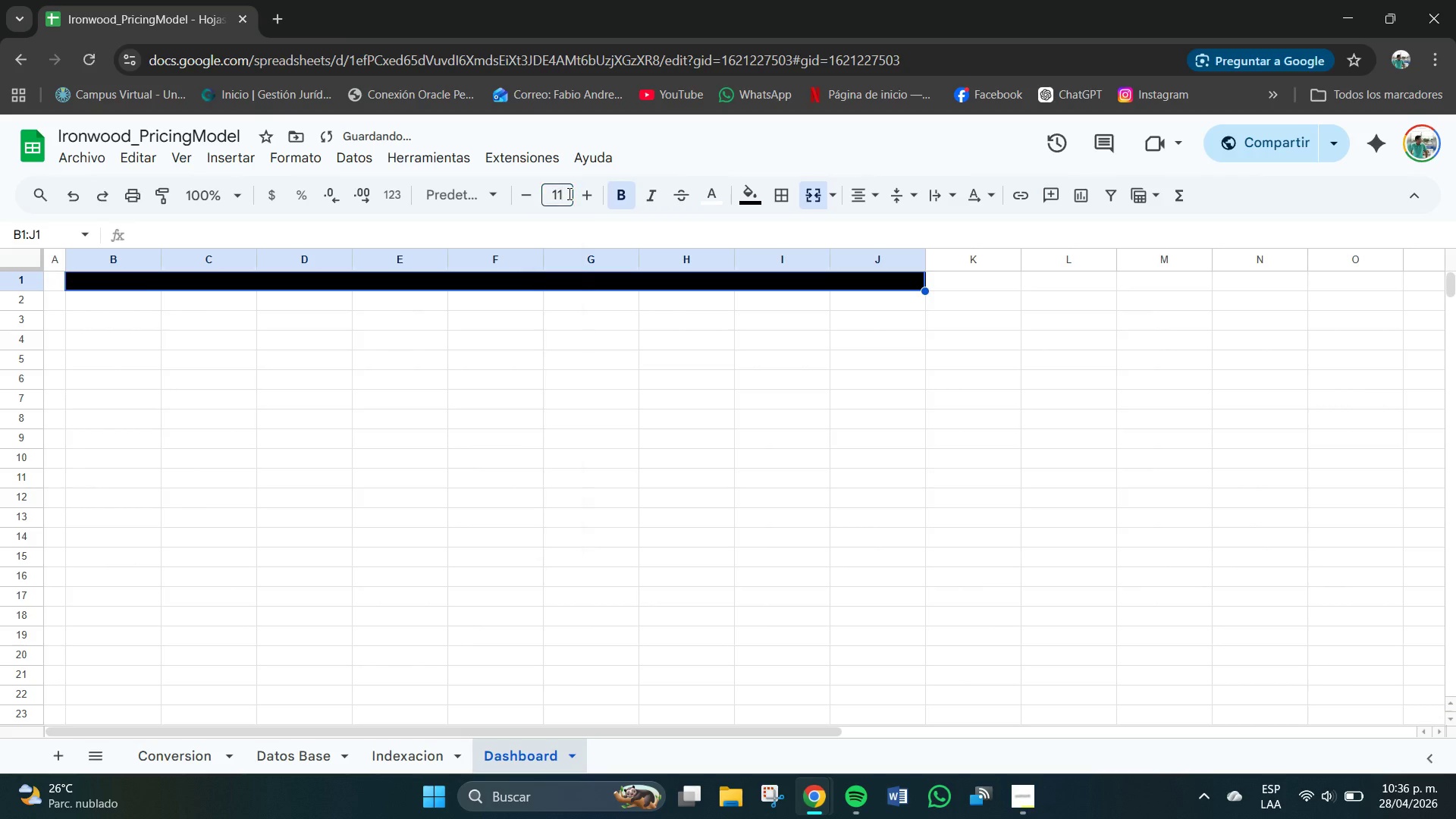 
key(NumpadEnter)
 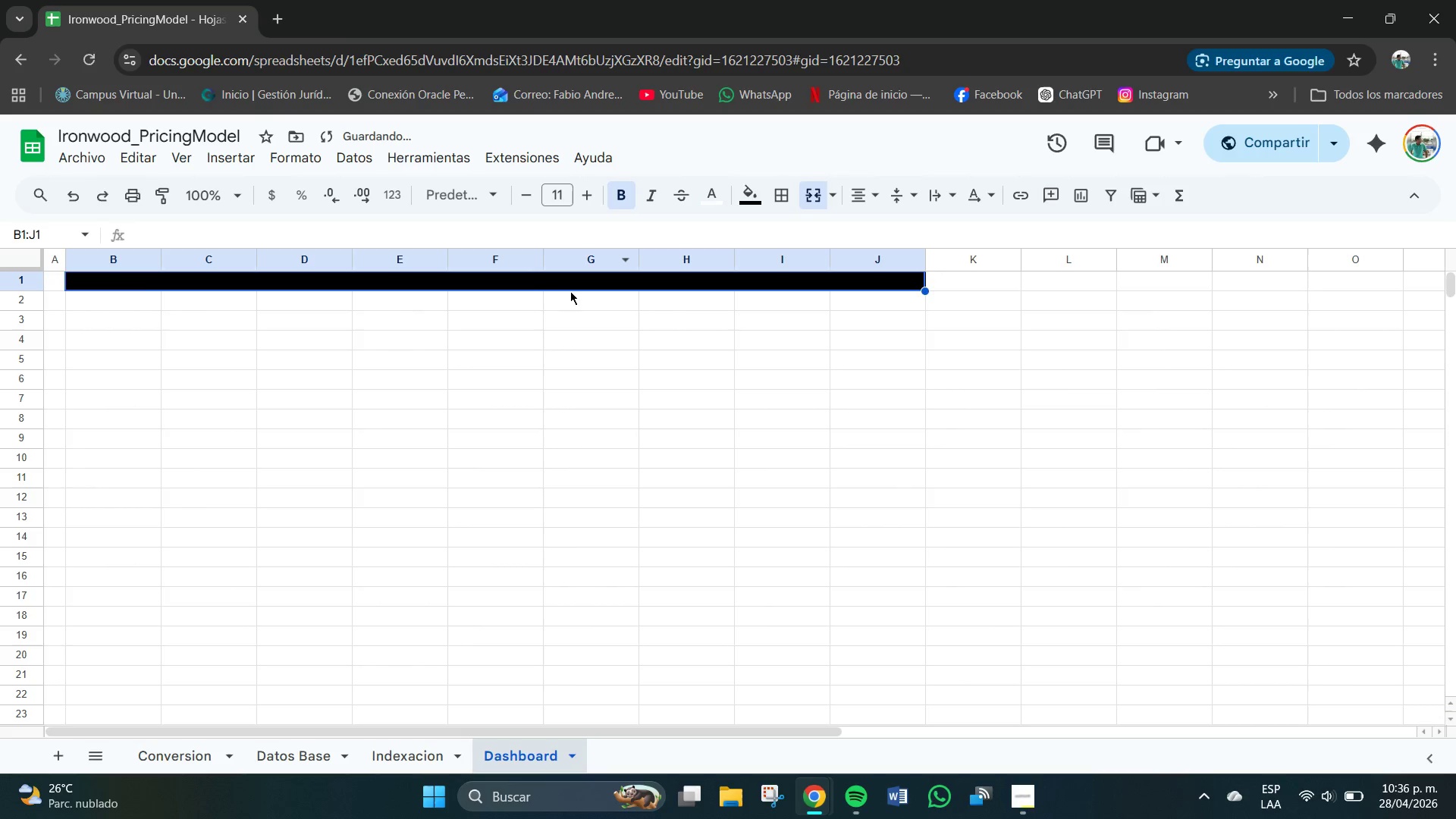 
left_click_drag(start_coordinate=[539, 286], to_coordinate=[534, 285])
 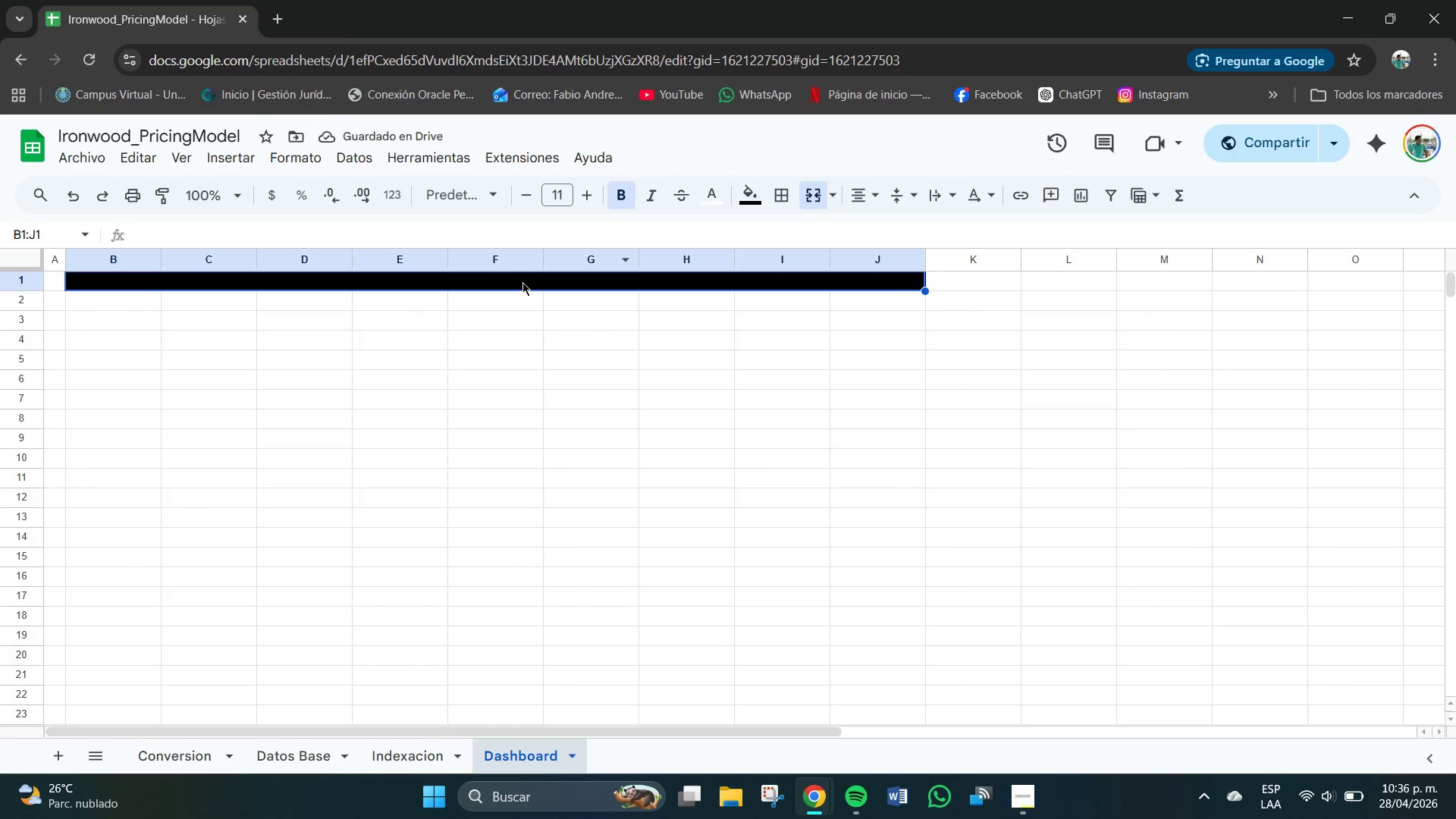 
triple_click([522, 282])
 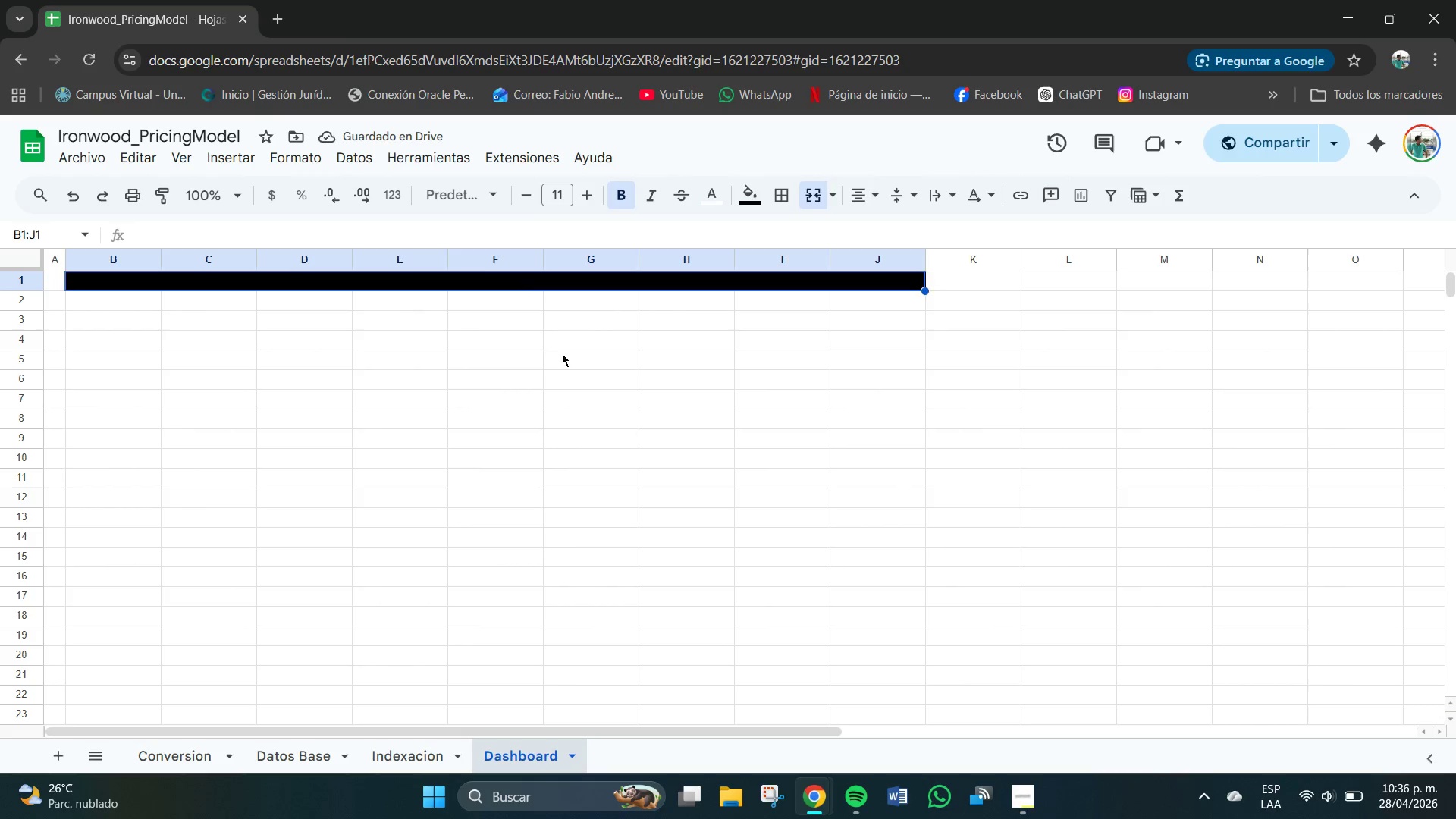 
left_click([563, 356])
 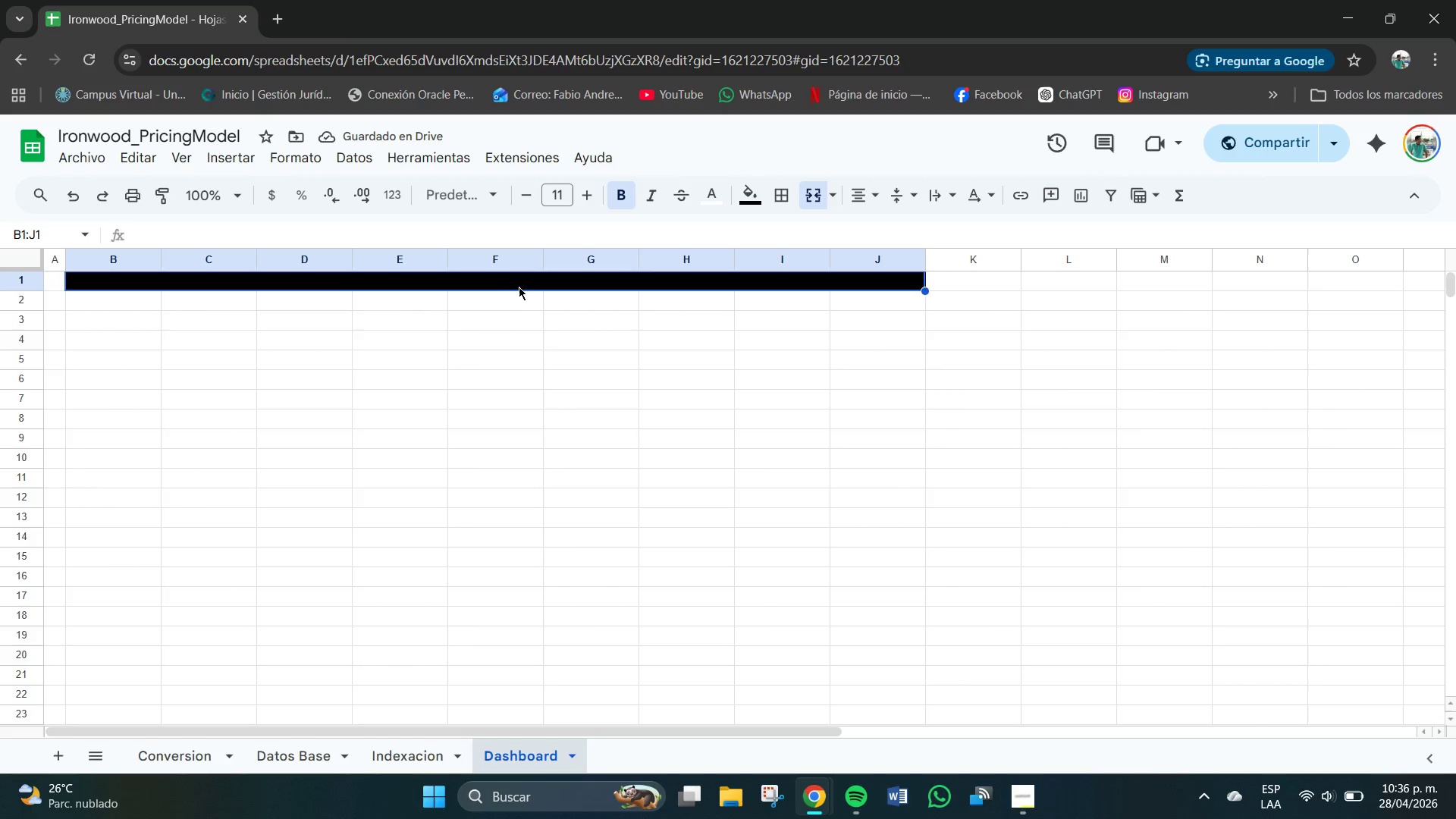 
triple_click([519, 287])
 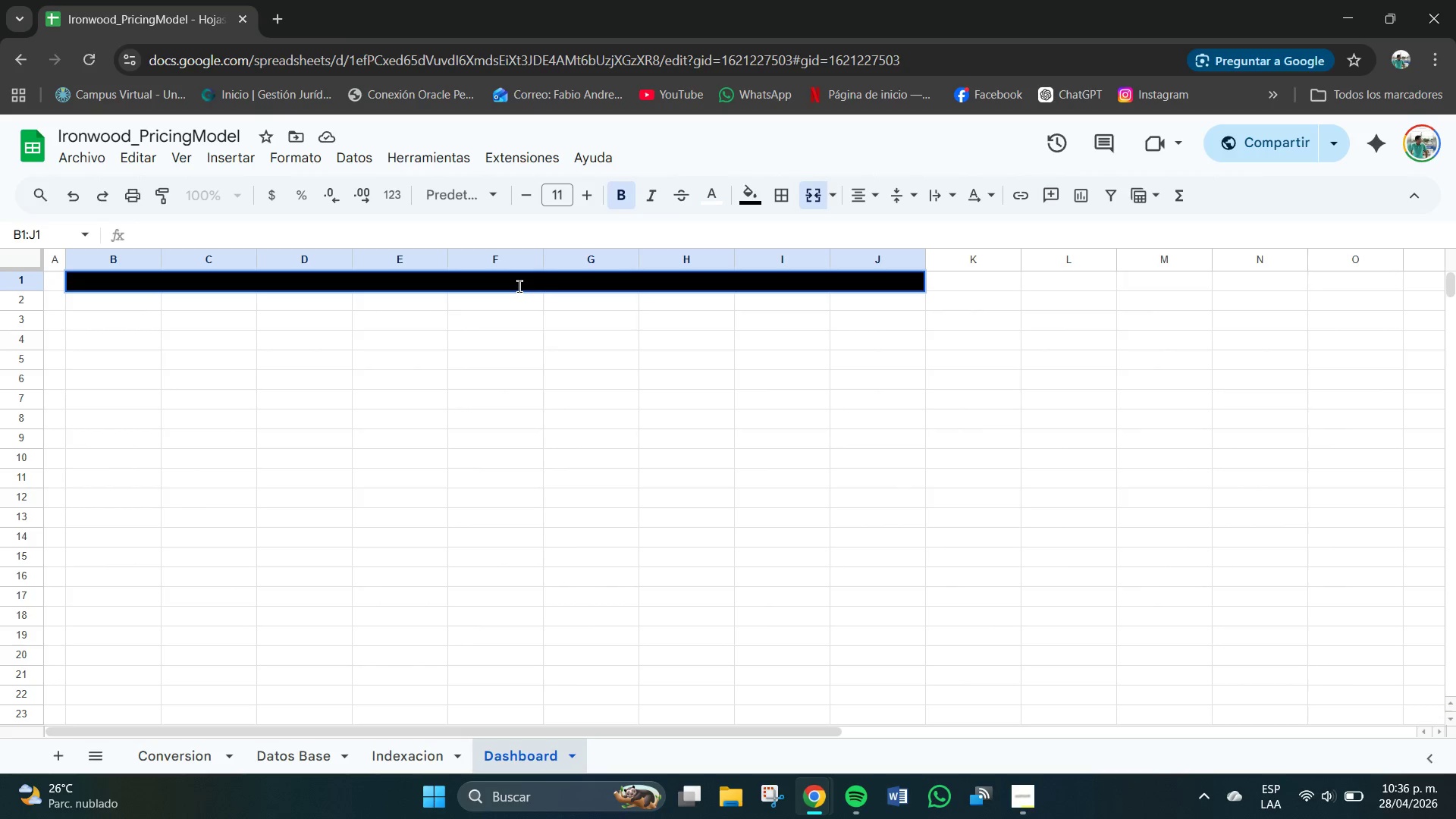 
key(Meta+V)
 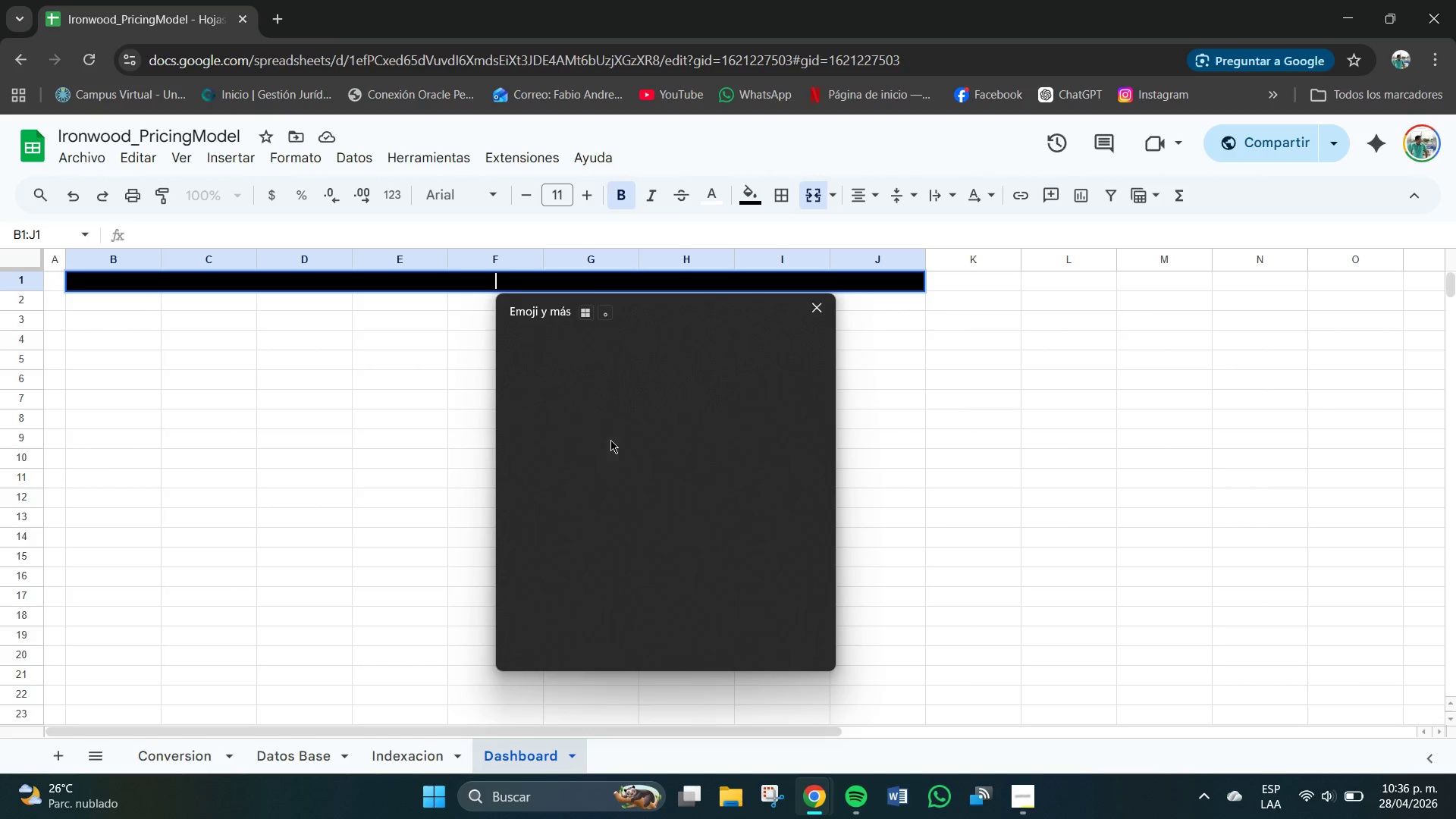 
scroll: coordinate [663, 479], scroll_direction: down, amount: 1.0
 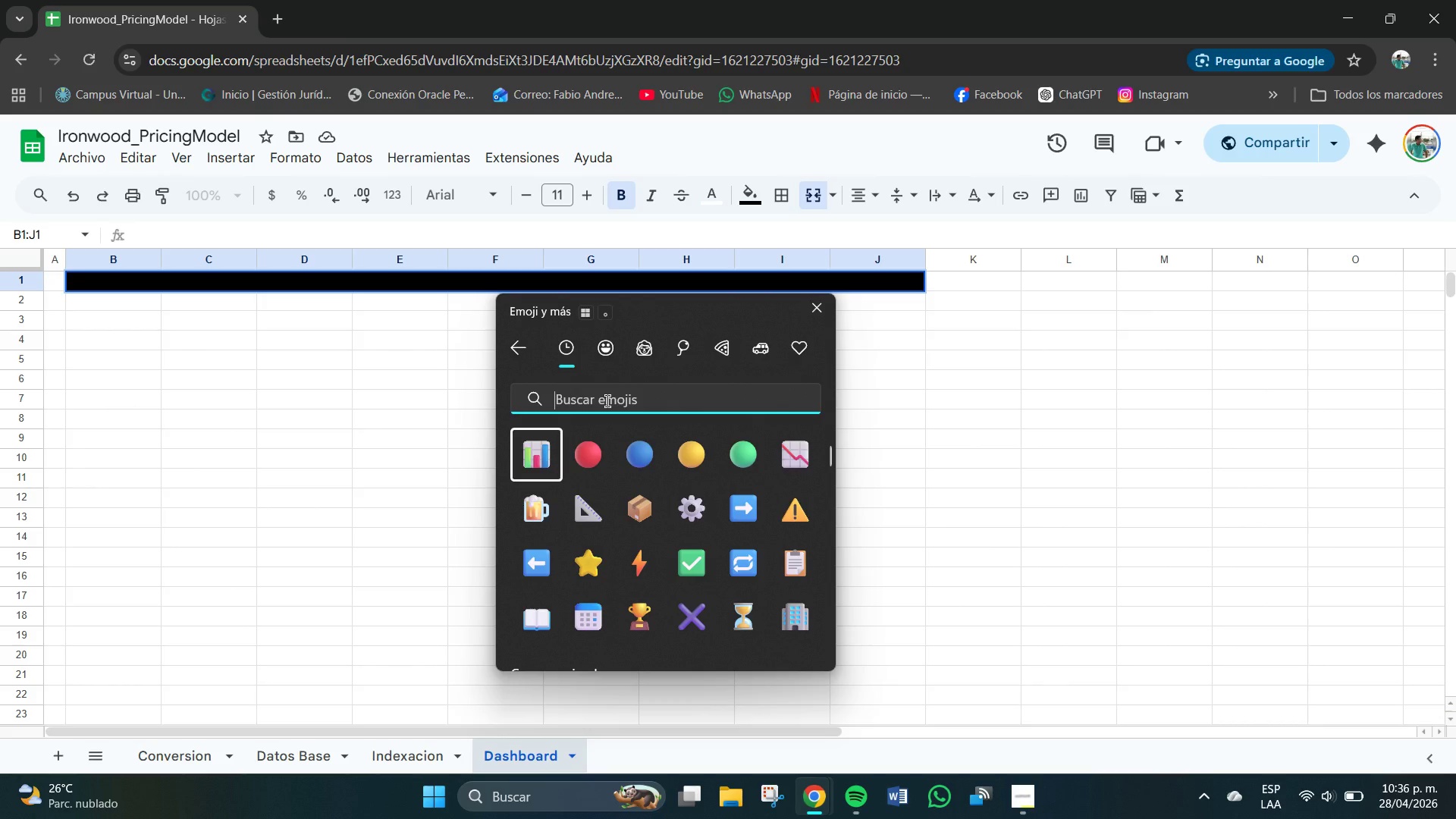 
type(a)
key(Backspace)
type(arco)
key(Backspace)
key(Backspace)
key(Backspace)
key(Backspace)
 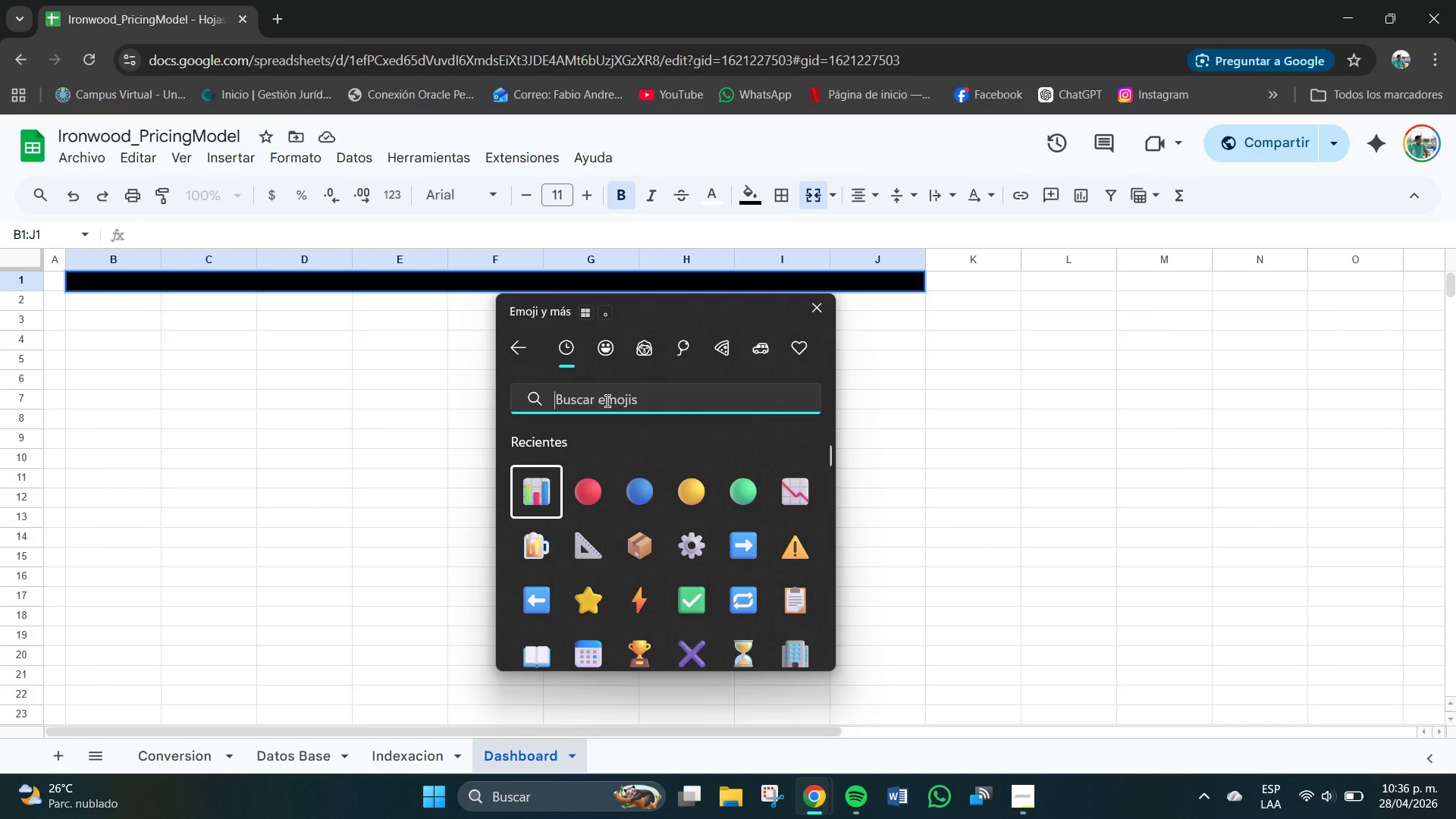 
type(p)
key(Backspace)
type(flecha)
 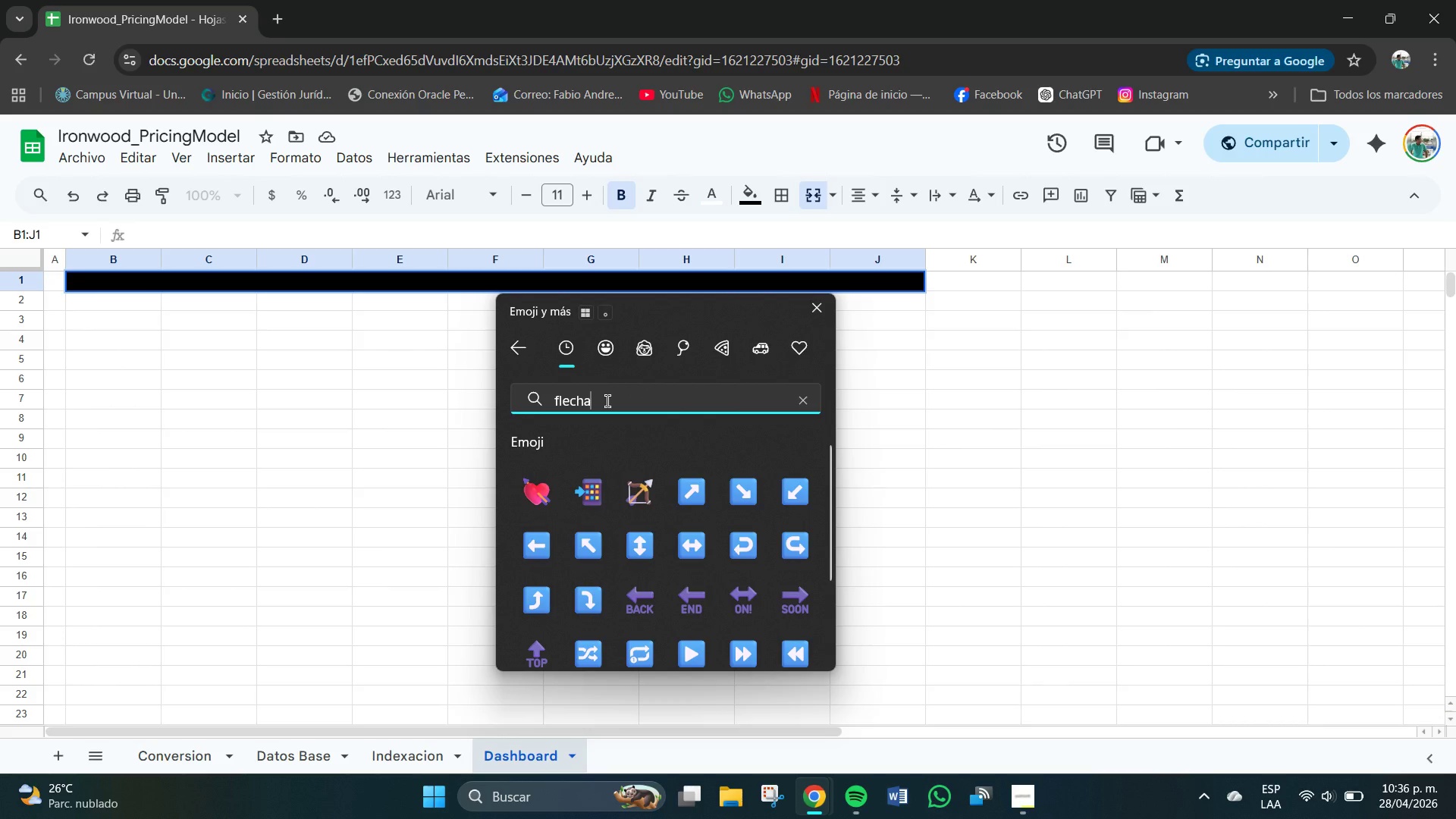 
hold_key(key=Backspace, duration=0.95)
 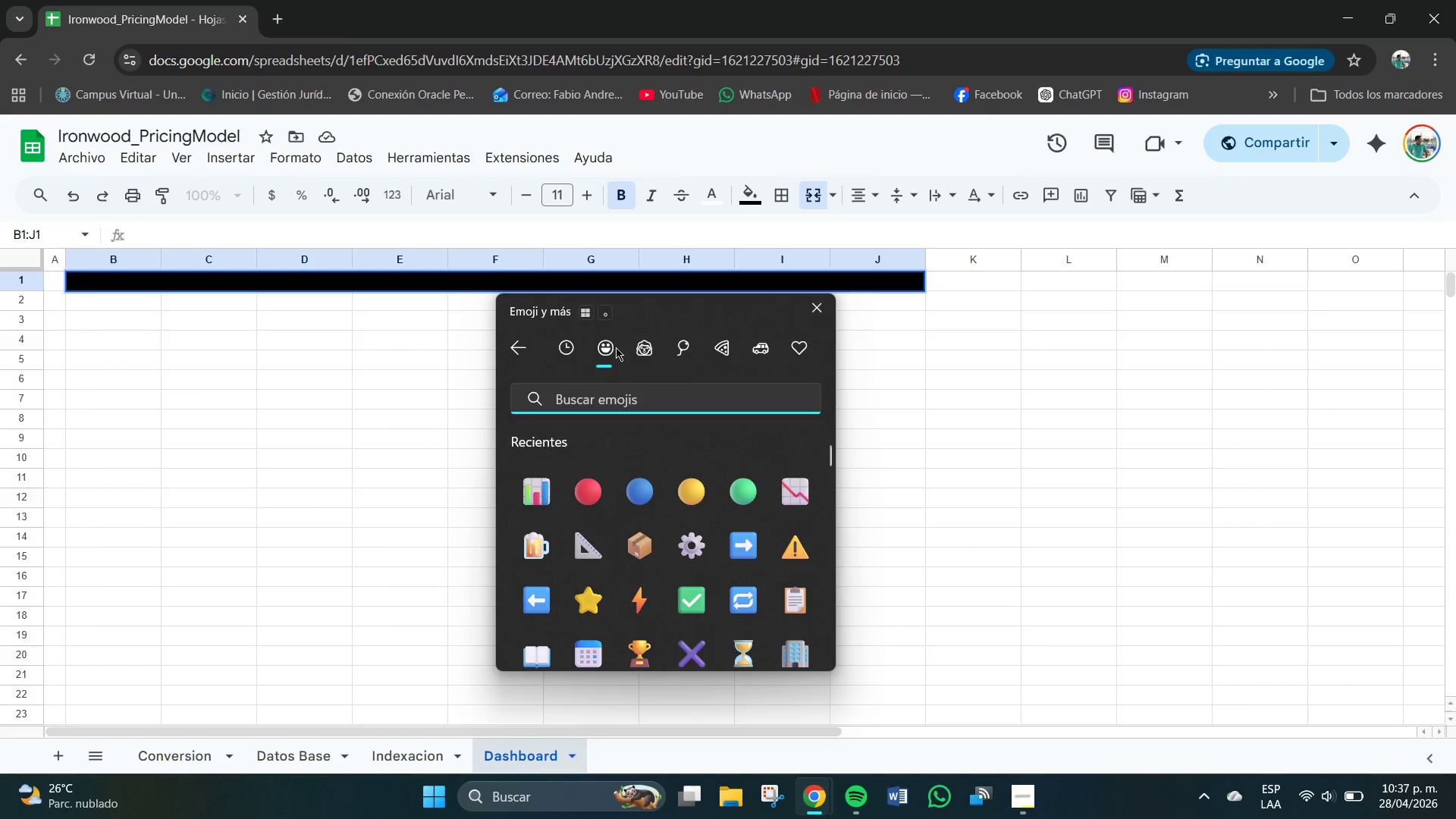 
left_click([651, 349])
 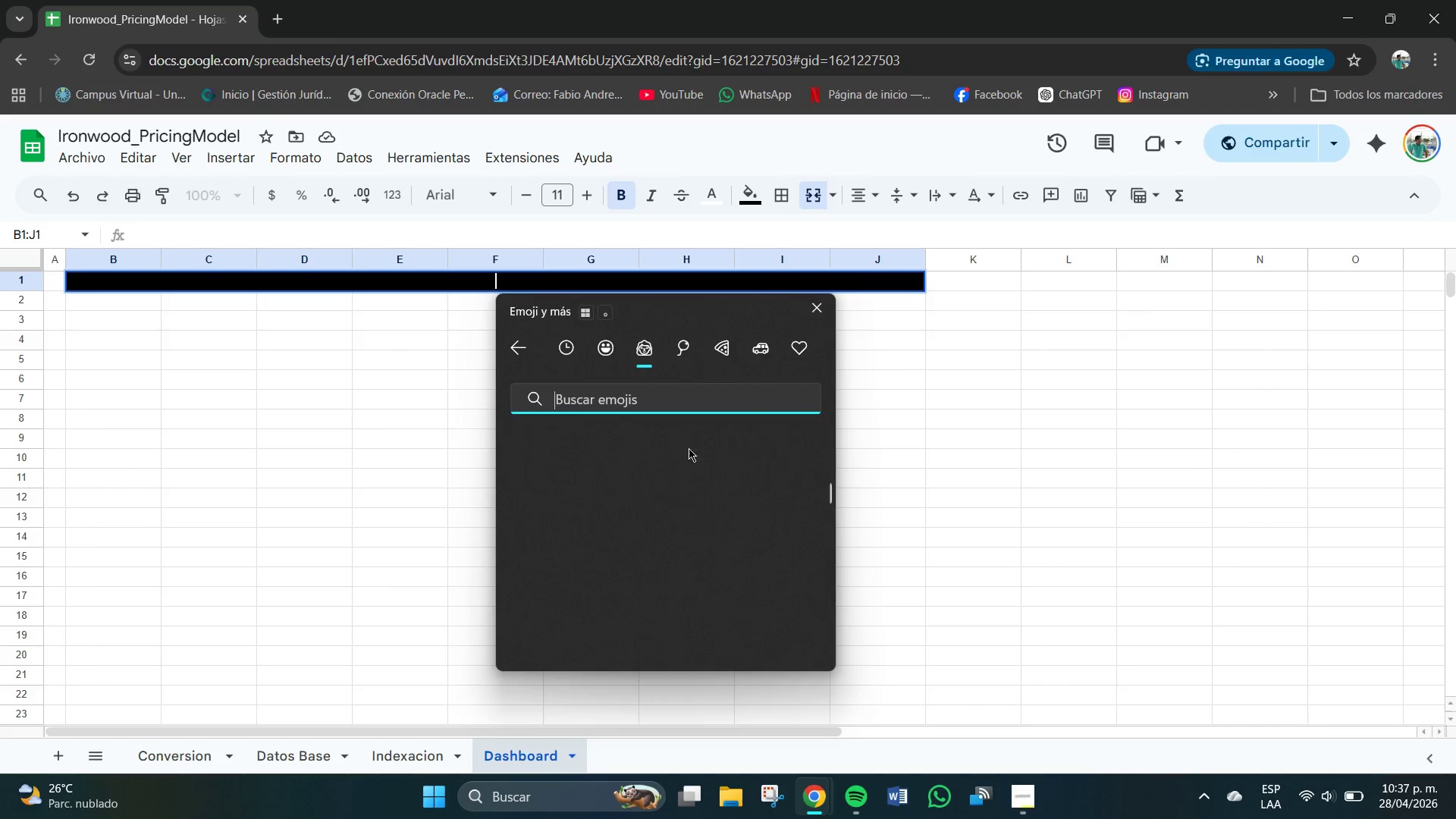 
scroll: coordinate [695, 545], scroll_direction: down, amount: 76.0
 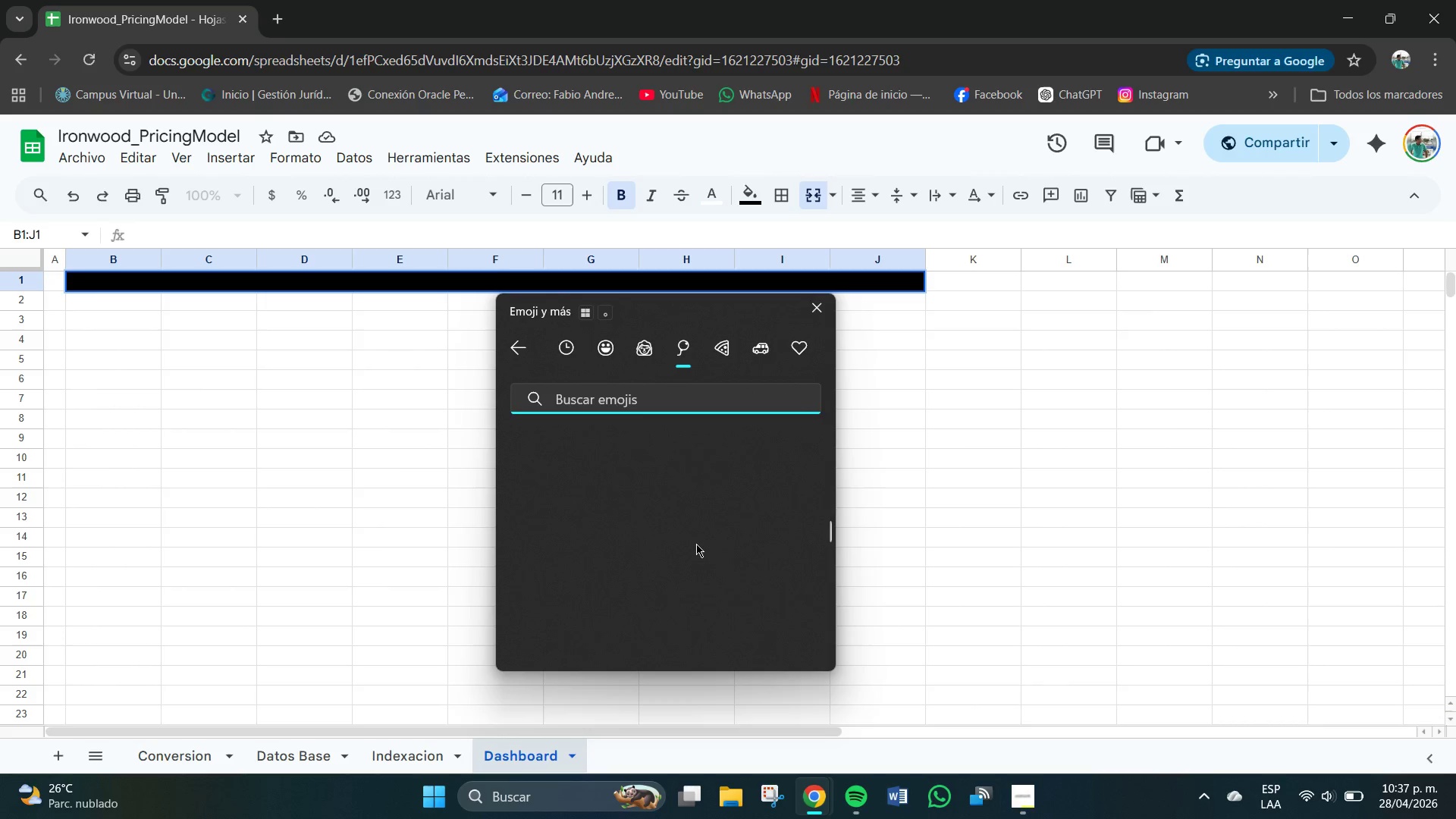 
scroll: coordinate [700, 543], scroll_direction: down, amount: 32.0
 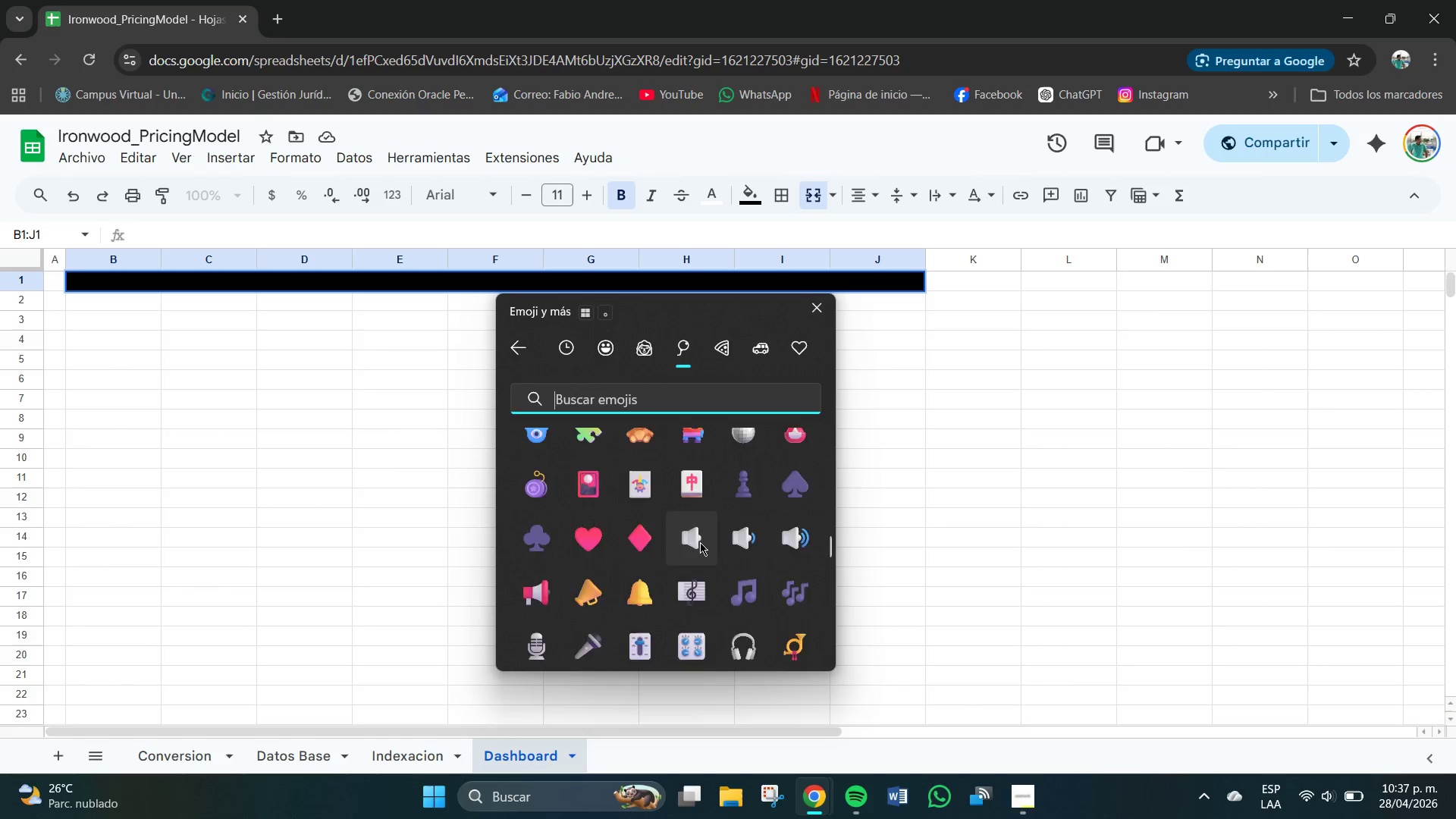 
scroll: coordinate [700, 542], scroll_direction: up, amount: 8.0
 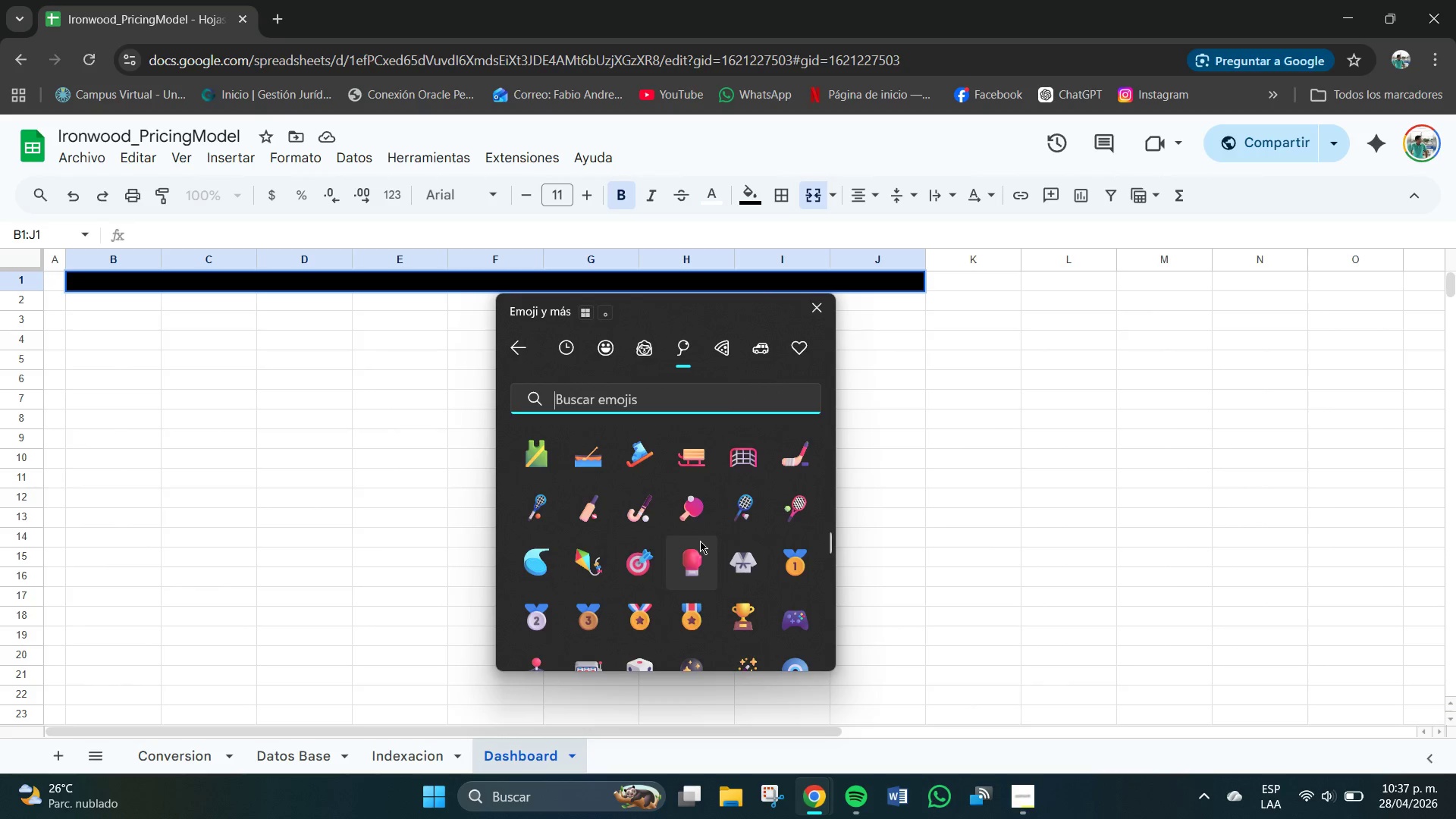 
scroll: coordinate [706, 552], scroll_direction: down, amount: 83.0
 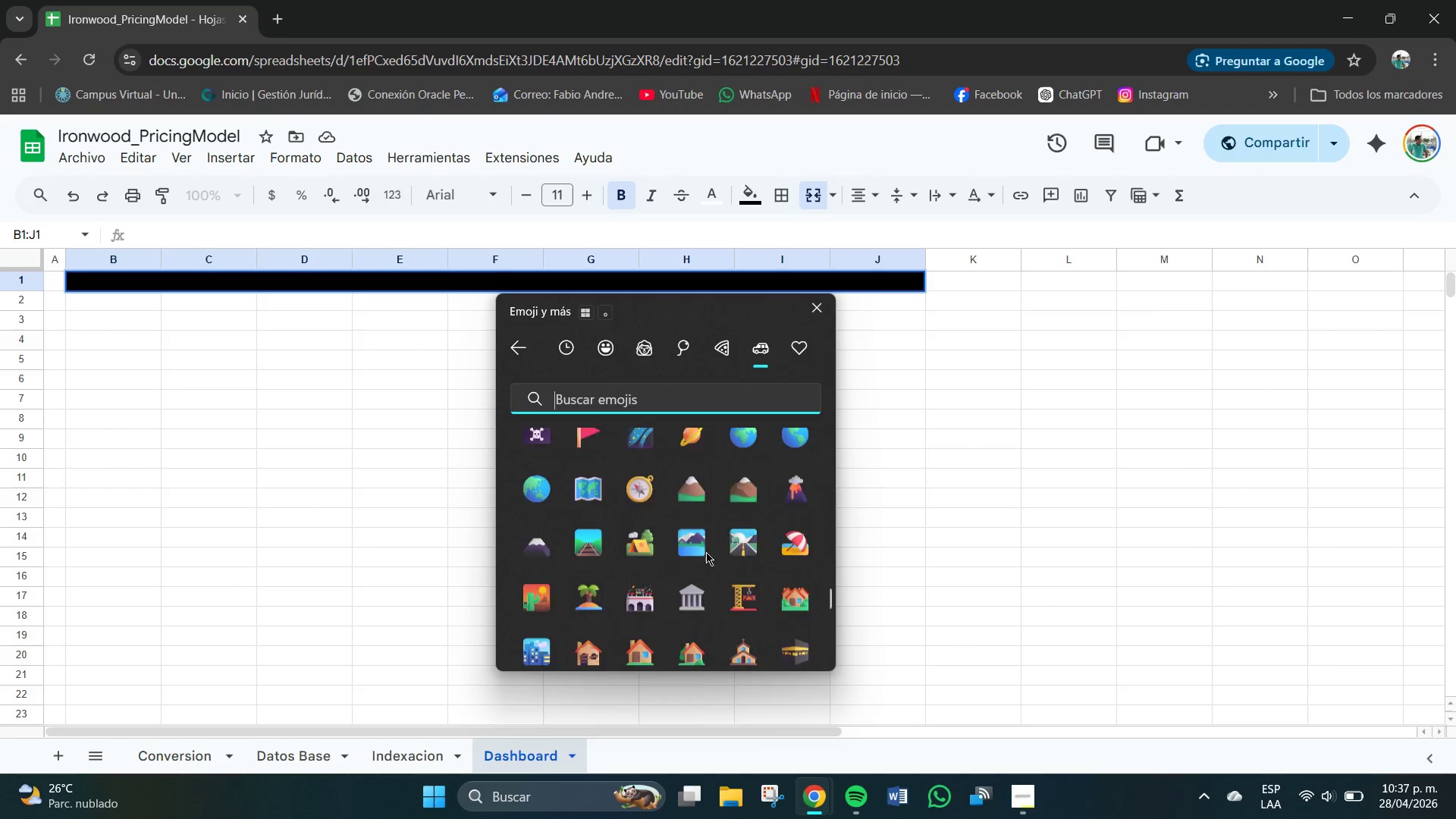 
scroll: coordinate [706, 553], scroll_direction: down, amount: 25.0
 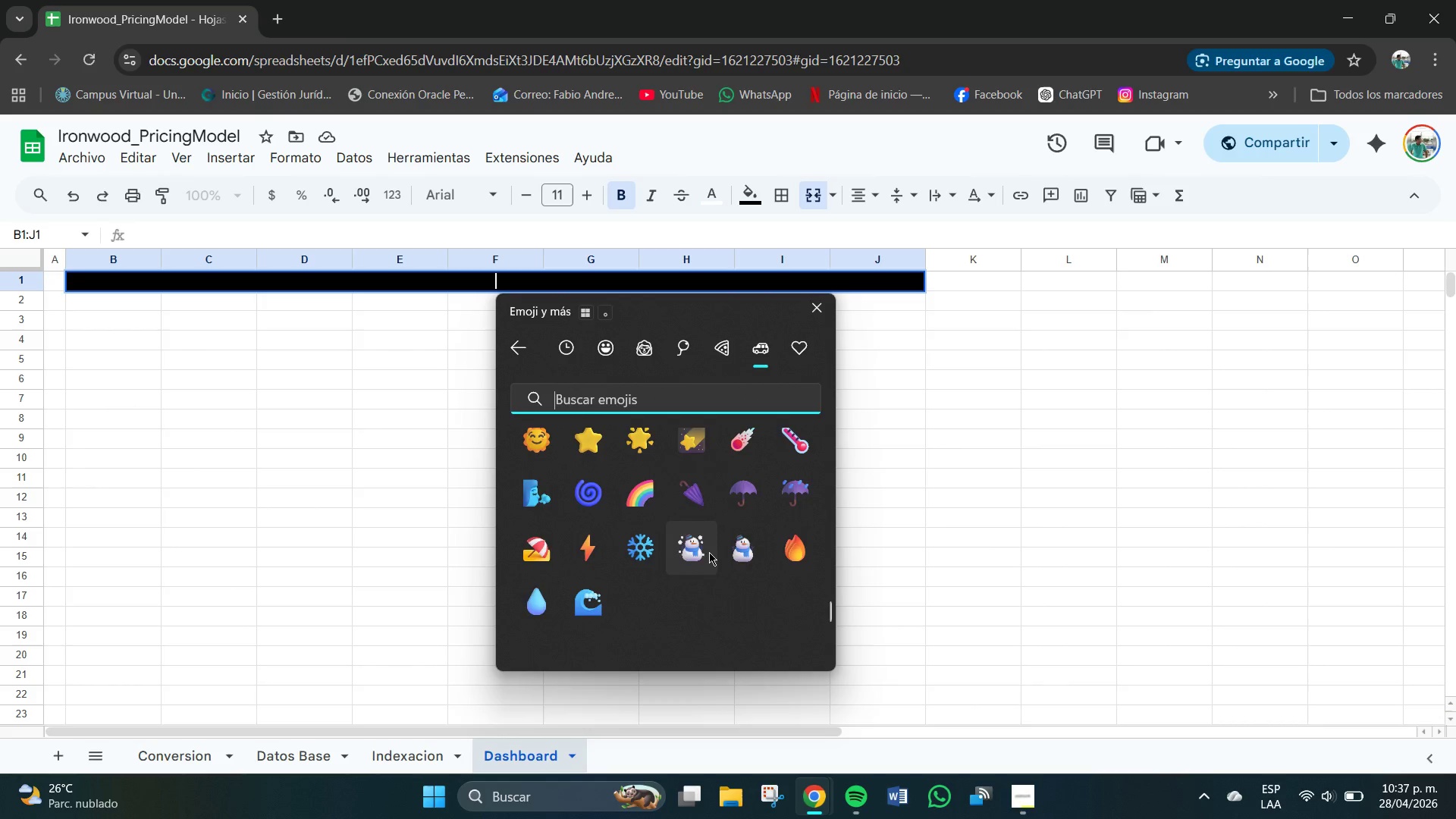 
scroll: coordinate [679, 531], scroll_direction: up, amount: 5.0
 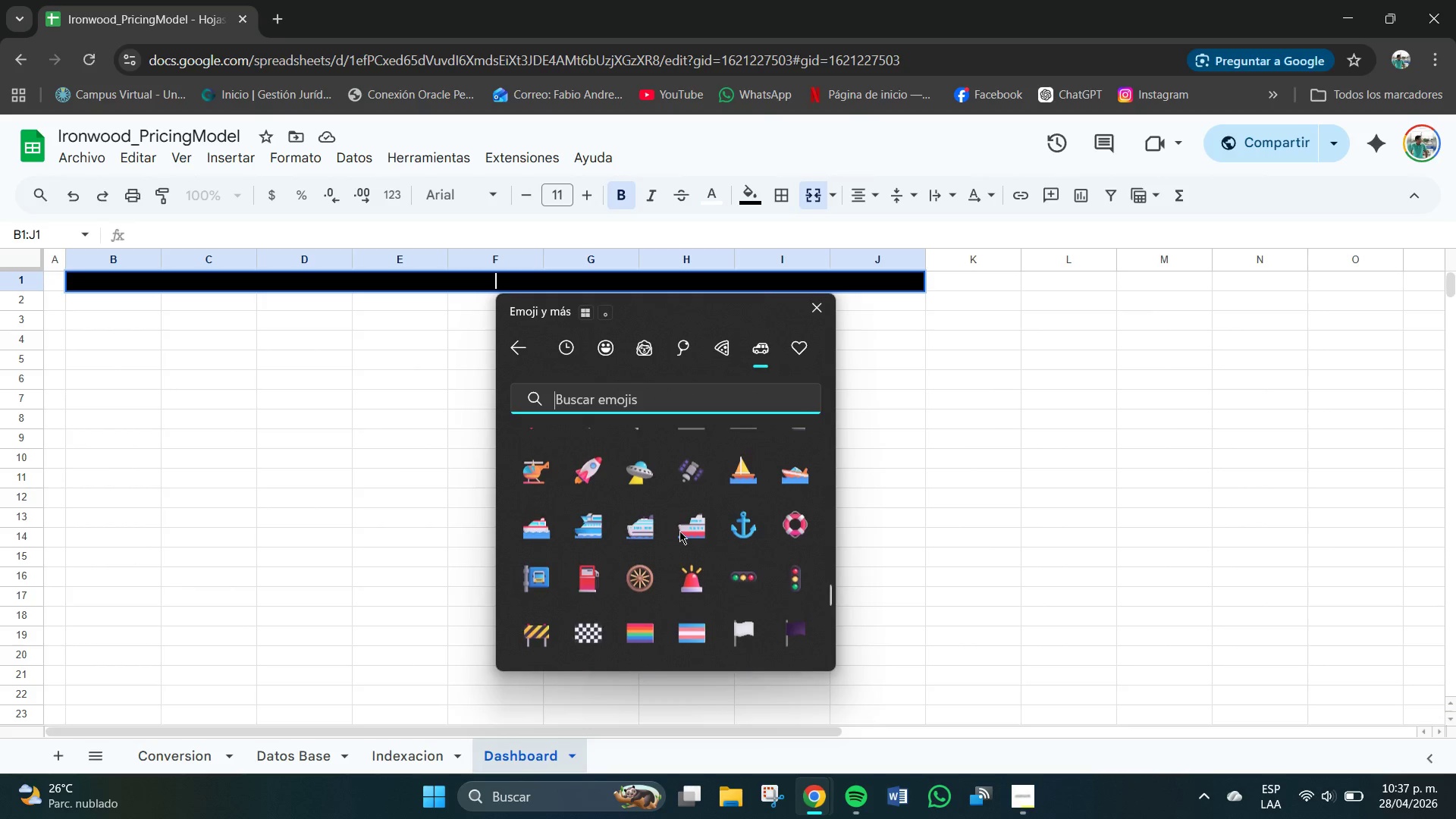 
scroll: coordinate [679, 531], scroll_direction: down, amount: 3.0
 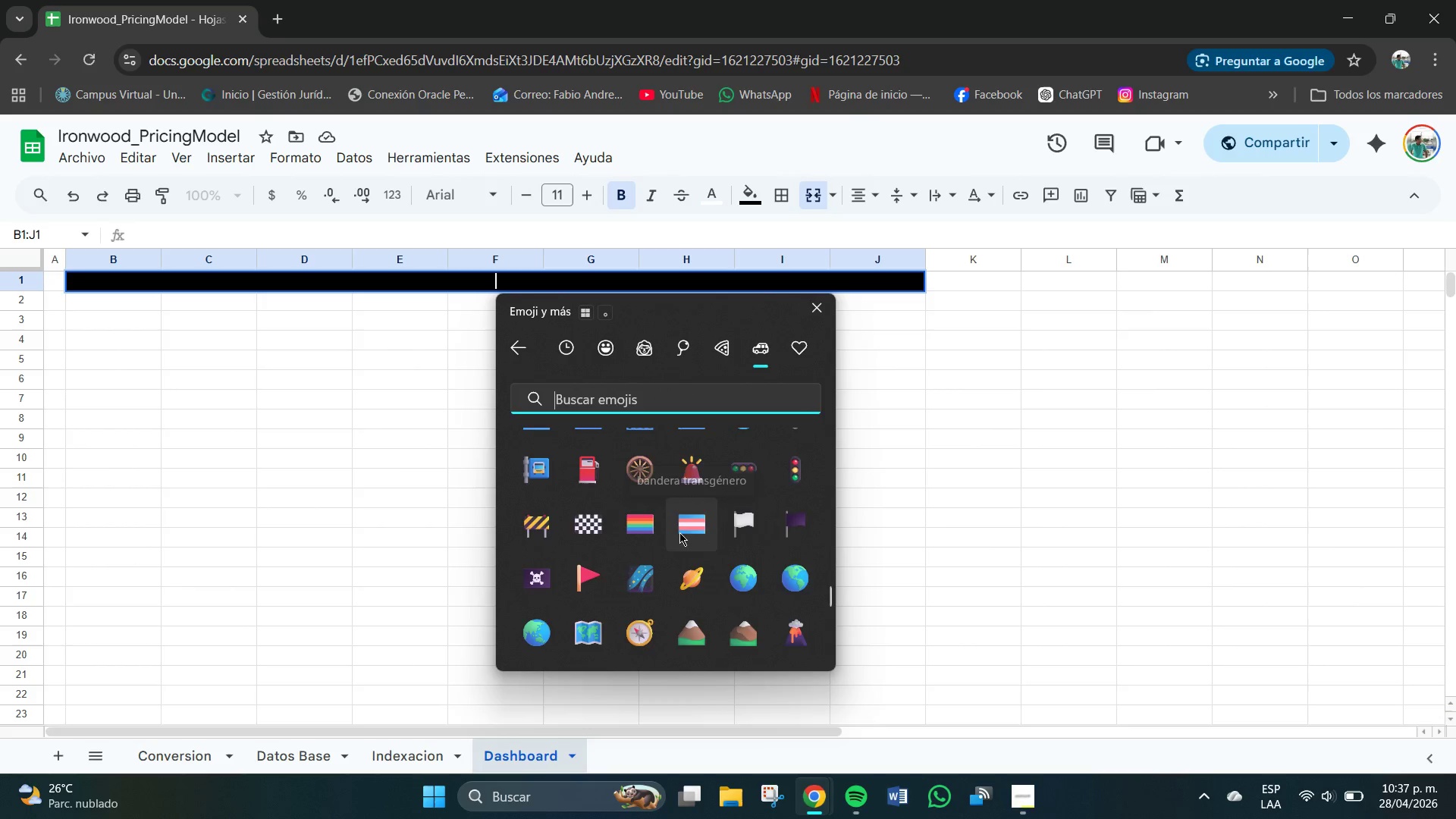 
scroll: coordinate [679, 532], scroll_direction: up, amount: 75.0
 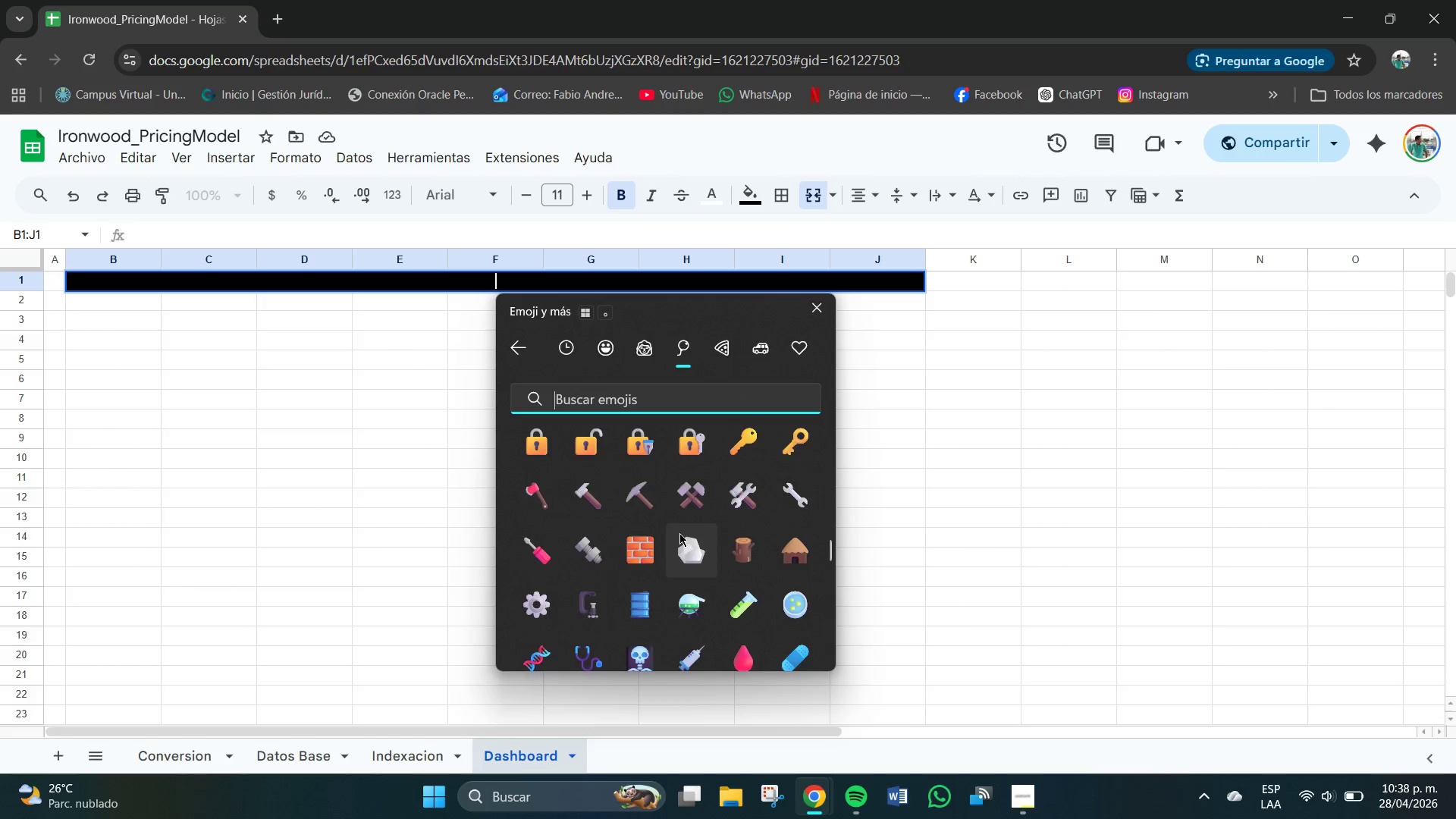 
scroll: coordinate [705, 594], scroll_direction: down, amount: 20.0
 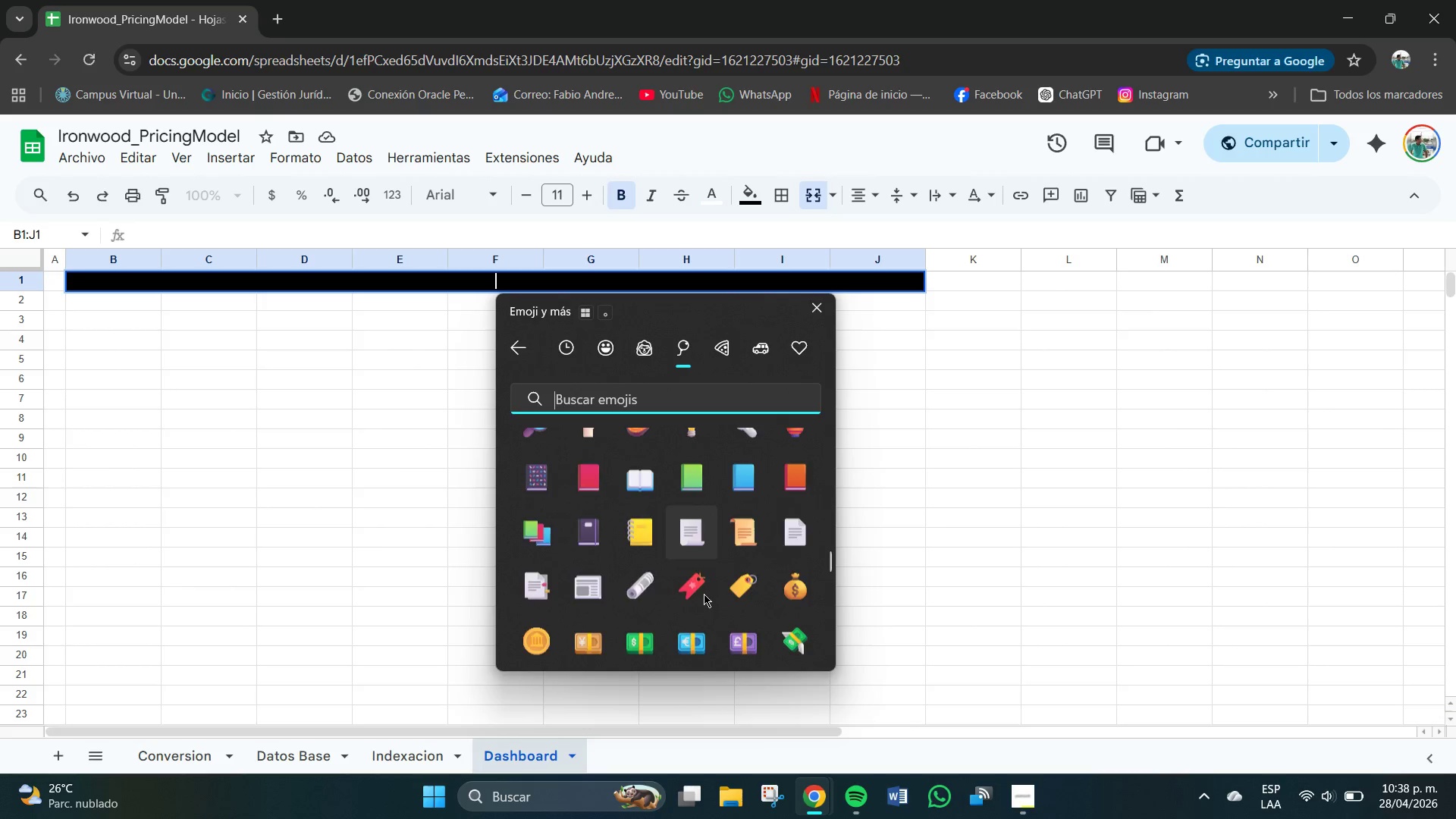 
scroll: coordinate [685, 556], scroll_direction: up, amount: 37.0
 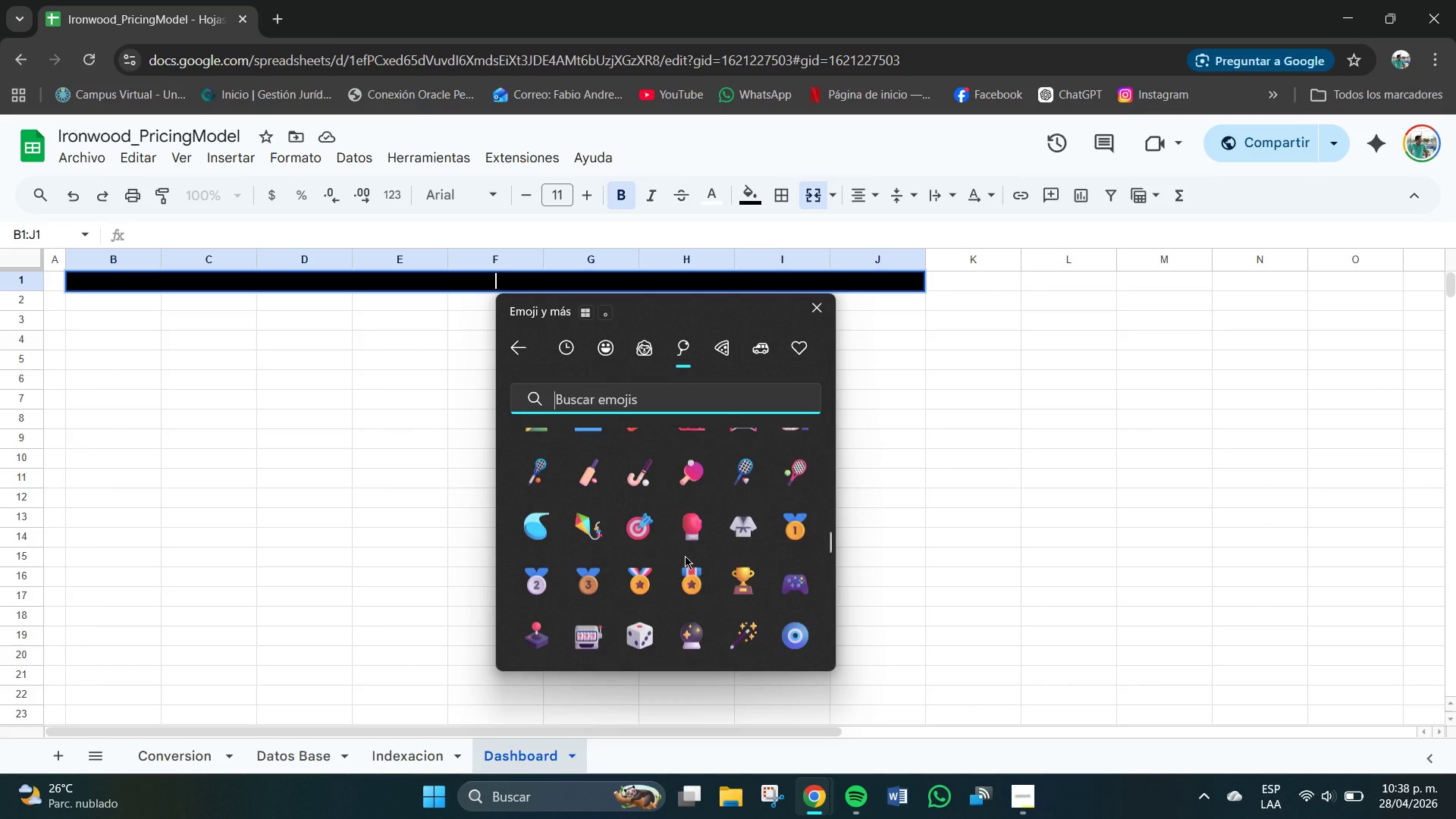 
scroll: coordinate [685, 556], scroll_direction: down, amount: 4.0
 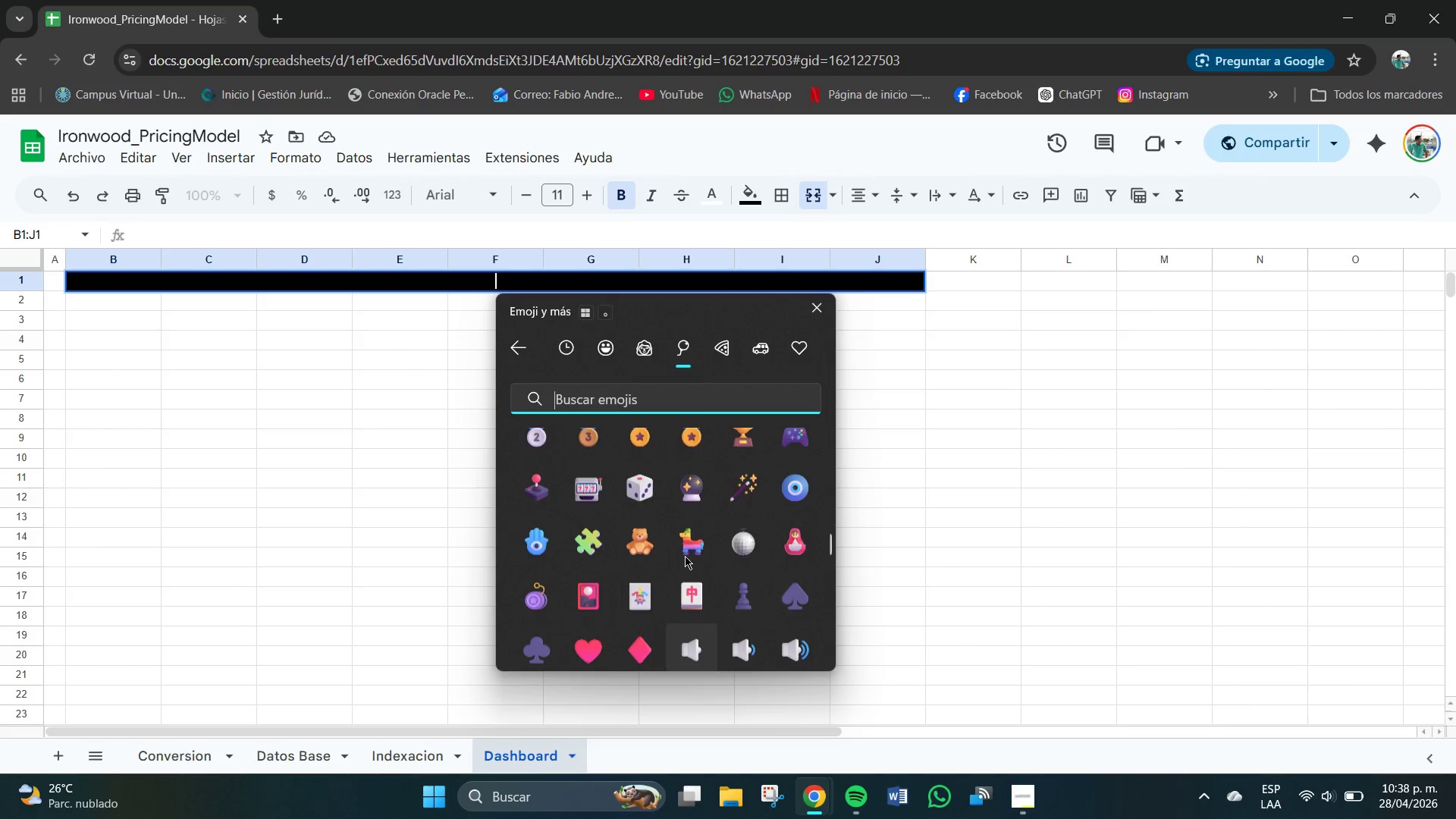 
scroll: coordinate [685, 556], scroll_direction: up, amount: 6.0
 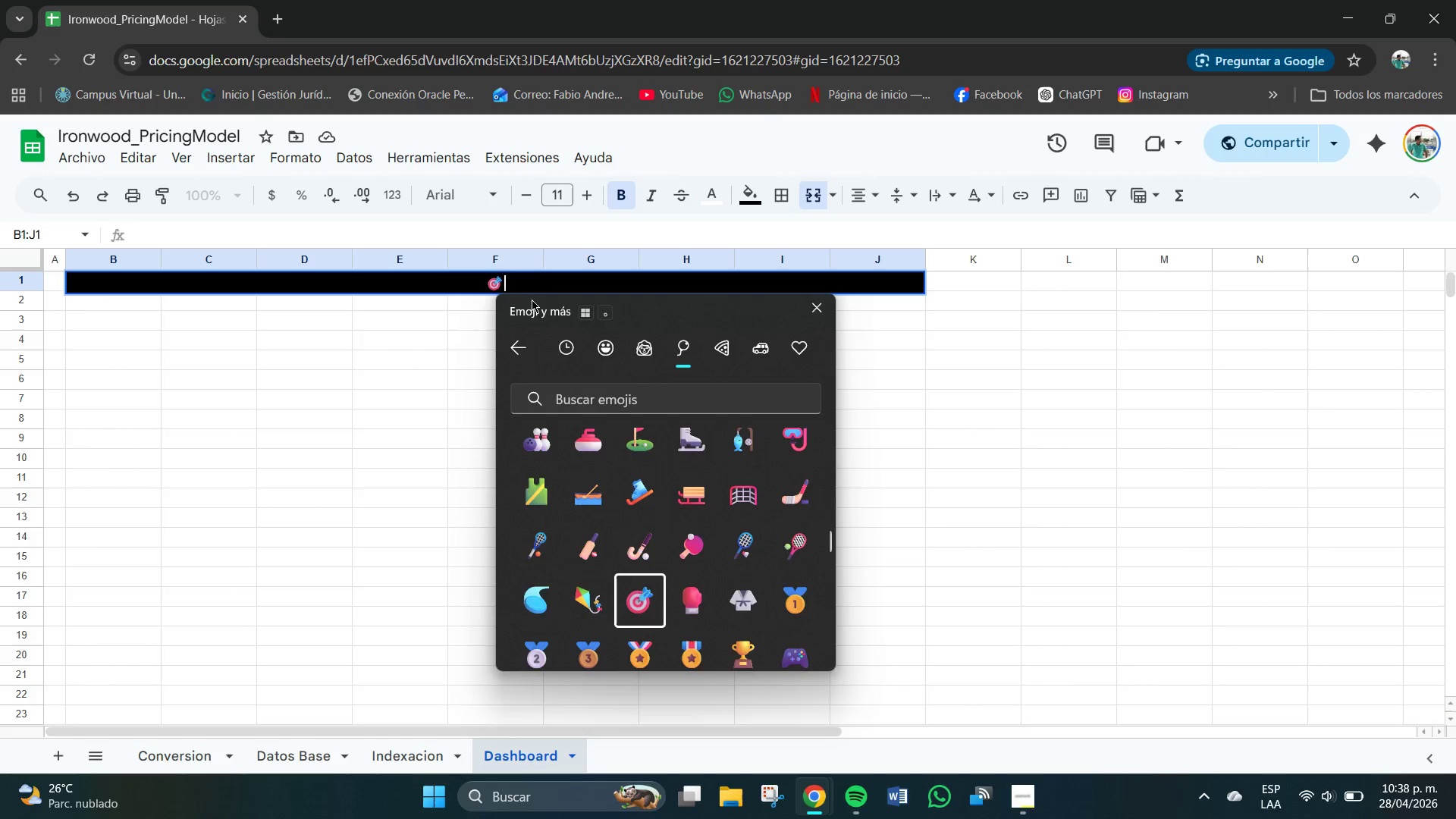 
left_click([530, 275])
 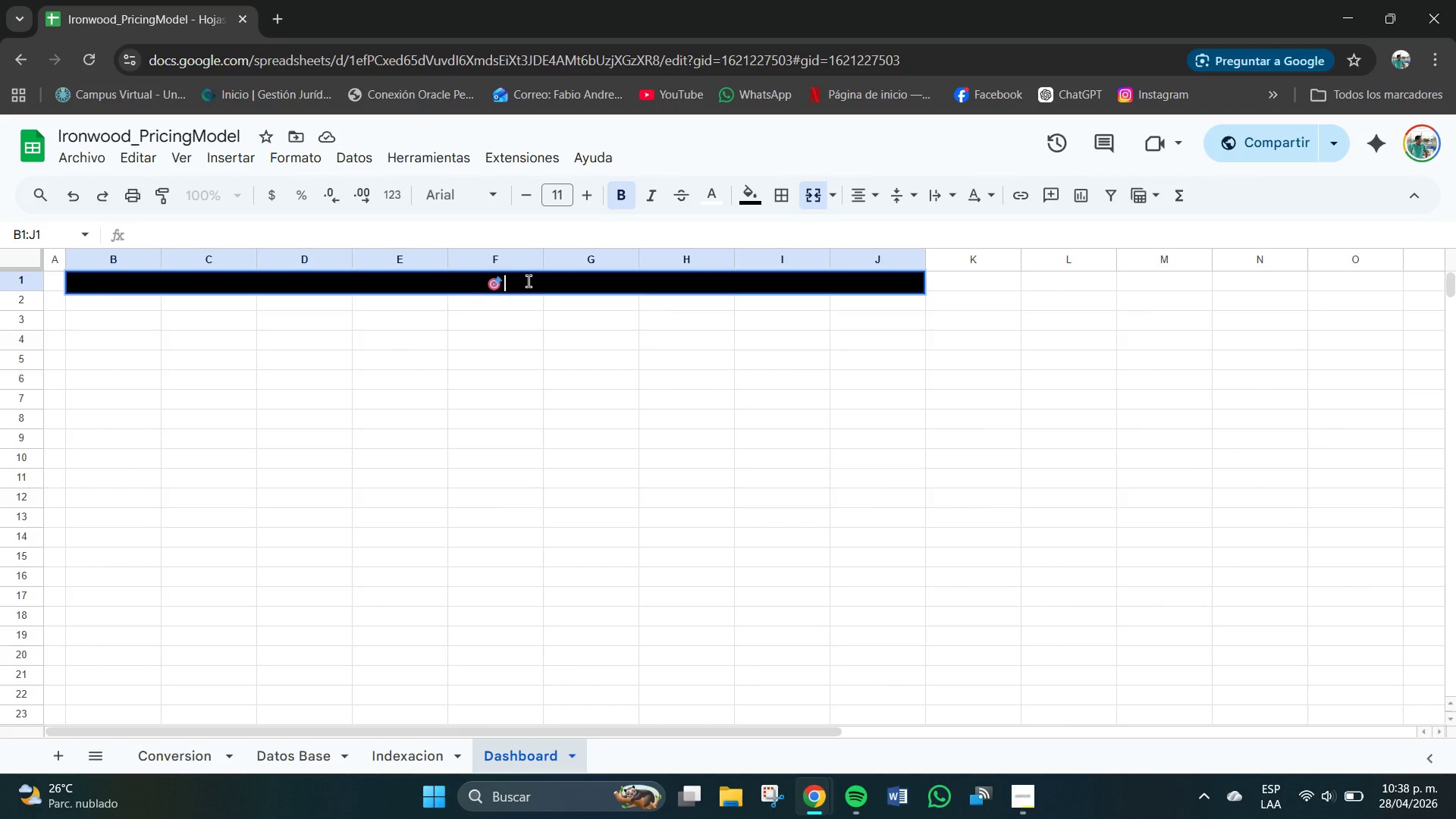 
type(IRONWOOD)
 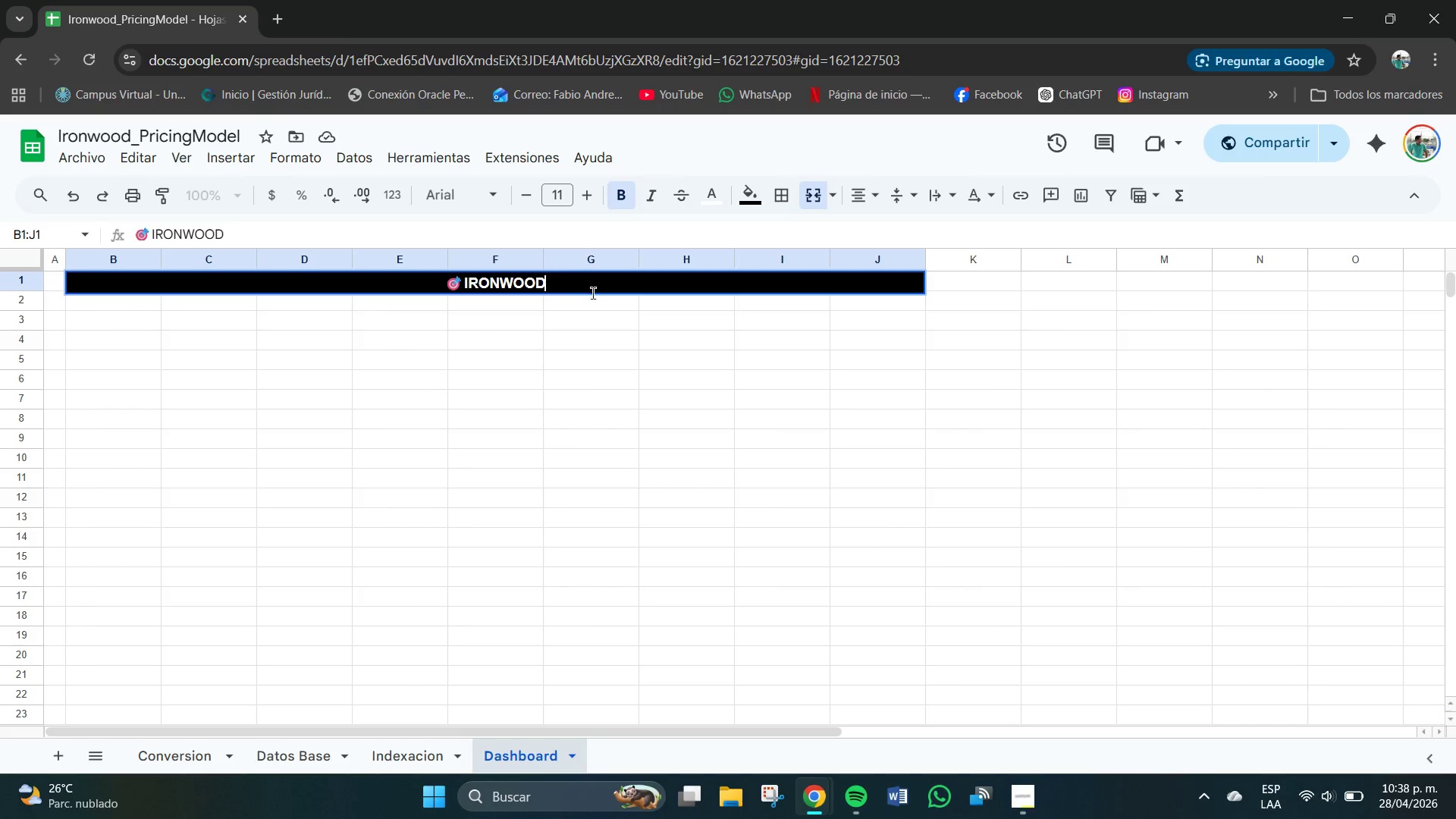 
type( COLLECTIVE--)
 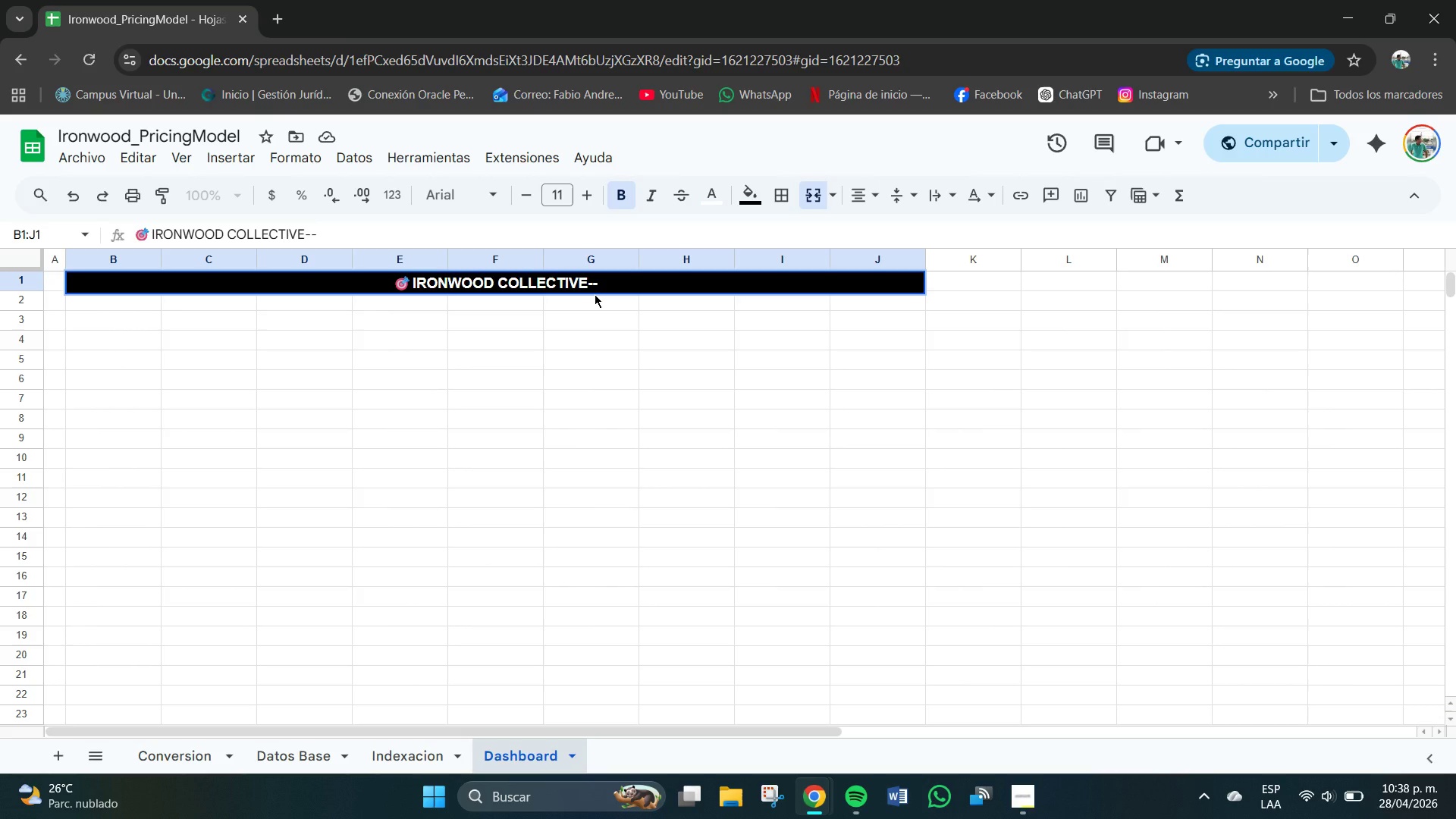 
type( PNA)
key(Backspace)
key(Backspace)
type(ANEL DE BRECHA DE PRECIOS )
 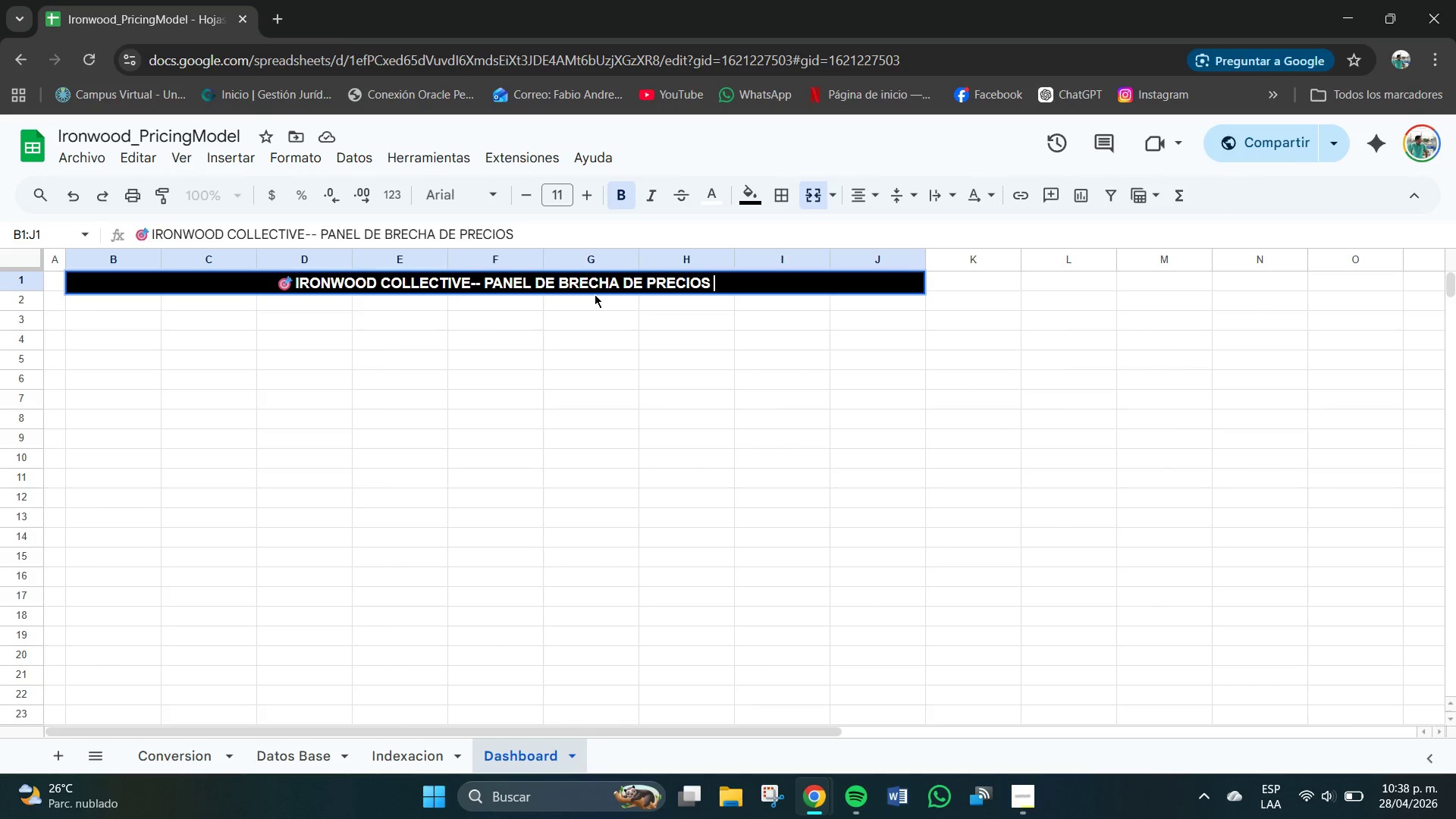 
key(Enter)
 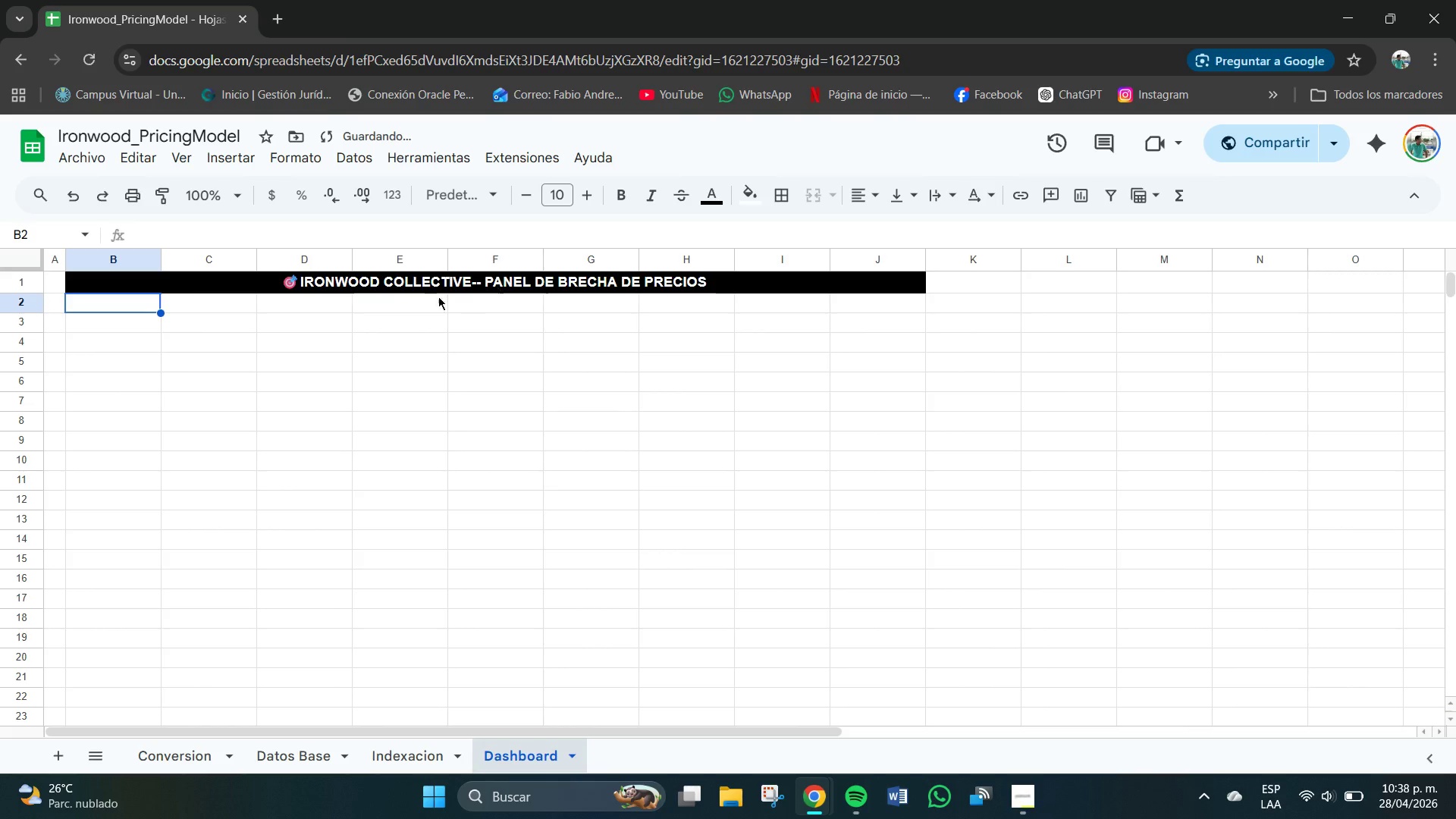 
left_click_drag(start_coordinate=[103, 301], to_coordinate=[905, 303])
 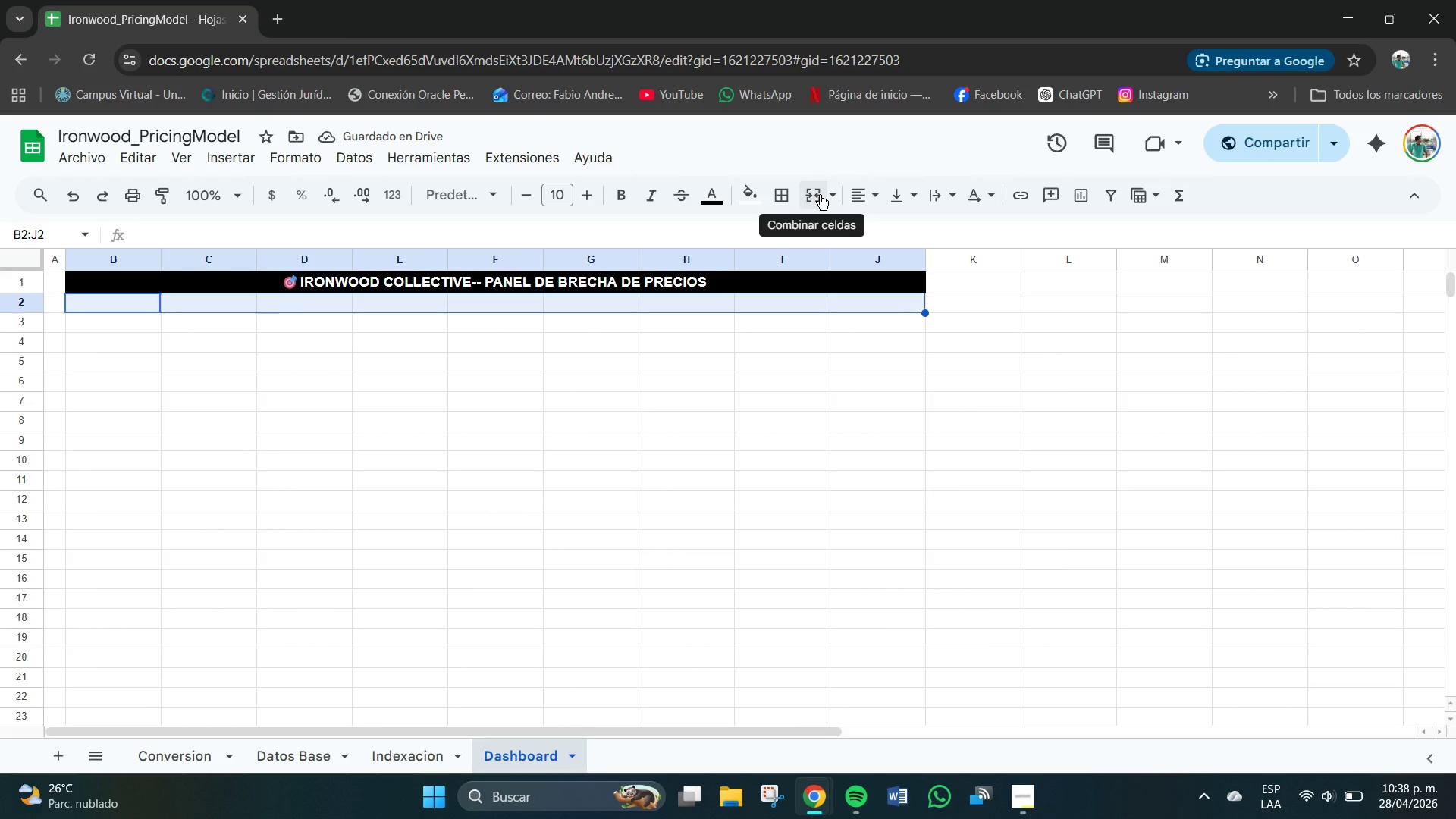 
left_click([820, 195])
 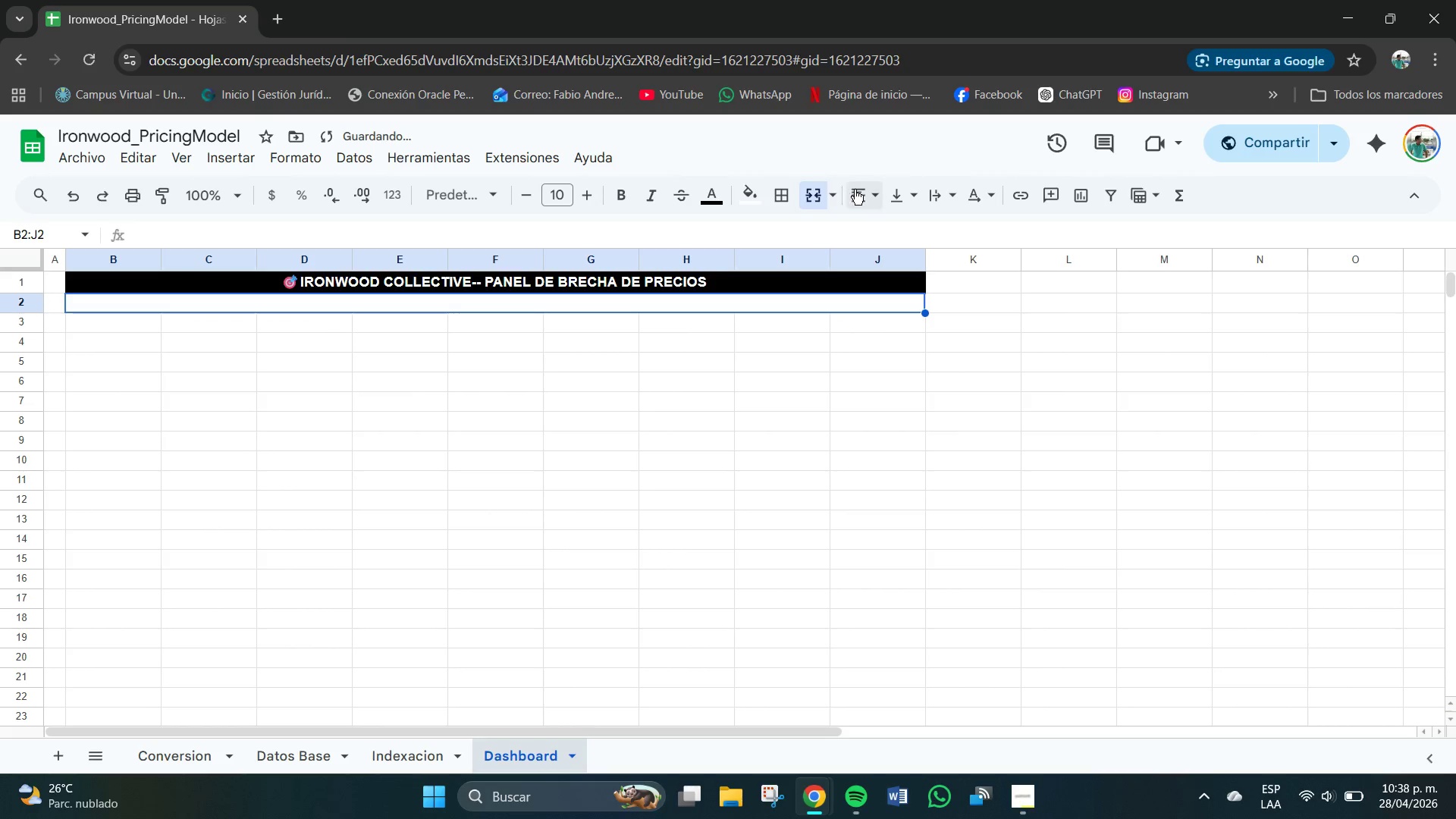 
left_click([861, 191])
 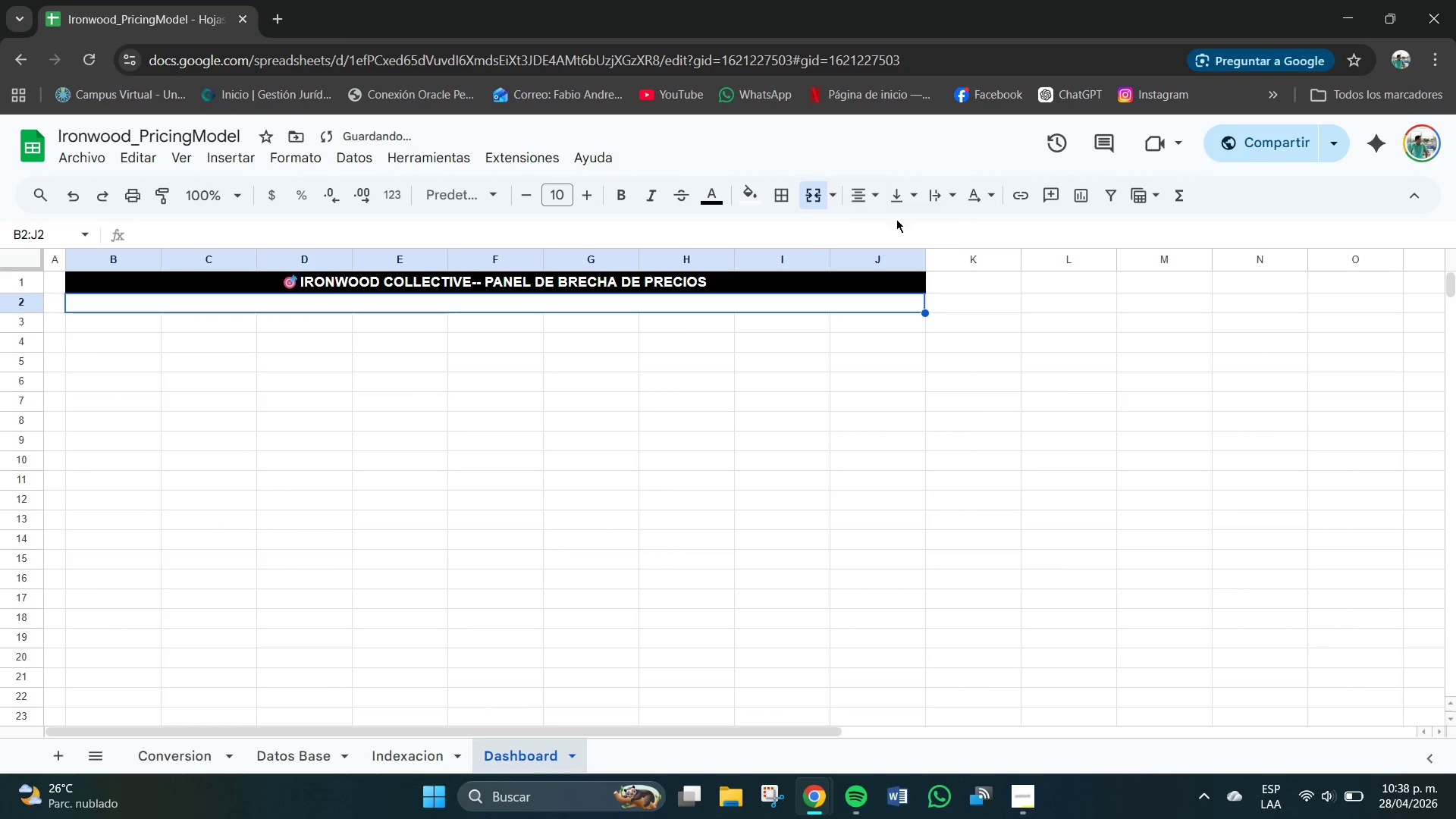 
double_click([899, 205])
 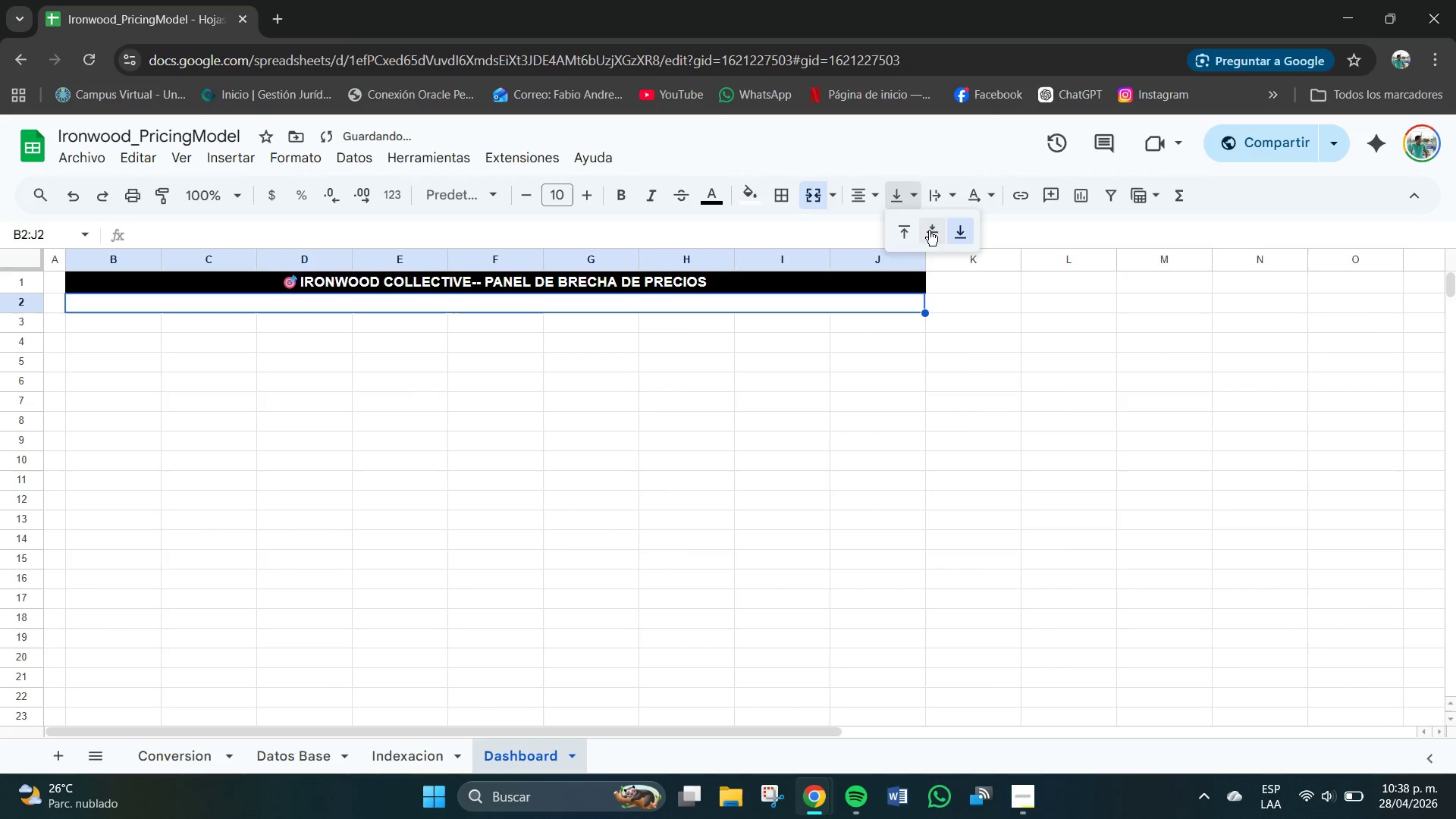 
left_click([929, 231])
 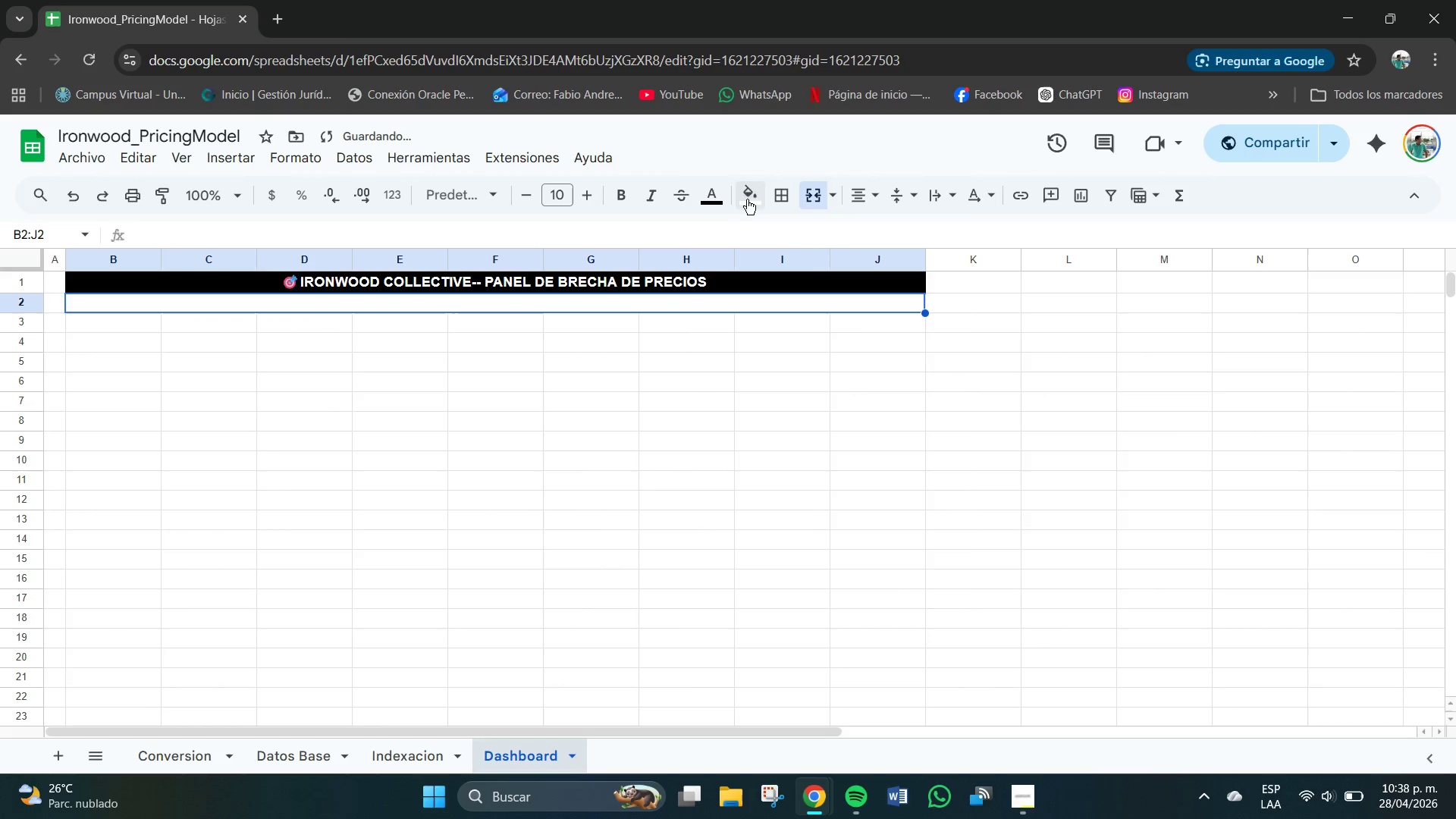 
left_click([751, 199])
 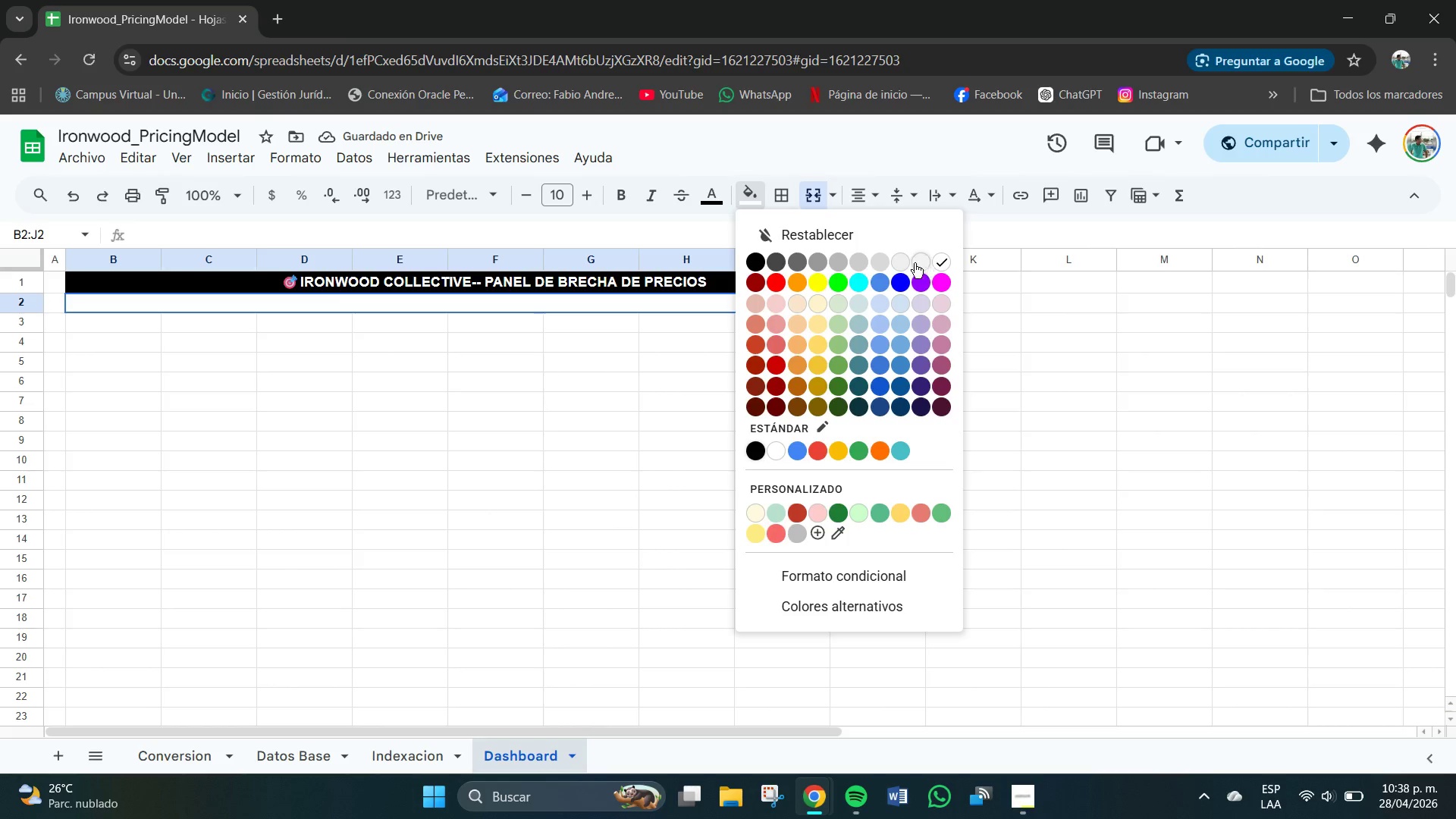 
wait(6.16)
 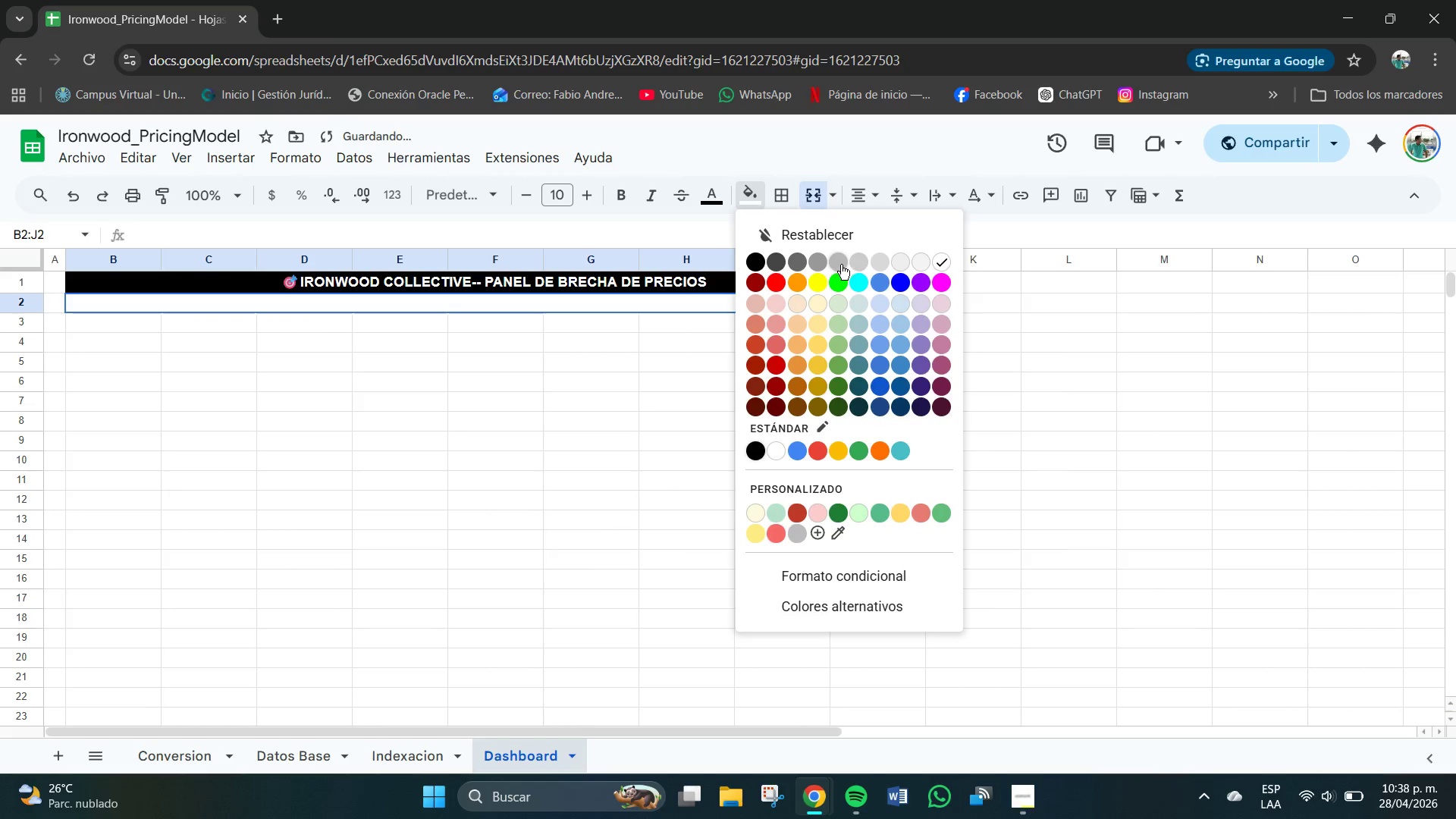 
double_click([492, 303])
 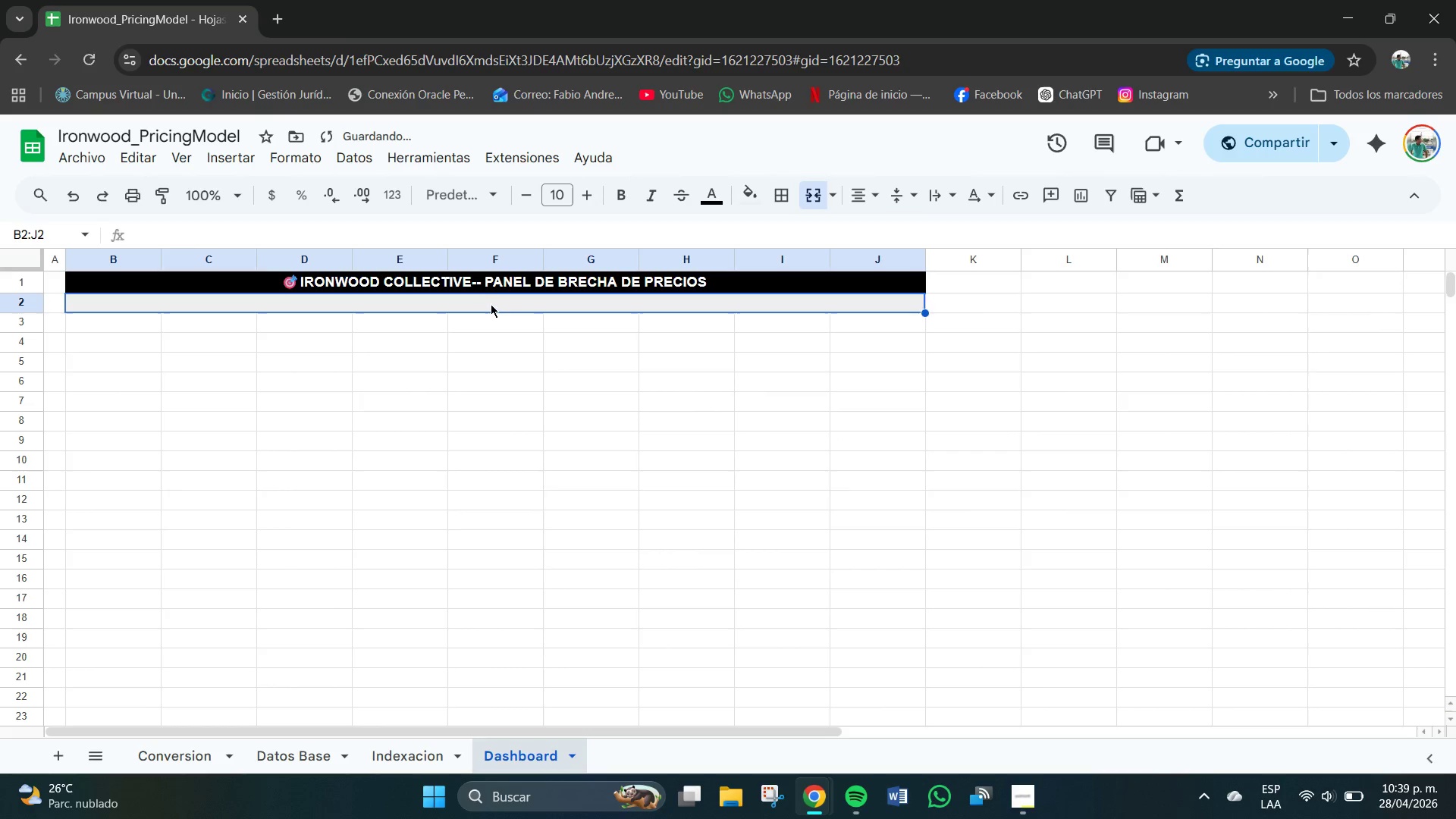 
triple_click([491, 304])
 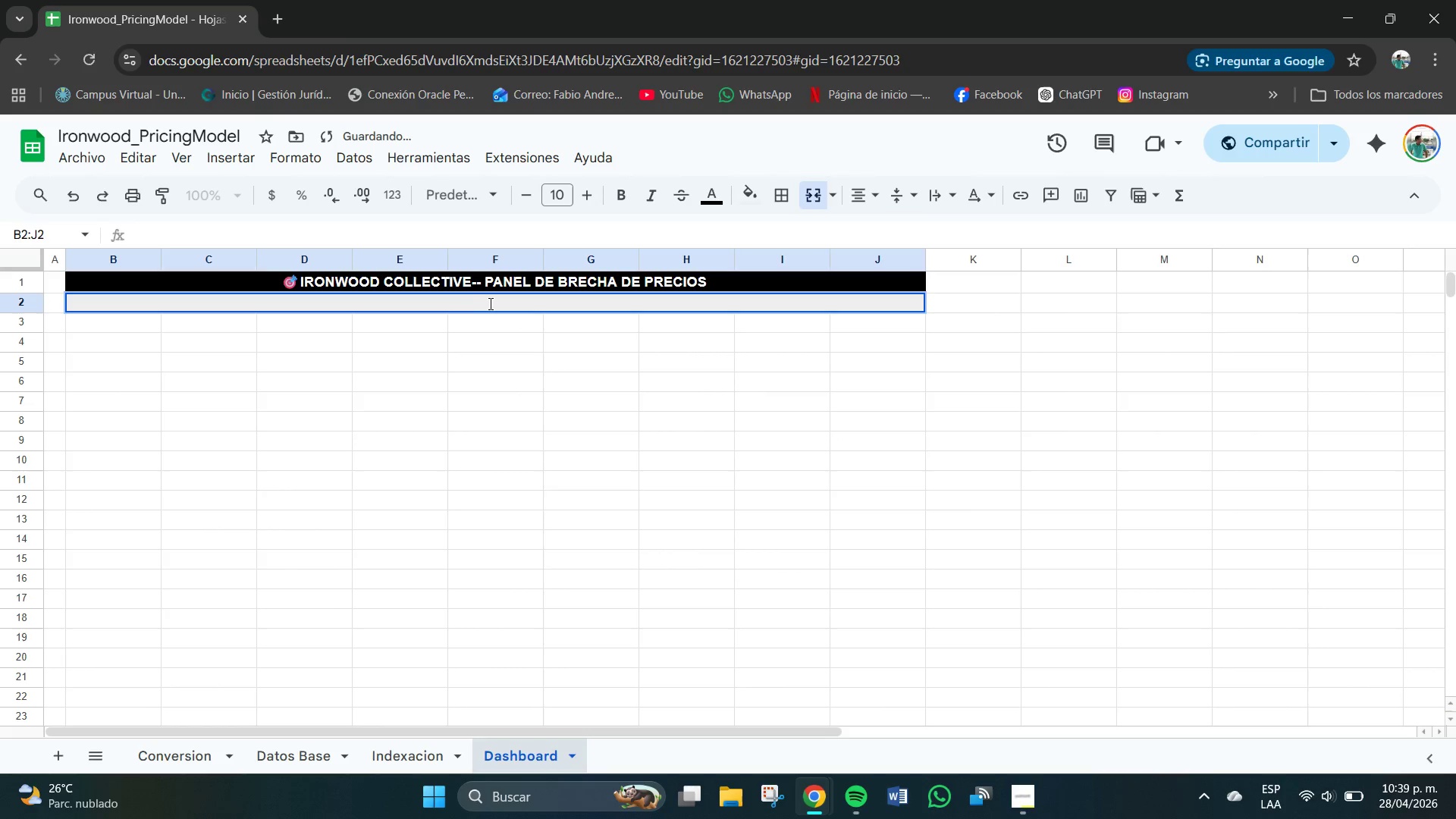 
triple_click([491, 304])
 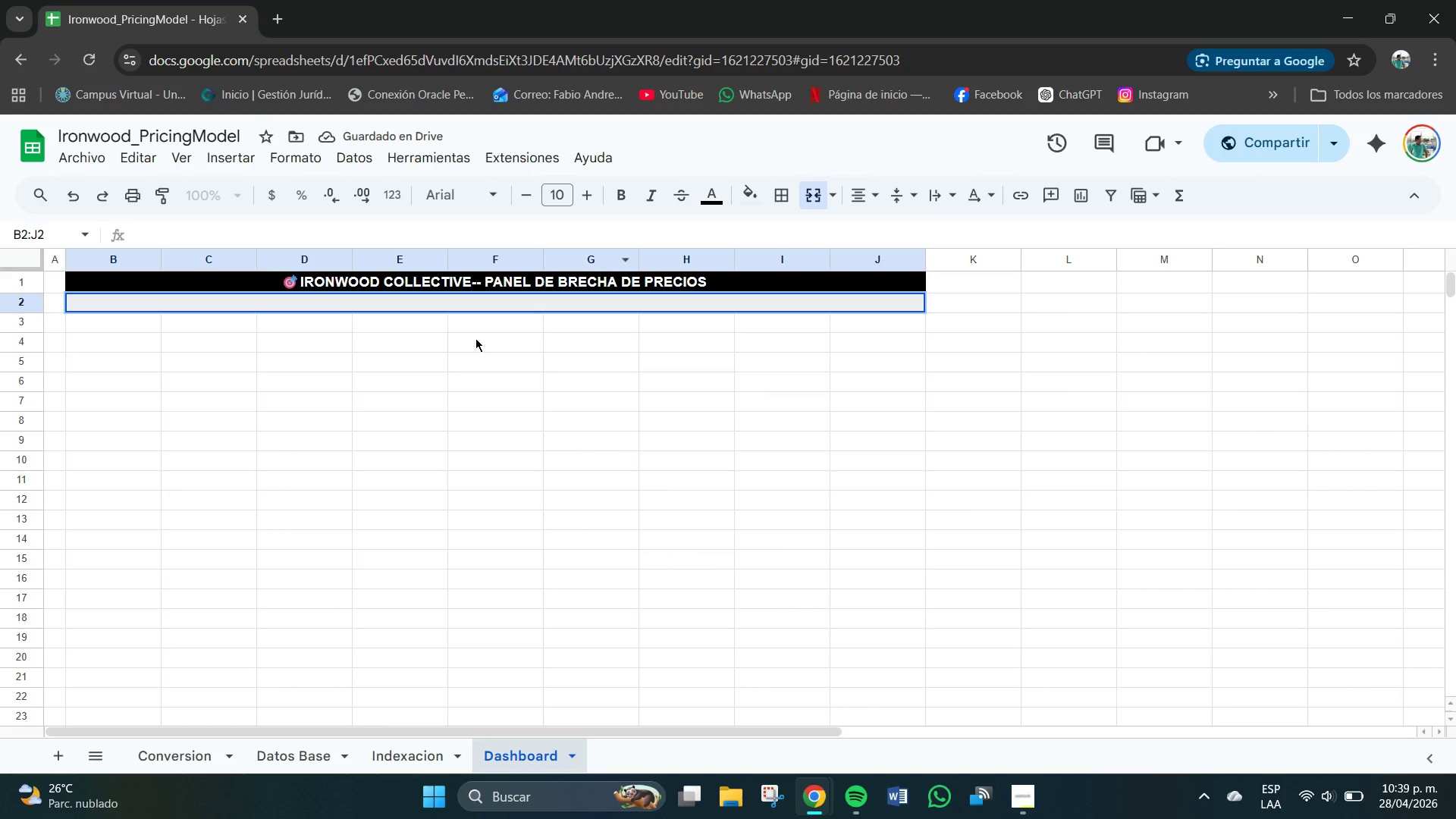 
double_click([489, 308])
 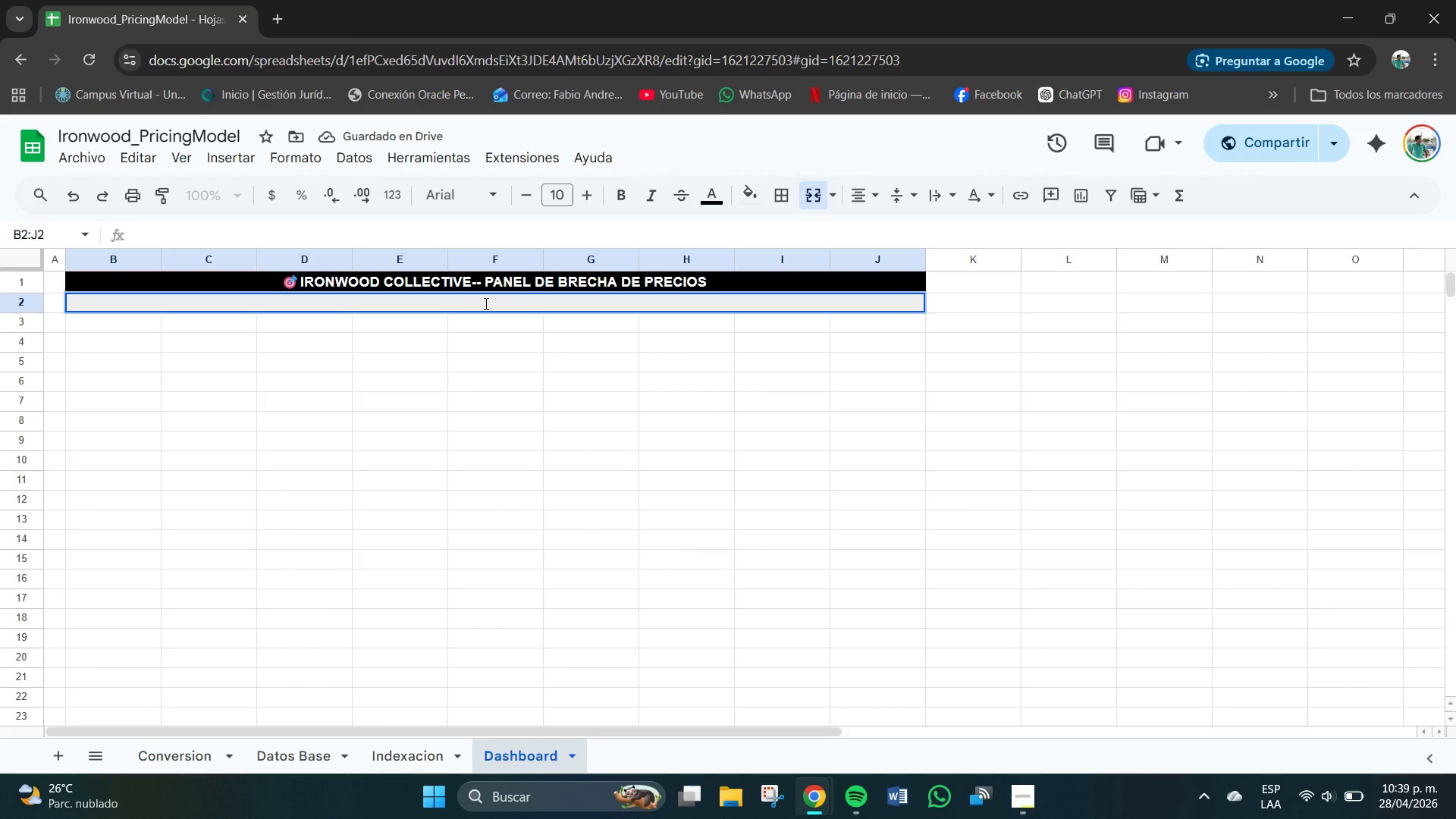 
double_click([486, 304])
 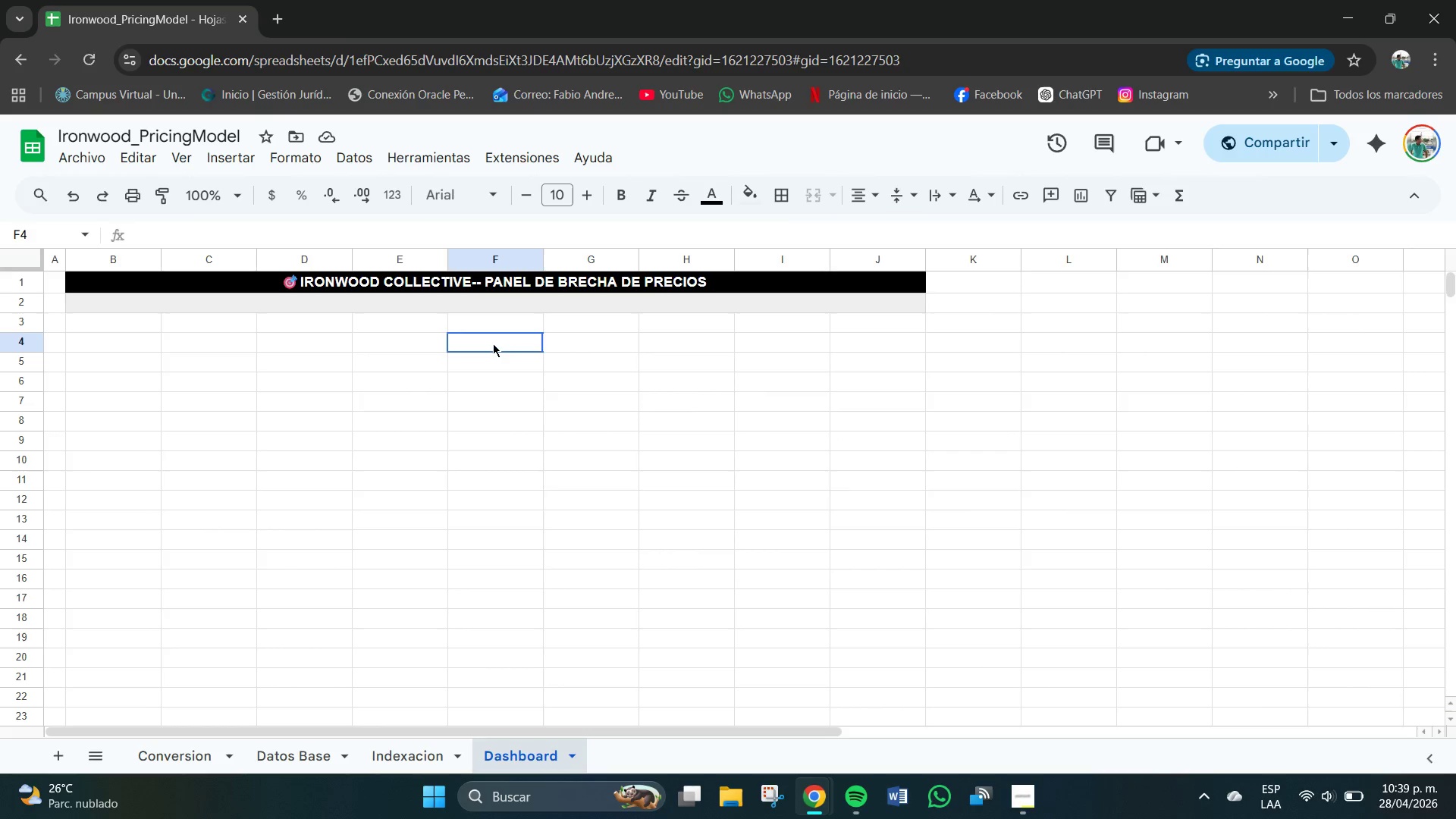 
triple_click([493, 344])
 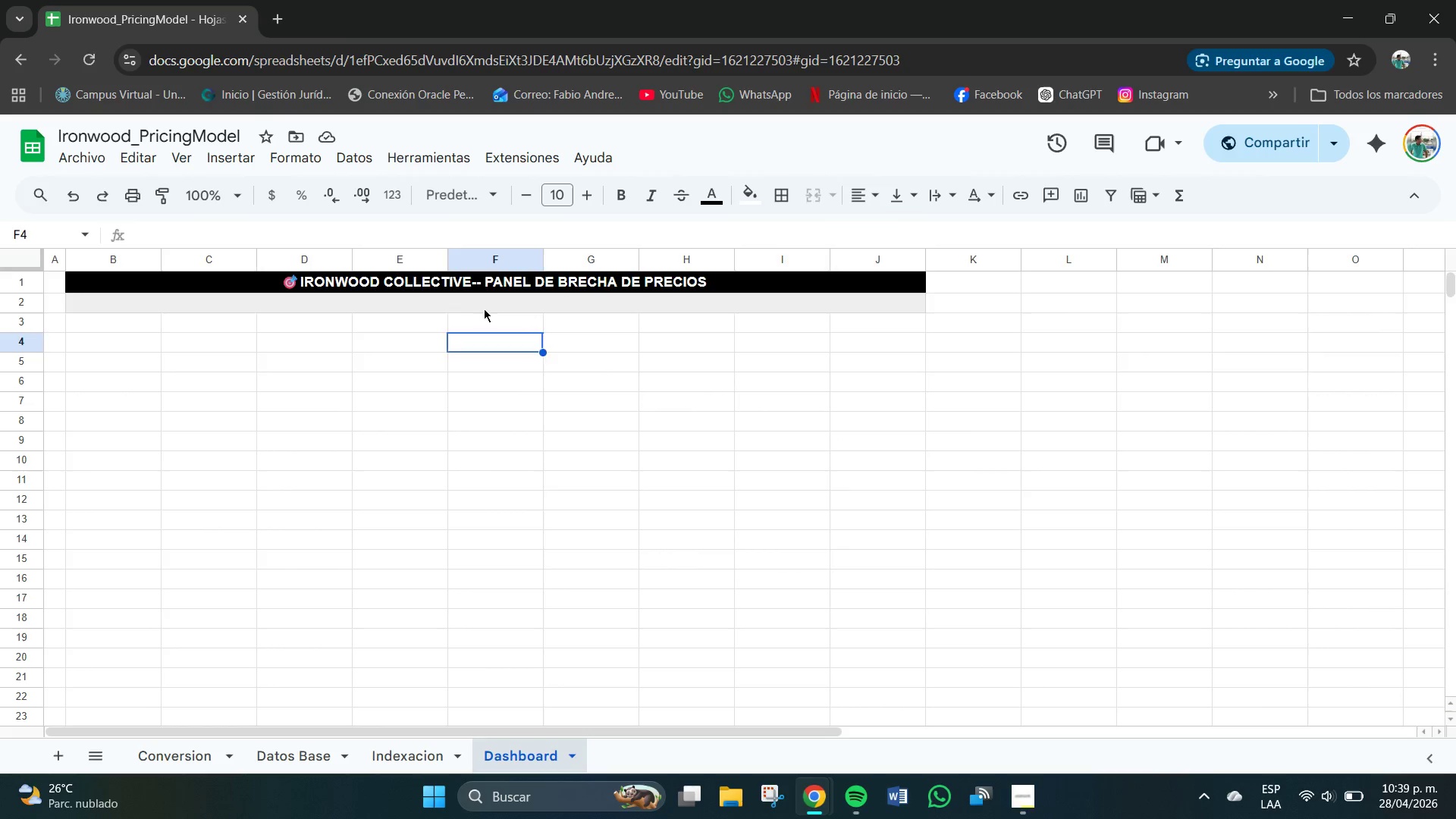 
triple_click([484, 309])
 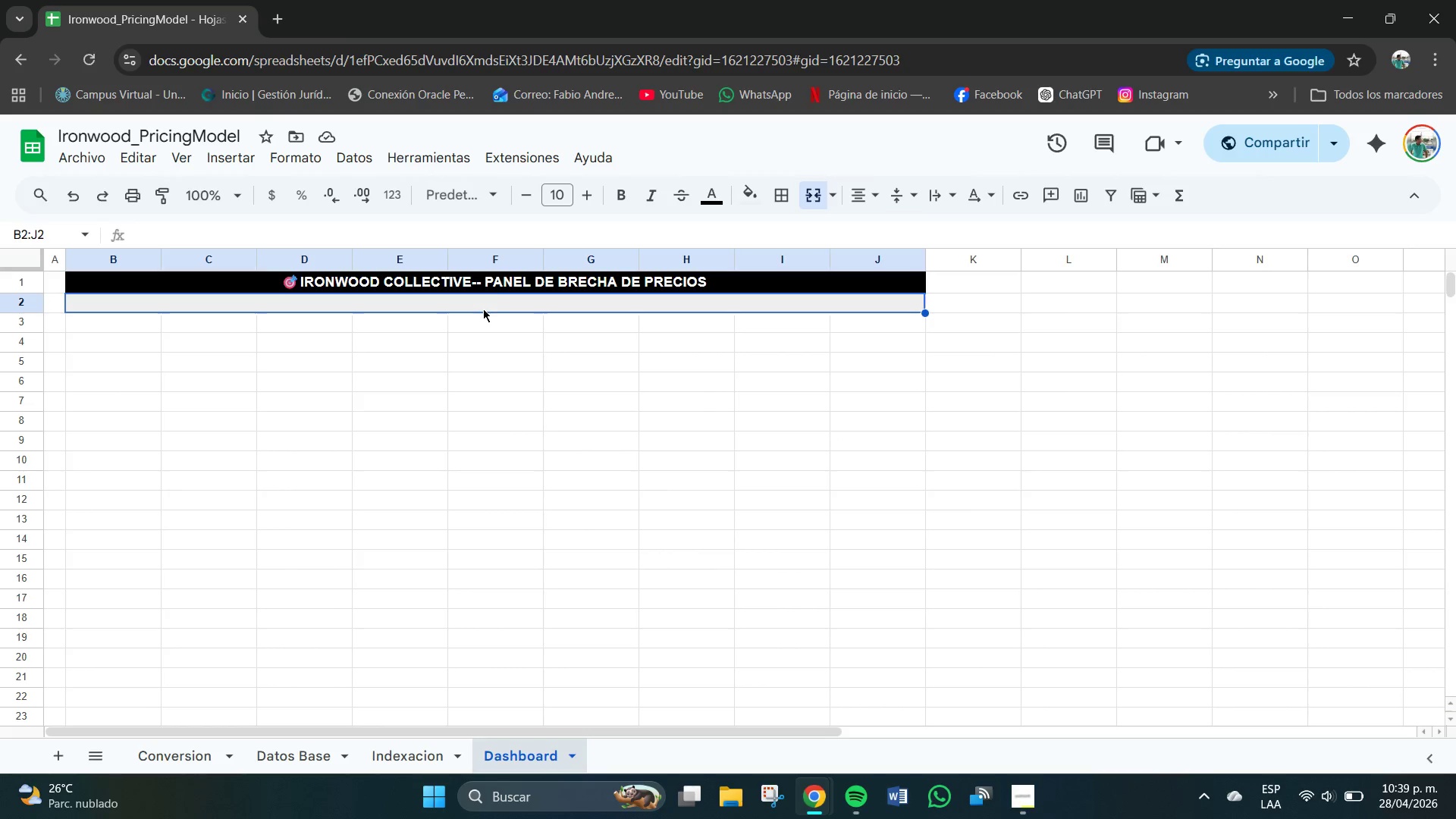 
triple_click([483, 309])
 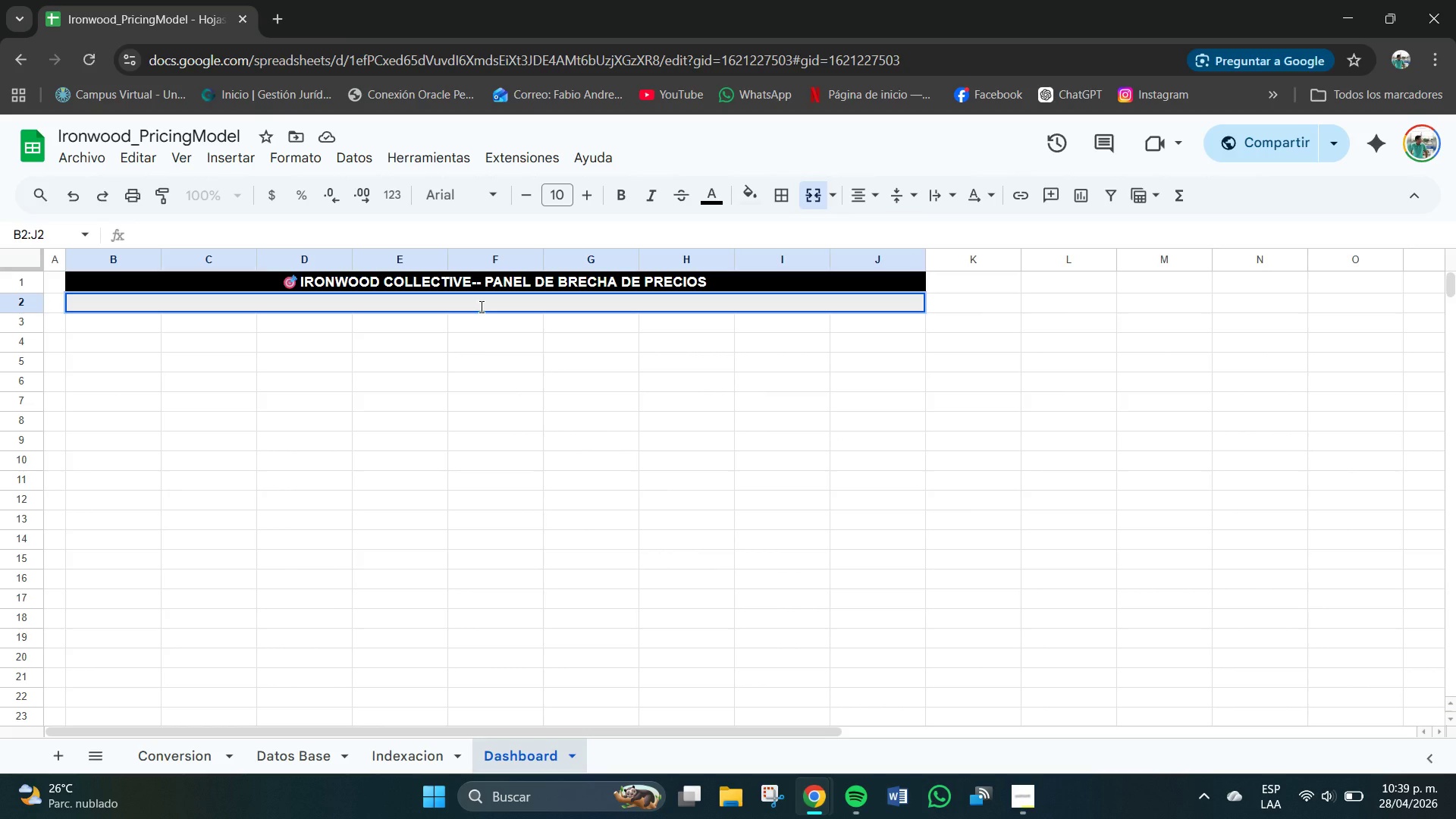 
left_click([482, 307])
 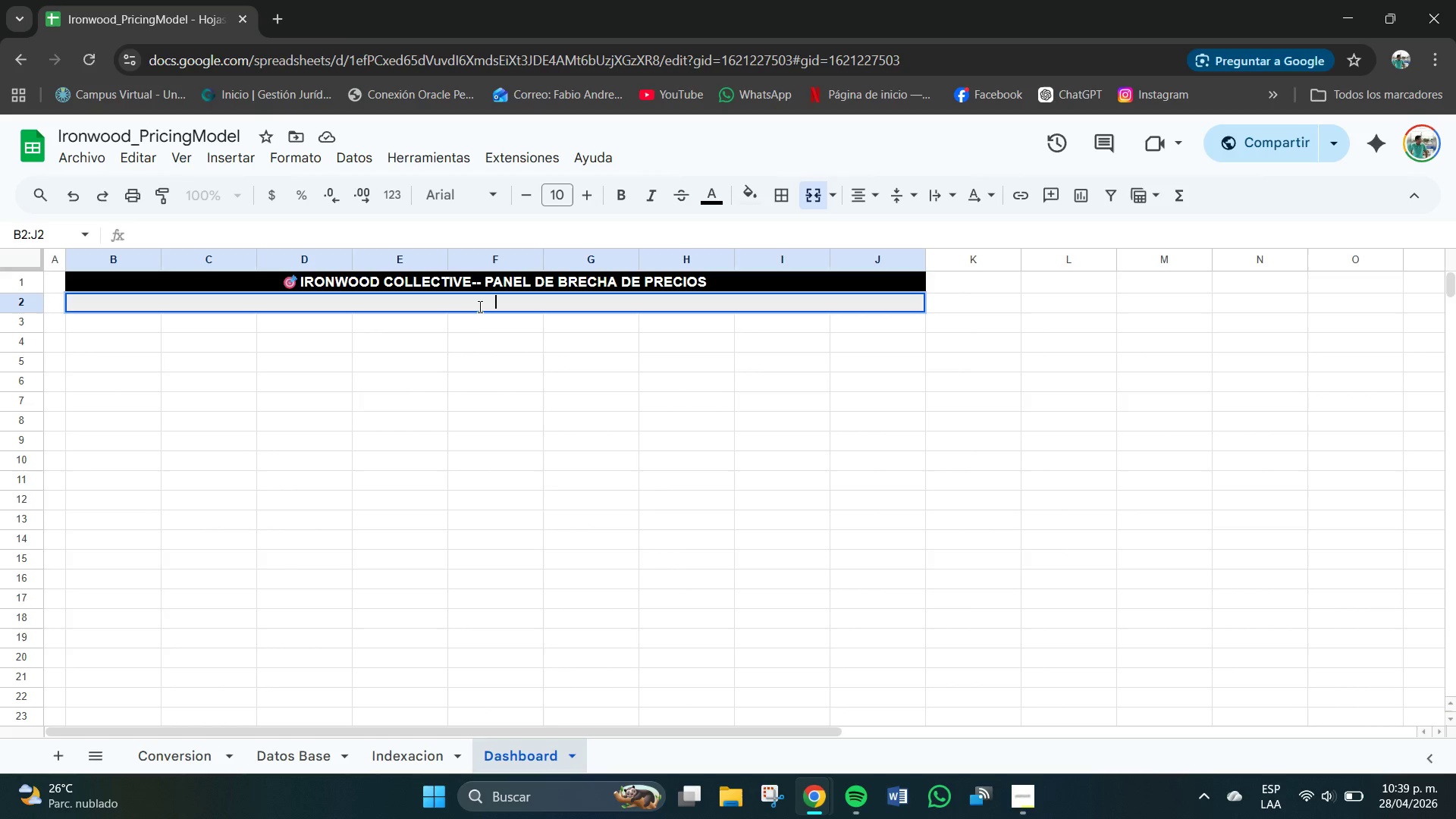 
type(Analisis competitivo regional - Small Batch line- tpf)
key(Backspace)
key(Backspace)
key(Backspace)
key(Backspace)
key(Backspace)
key(Backspace)
key(Backspace)
key(Backspace)
key(Backspace)
type(Line- Todos los datos actualizd)
key(Backspace)
type(ados)
key(Backspace)
key(Backspace)
key(Backspace)
type(n automaticamnete)
key(Backspace)
key(Backspace)
key(Backspace)
key(Backspace)
type(ente)
 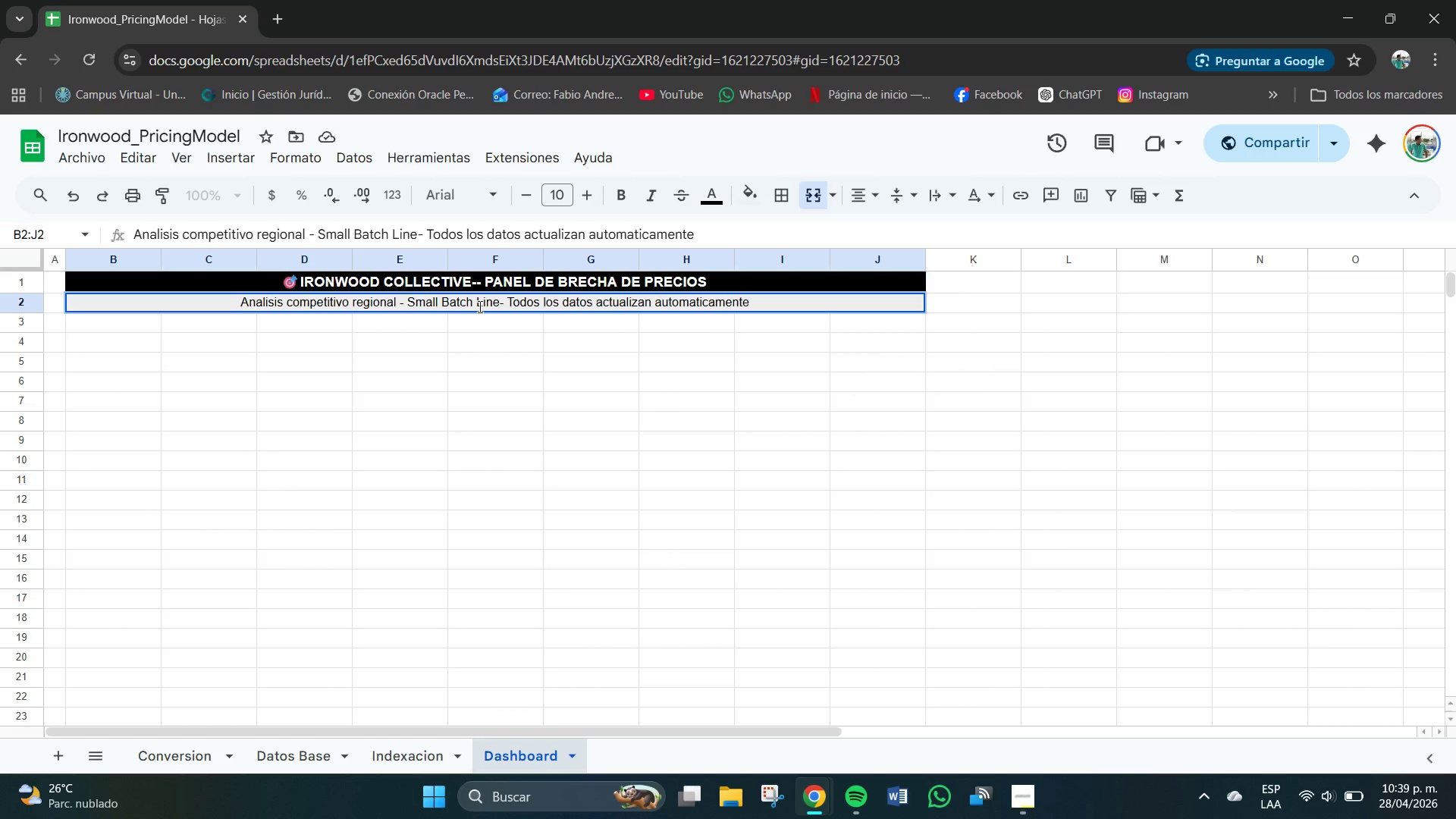 
type( desde d)
key(Backspace)
type(Datos Base )
 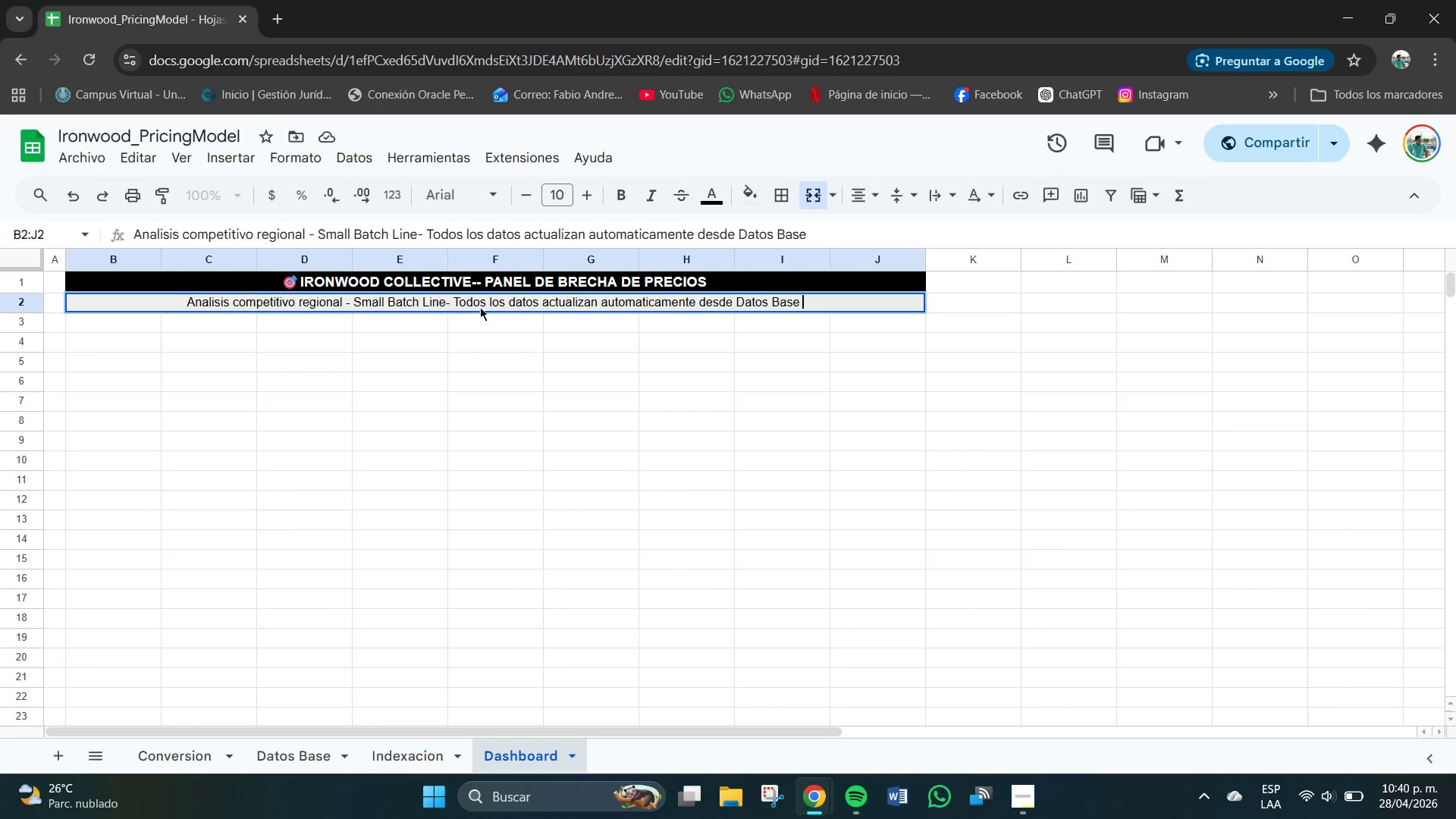 
key(Enter)
 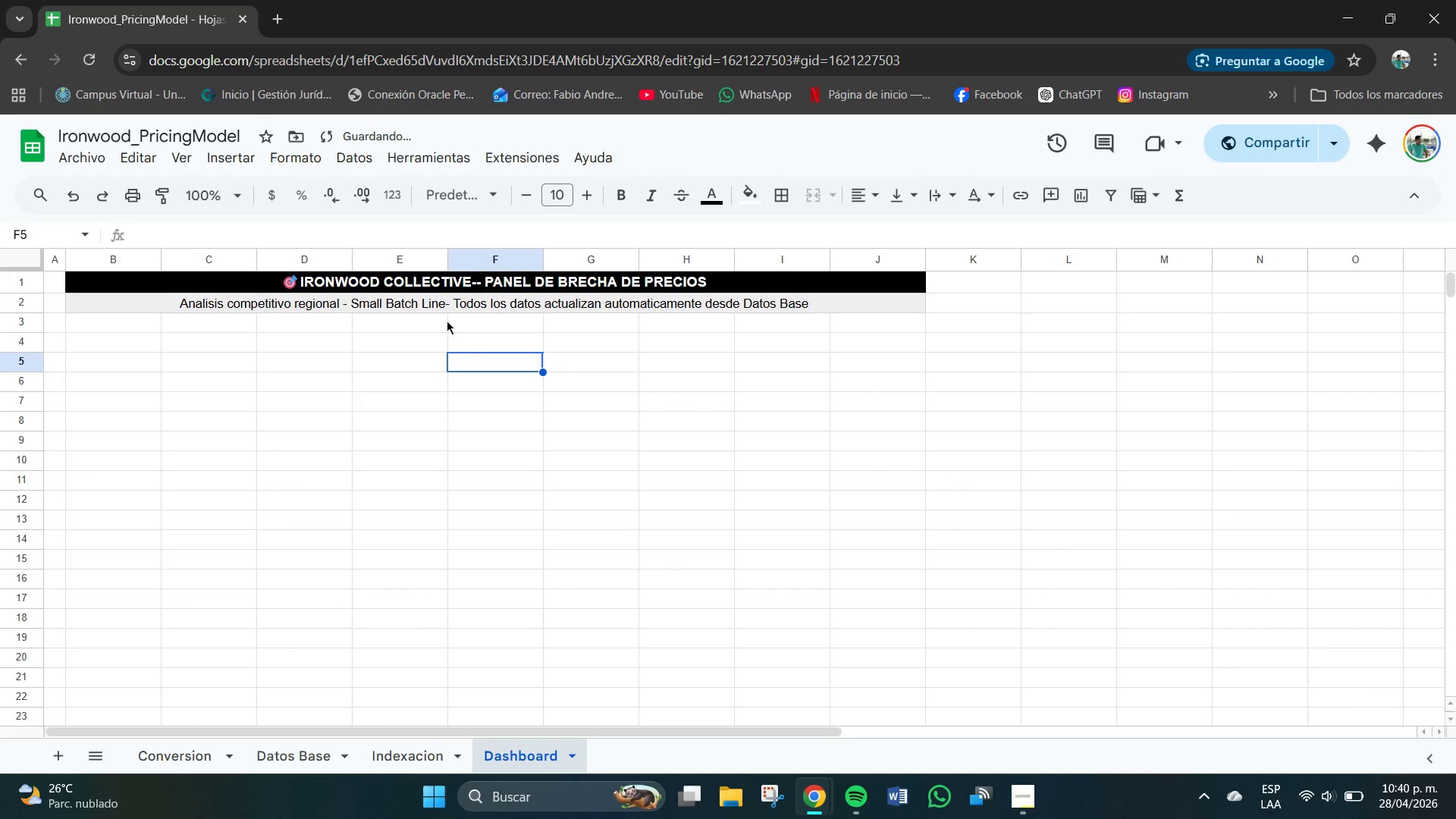 
left_click([442, 312])
 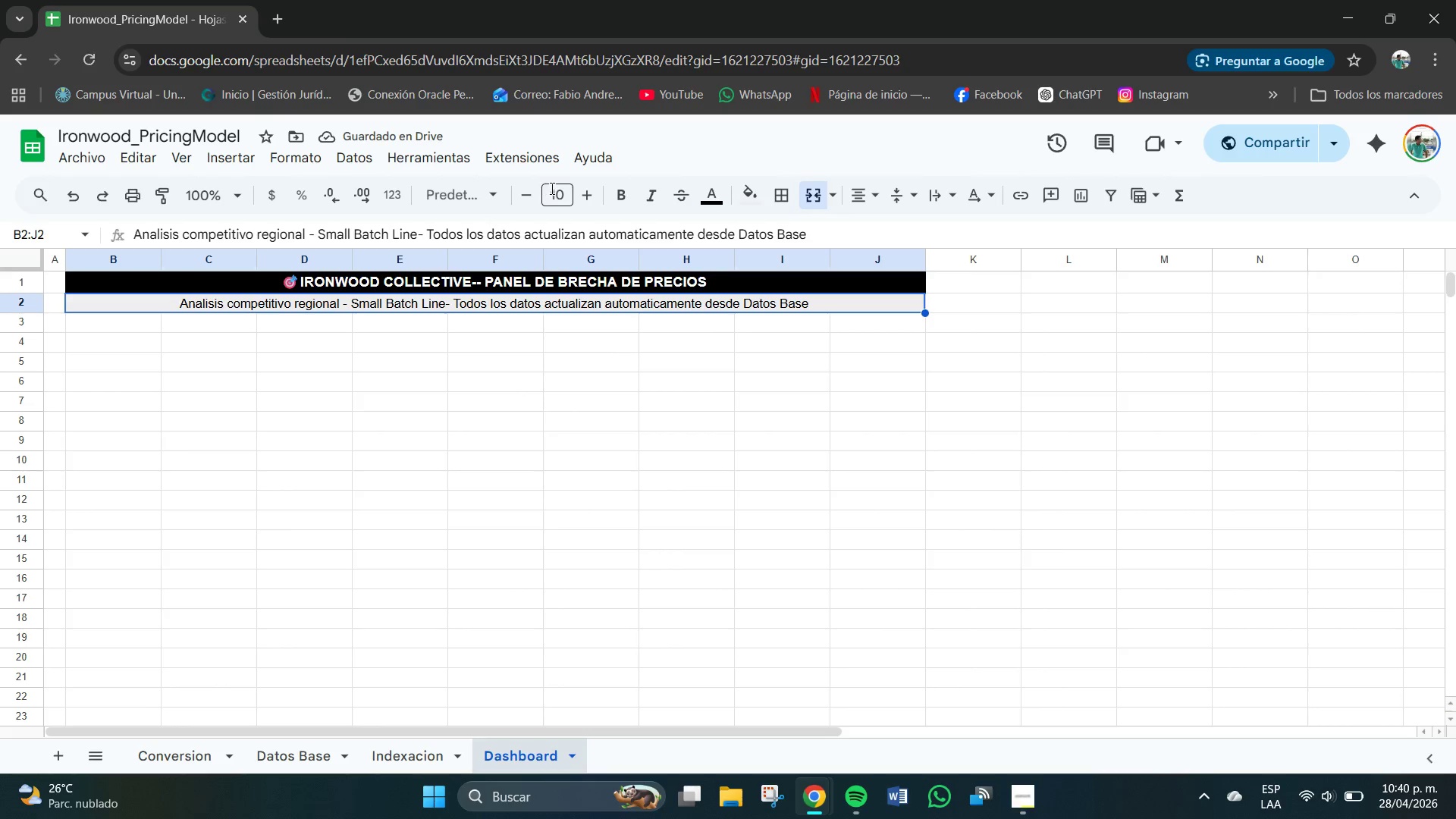 
left_click([562, 190])
 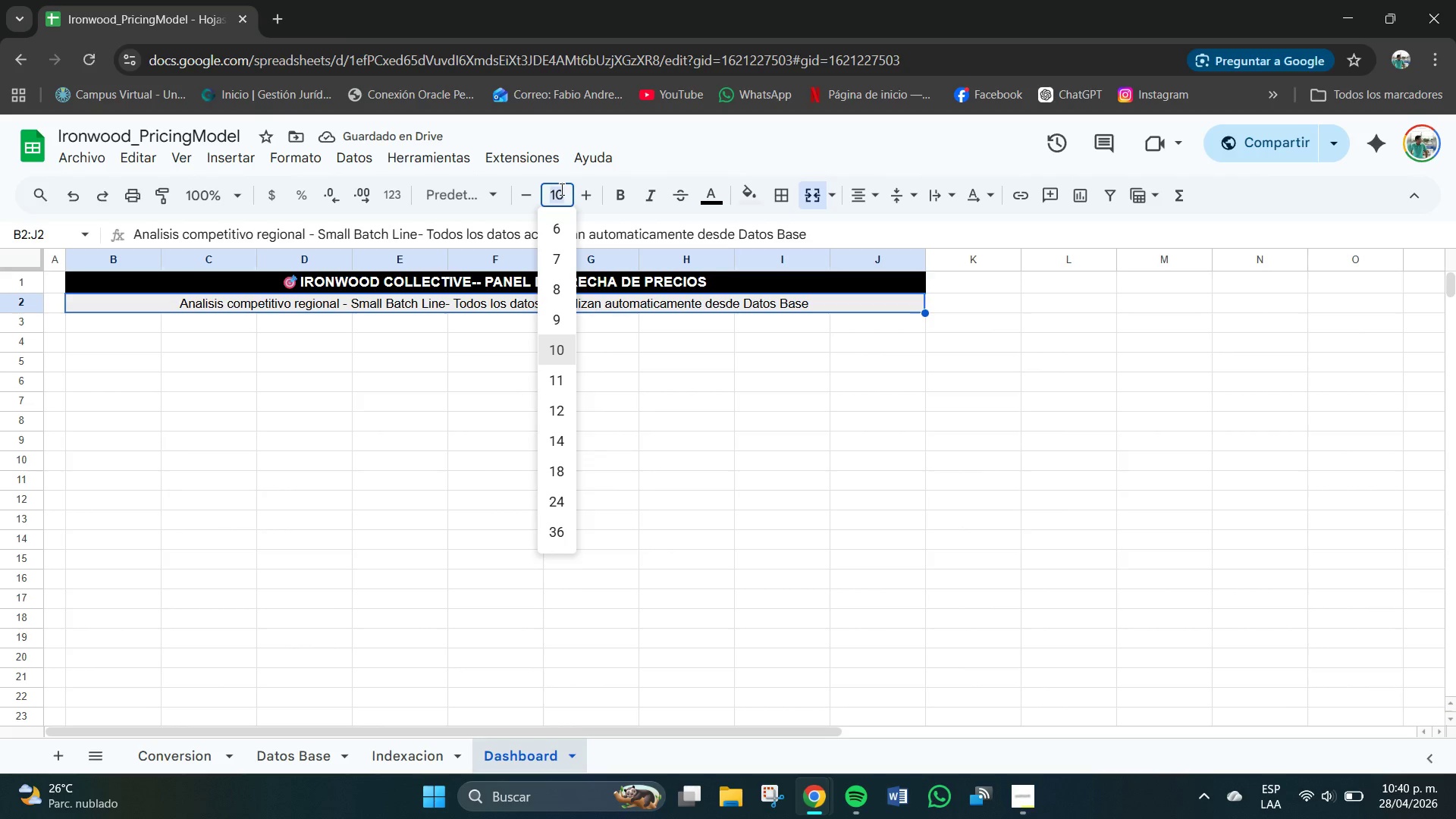 
key(Numpad9)
 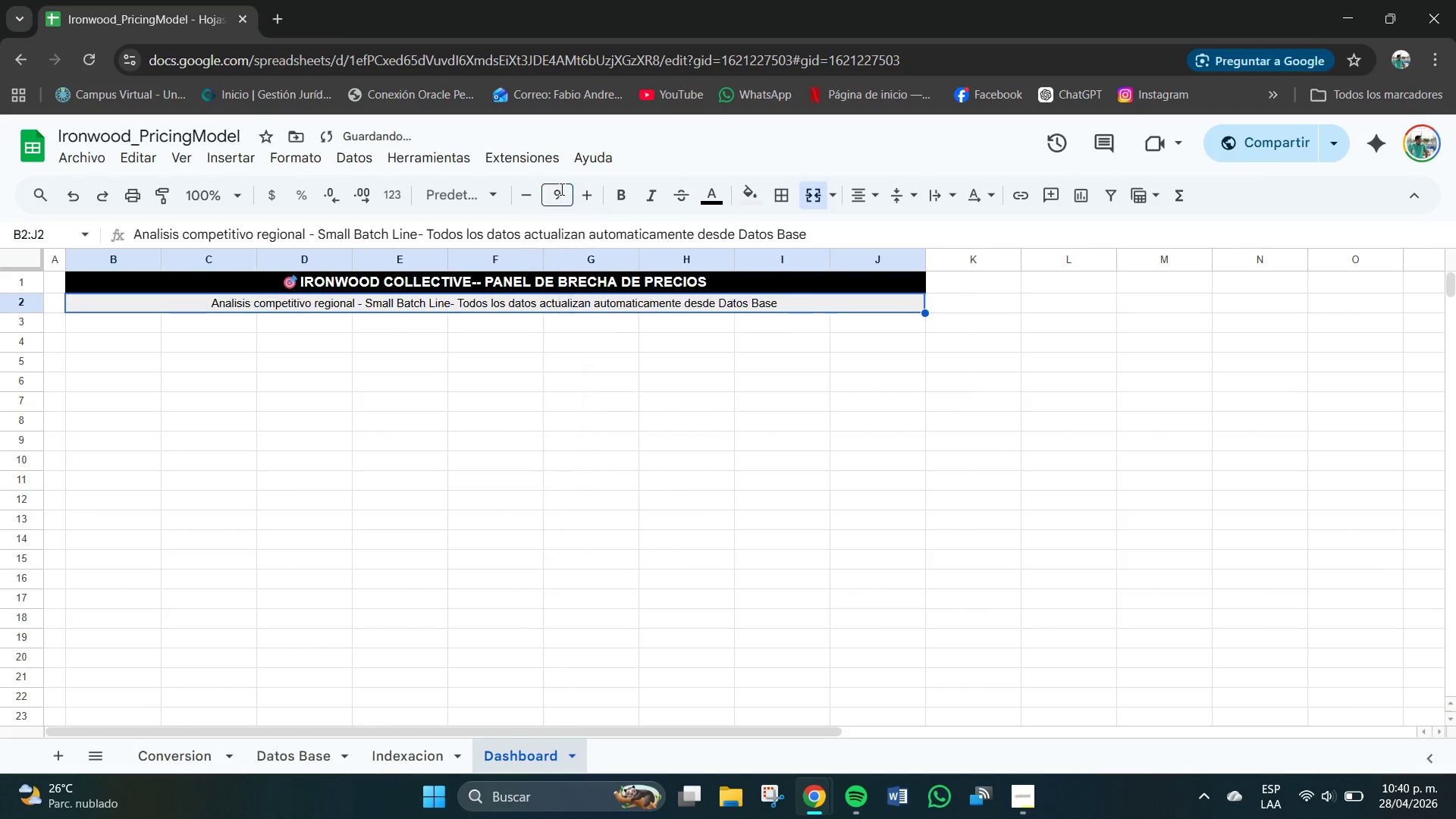 
hold_key(key=NumpadEnter, duration=28.34)
 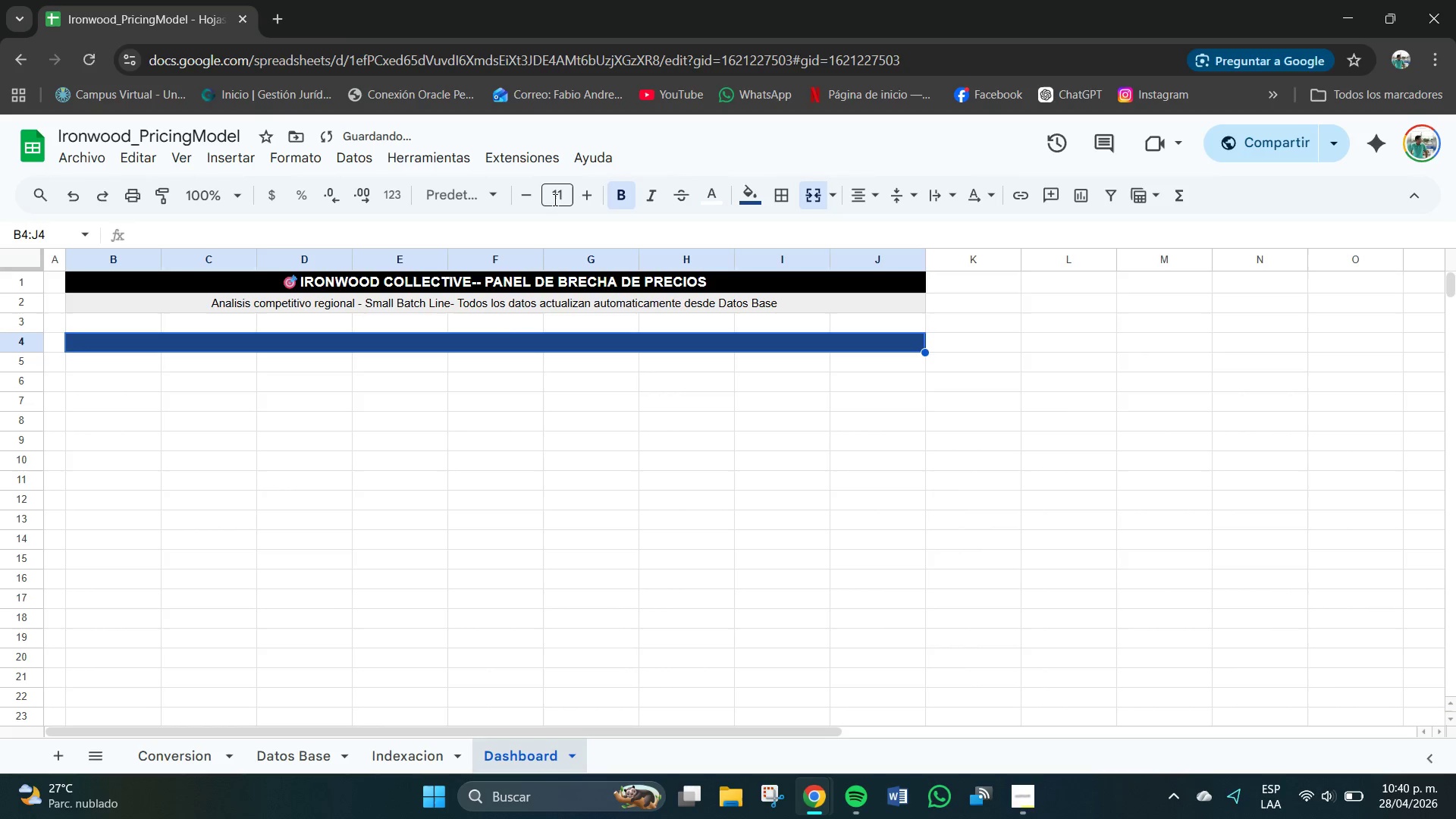 
left_click([541, 397])
 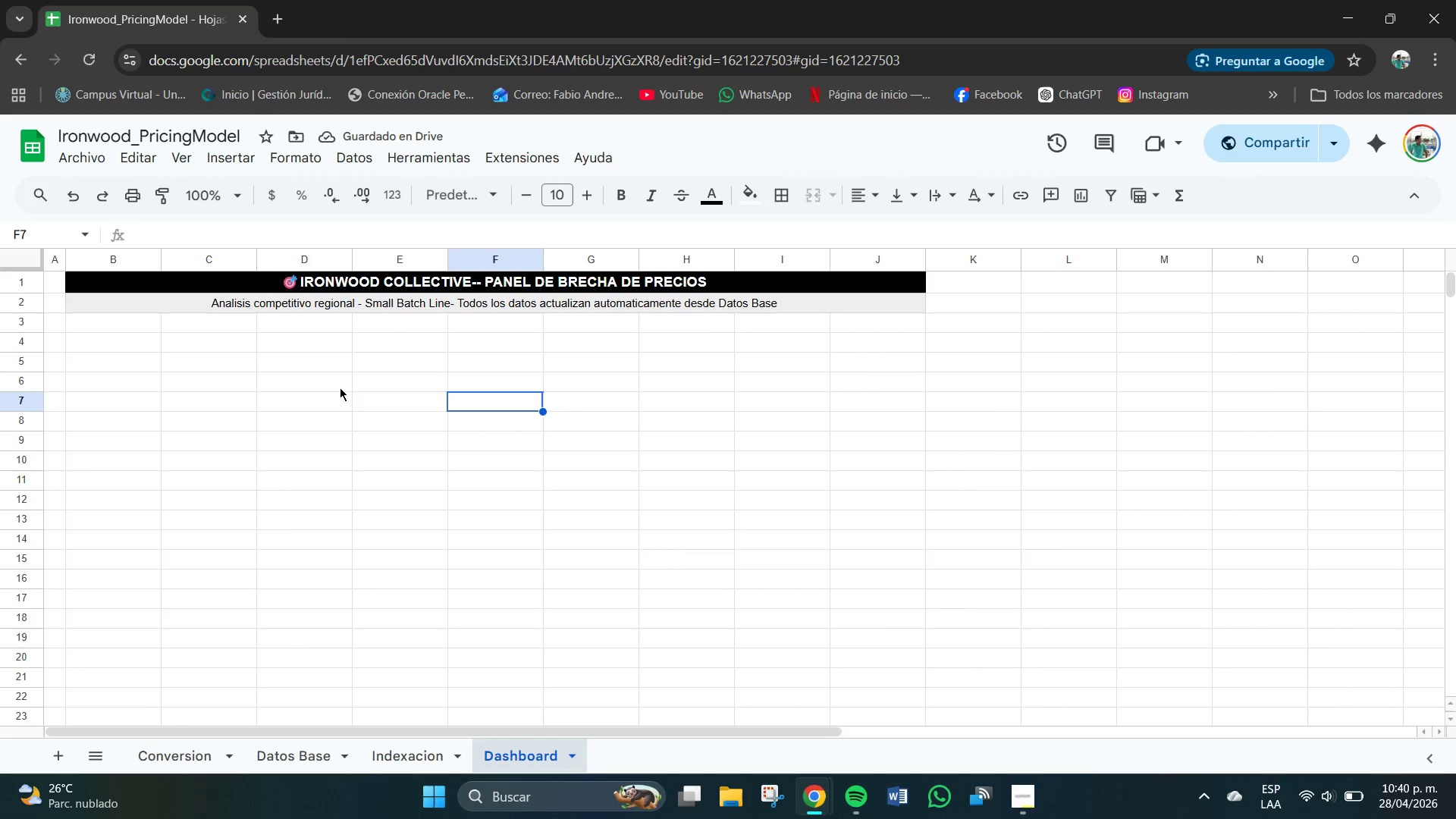 
left_click([78, 356])
 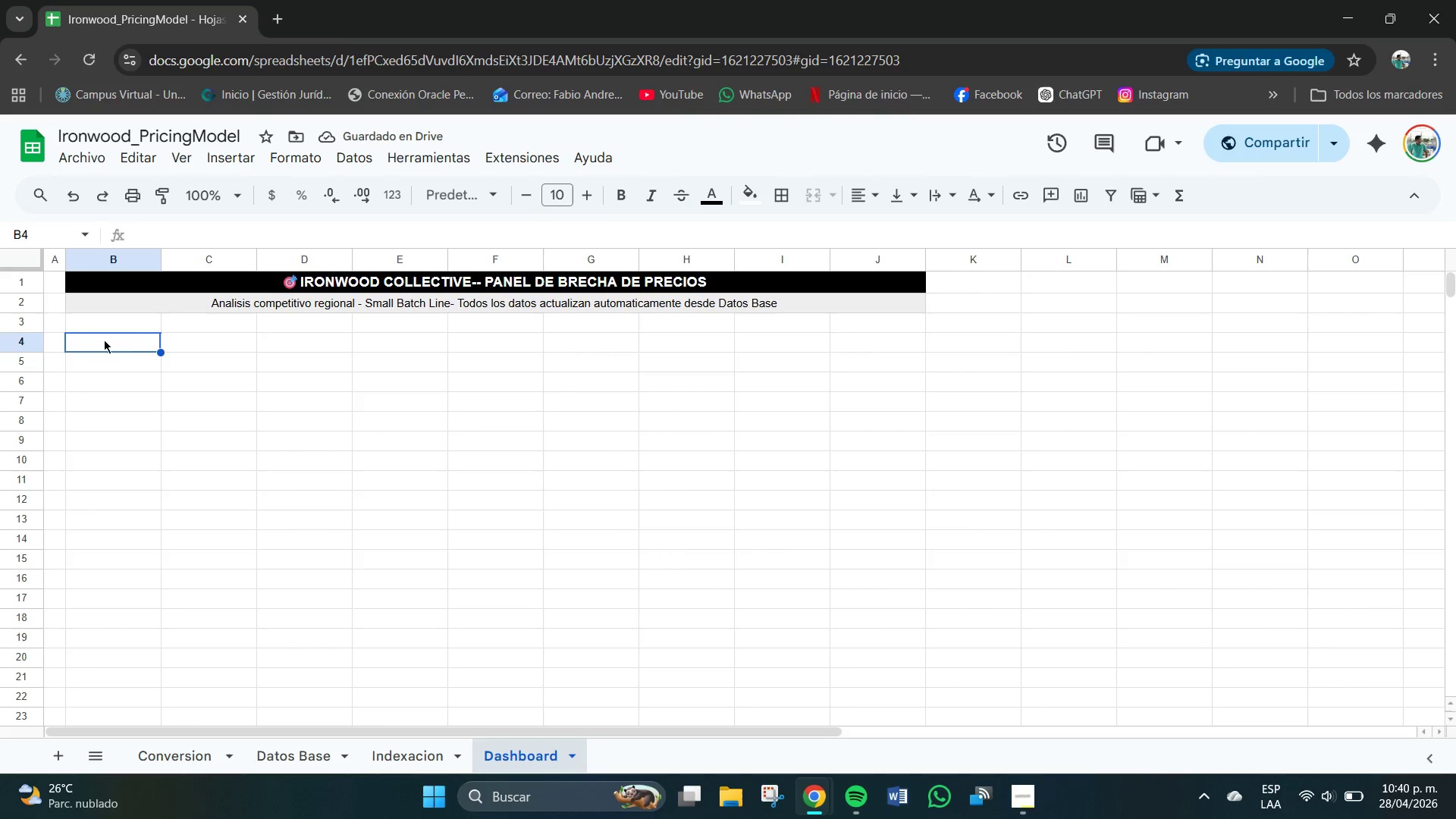 
left_click_drag(start_coordinate=[104, 340], to_coordinate=[880, 343])
 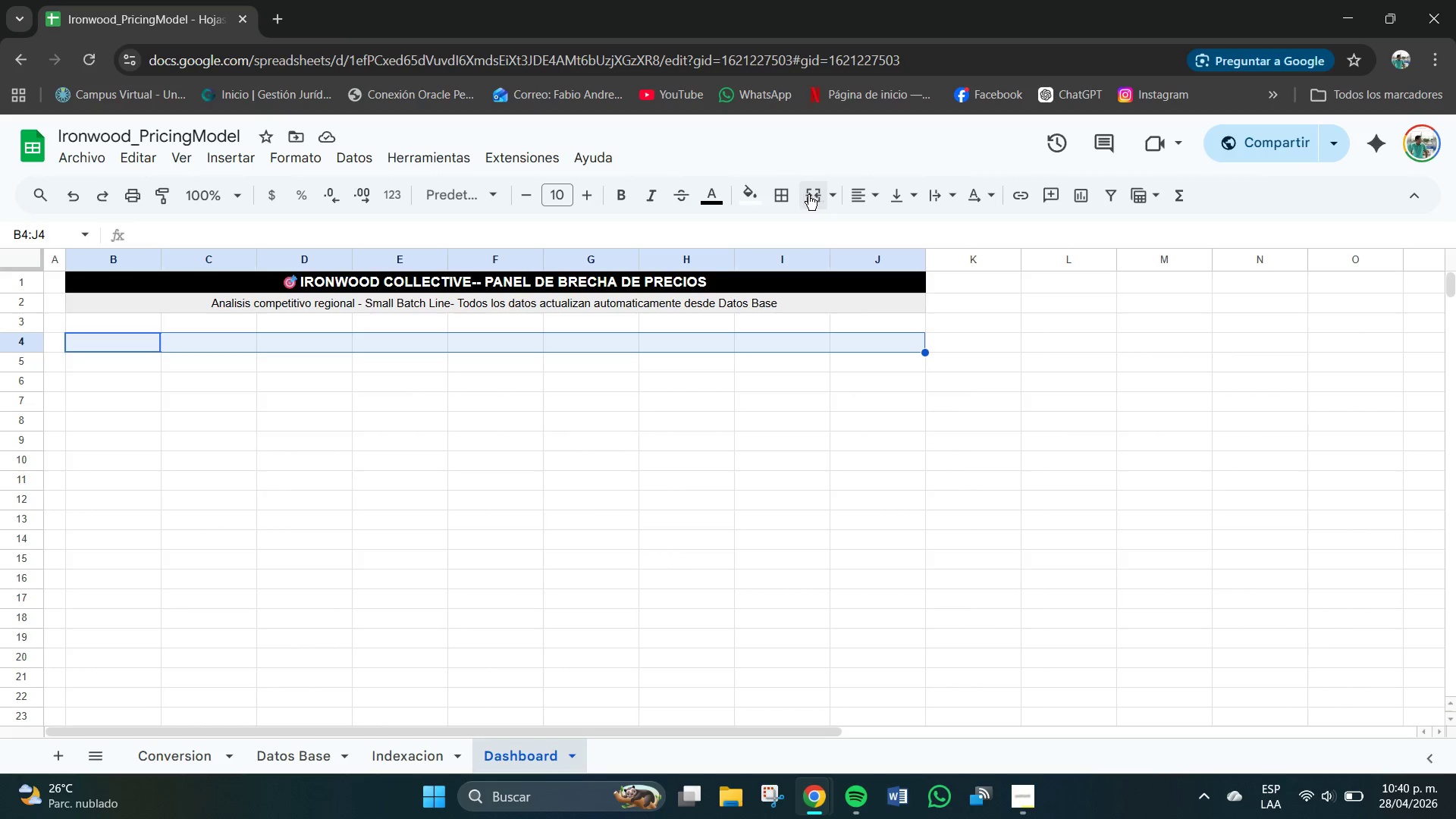 
double_click([876, 199])
 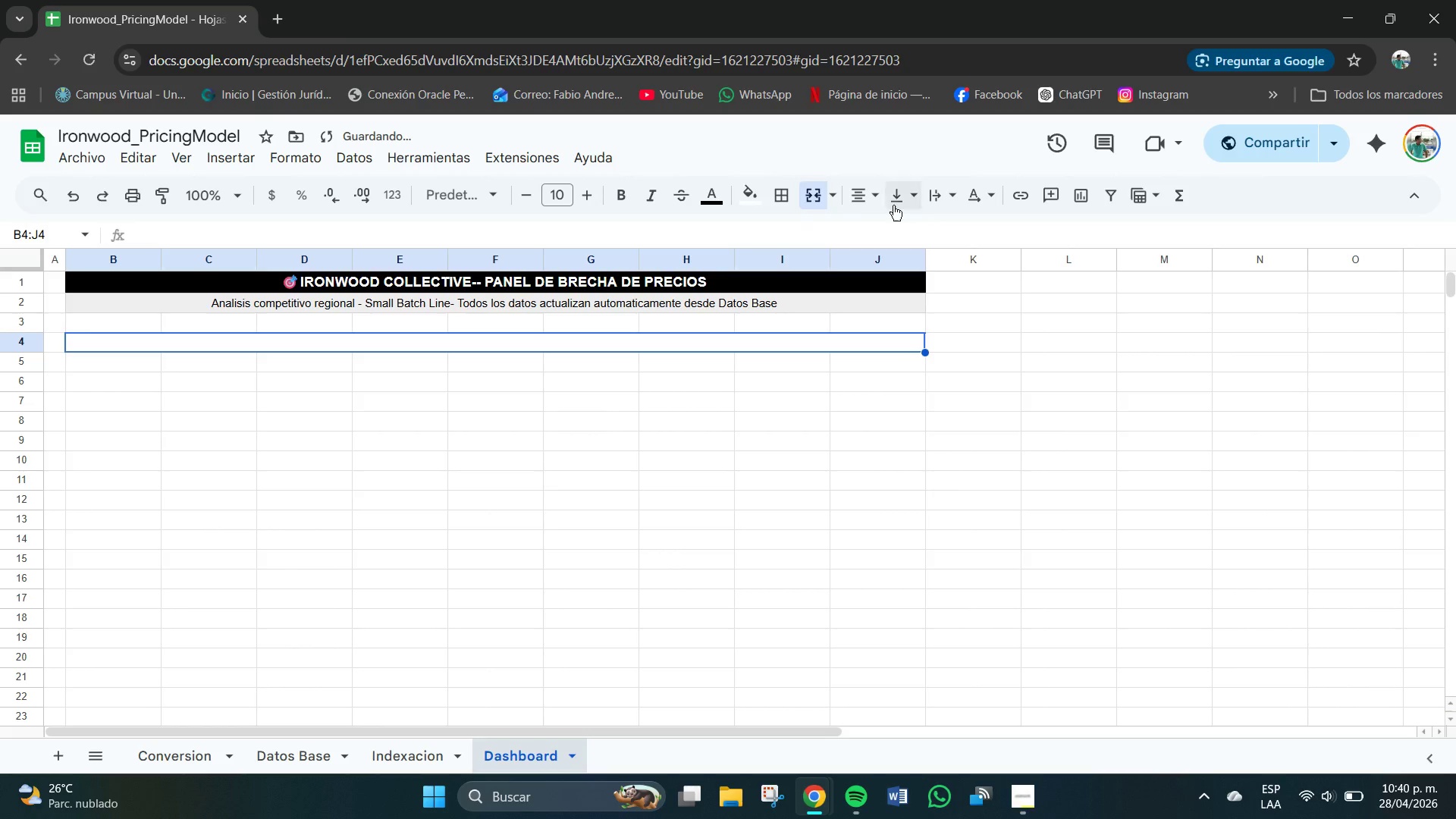 
double_click([895, 204])
 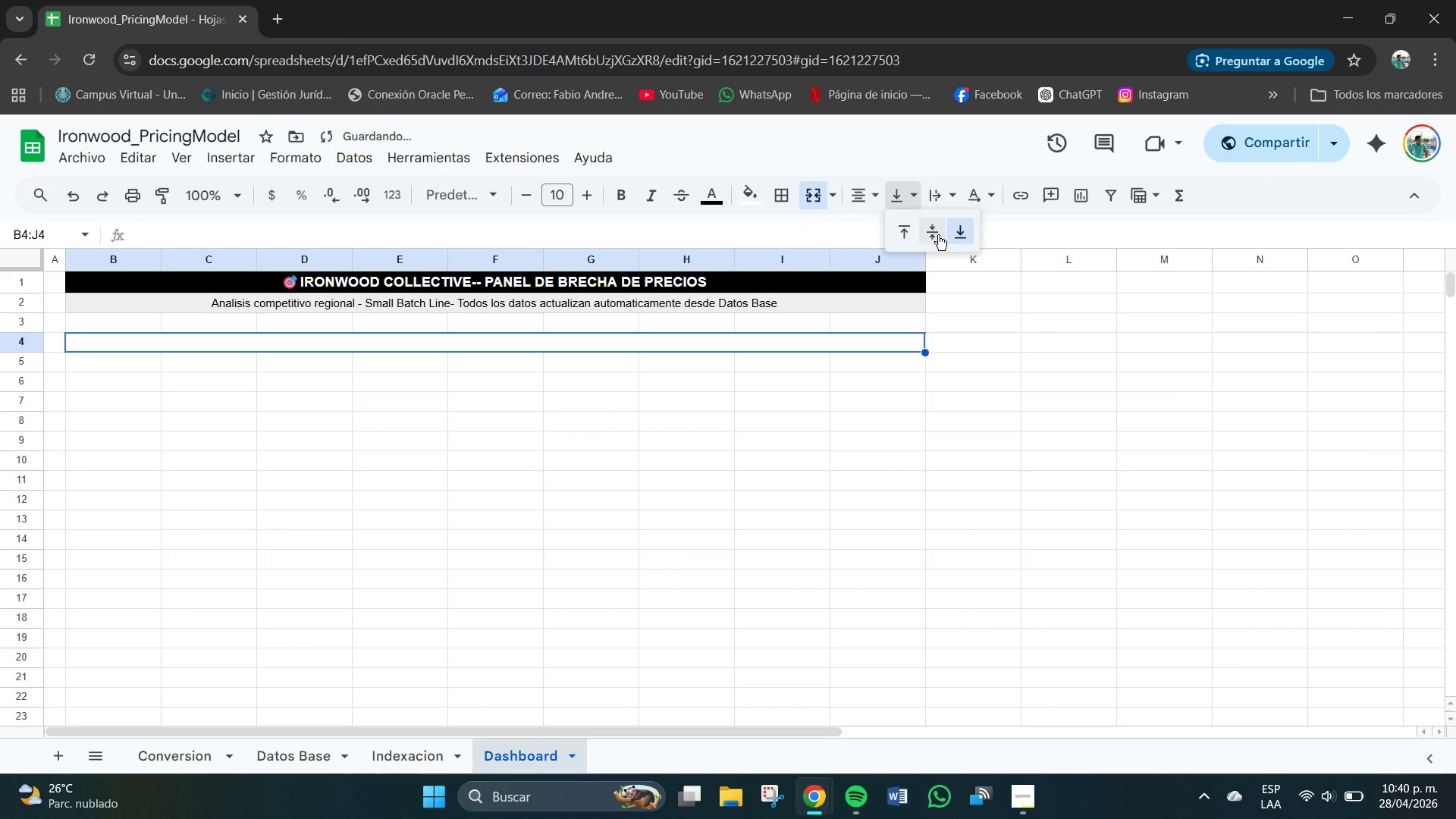 
left_click([939, 235])
 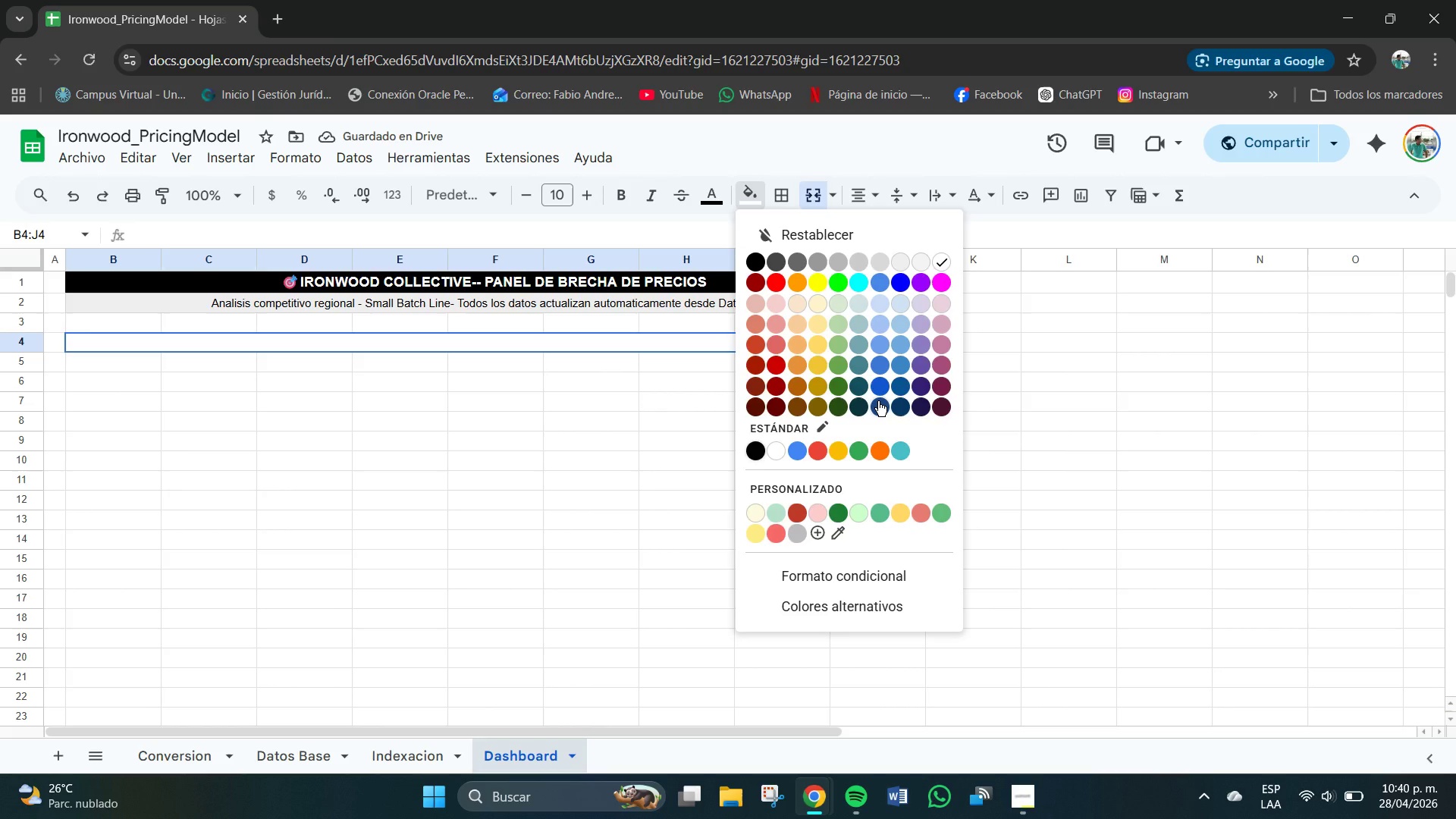 
left_click([879, 384])
 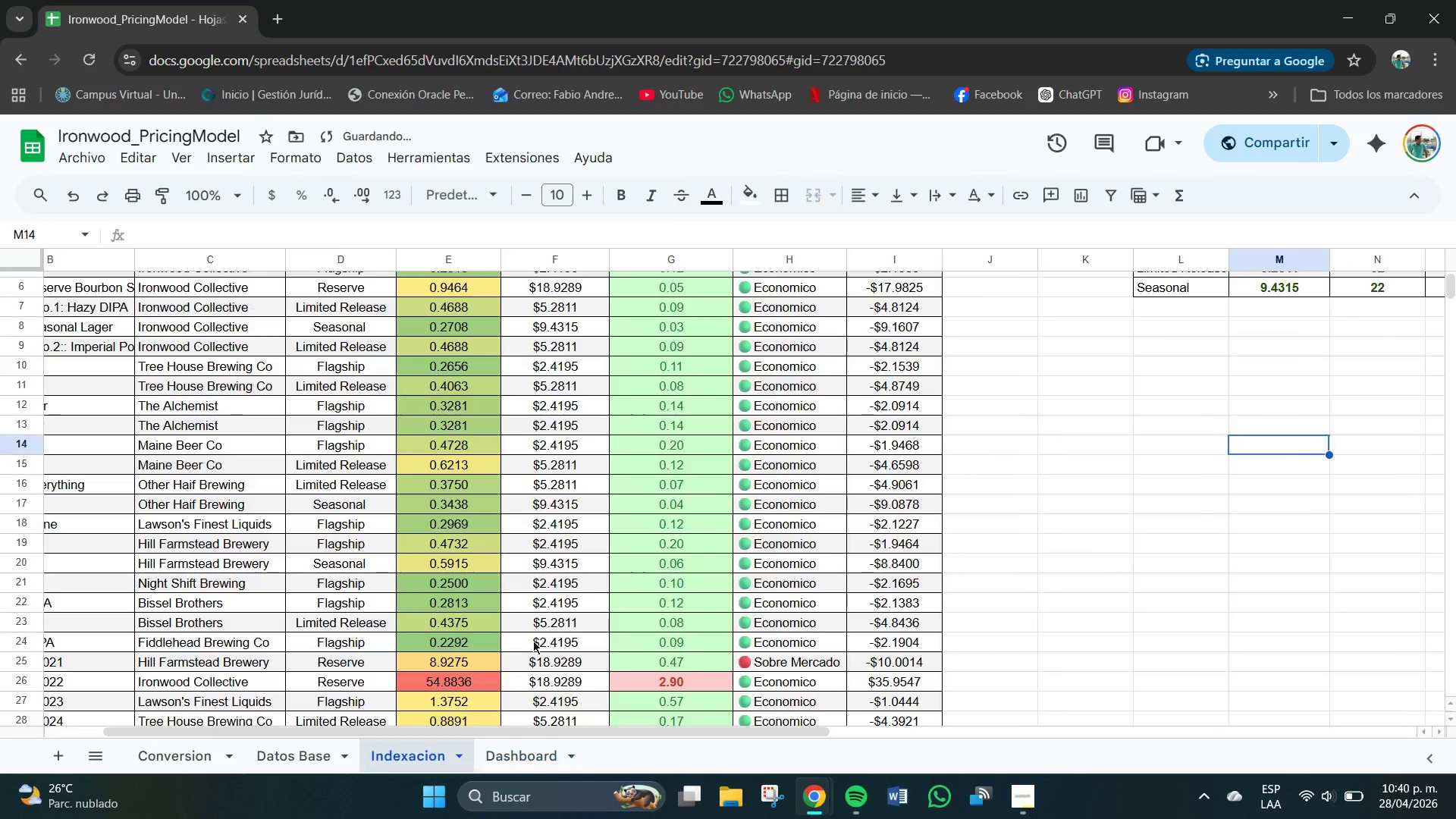 
scroll: coordinate [908, 406], scroll_direction: up, amount: 5.0
 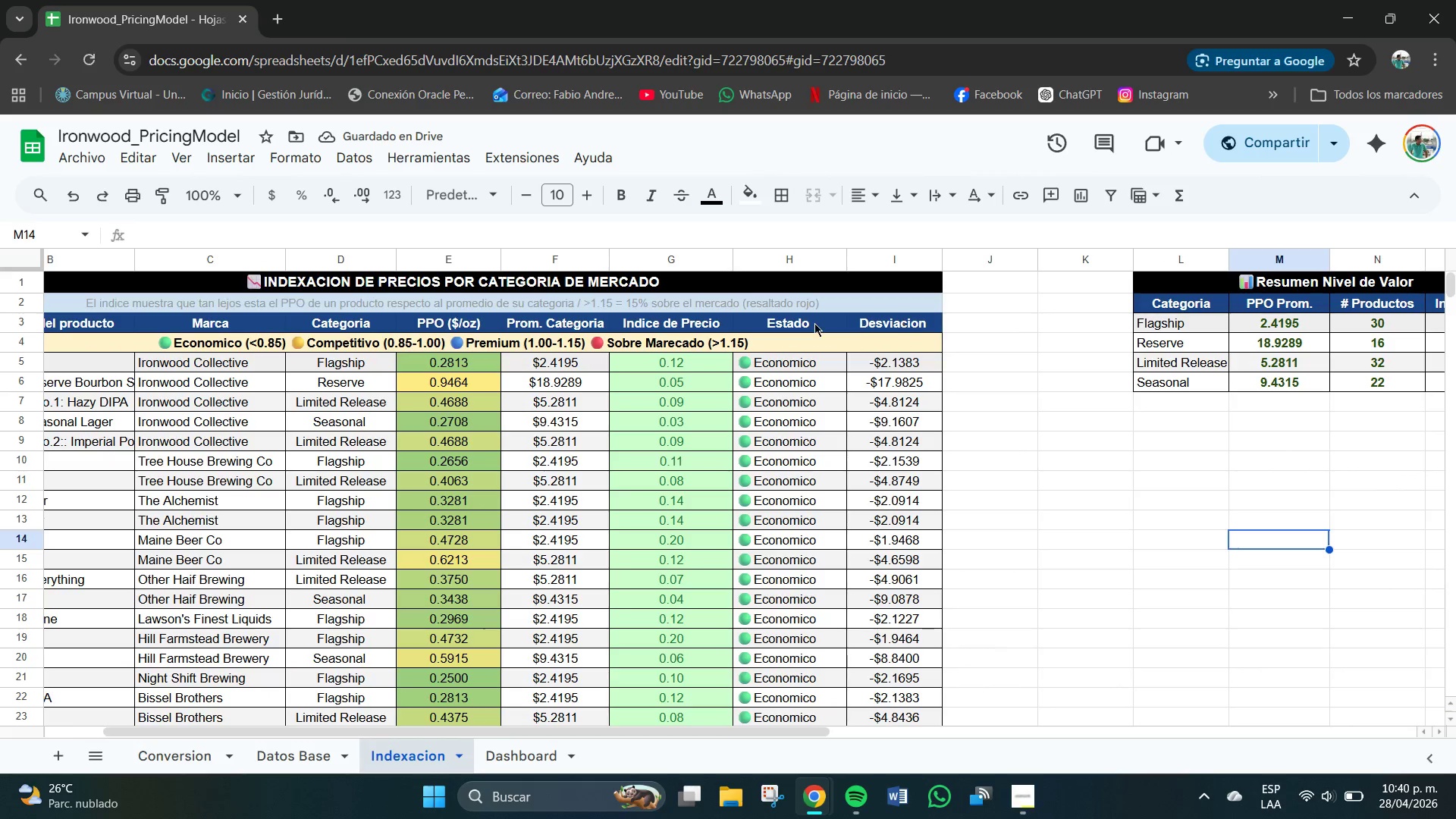 
left_click([814, 323])
 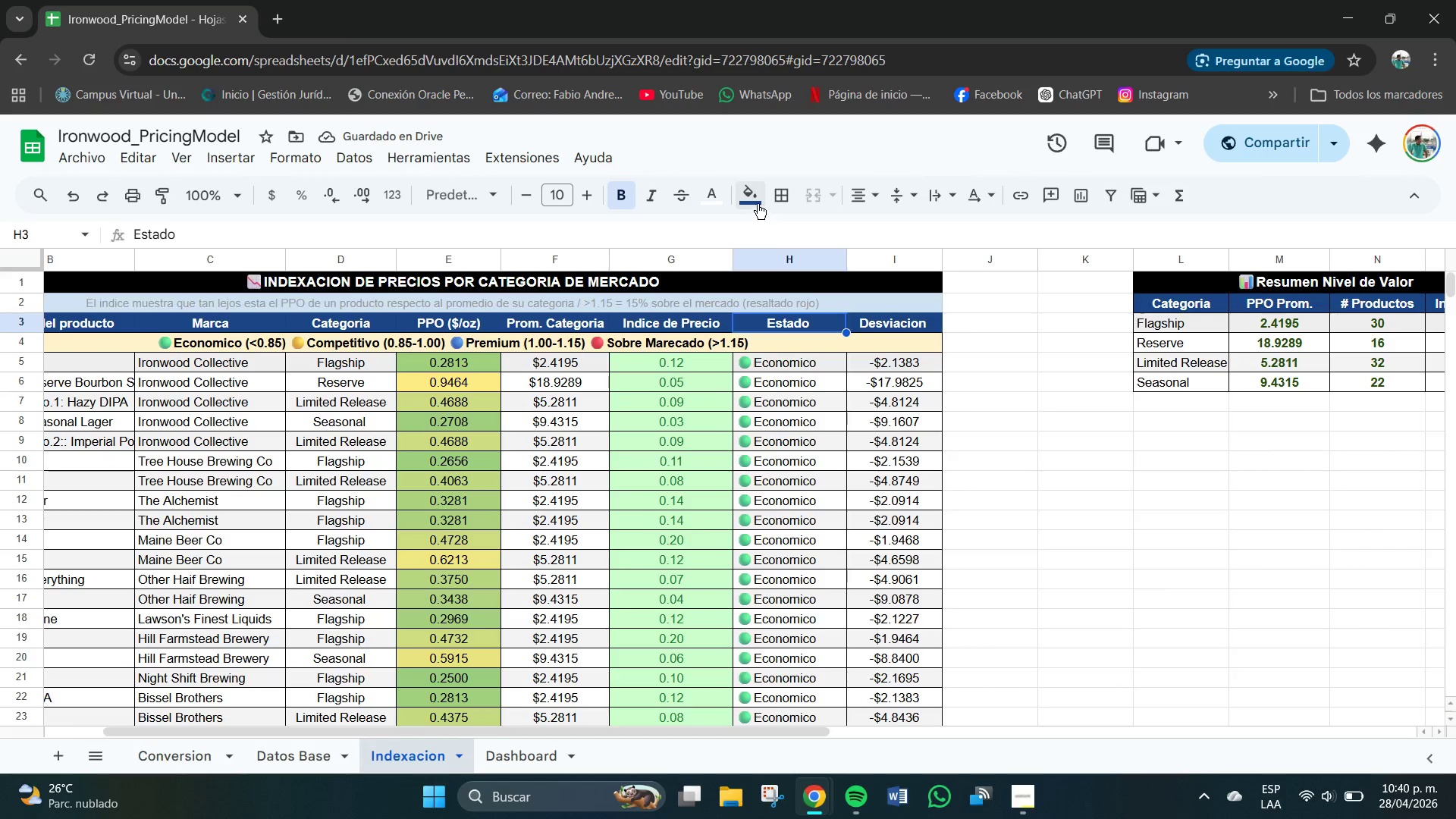 
left_click([751, 196])
 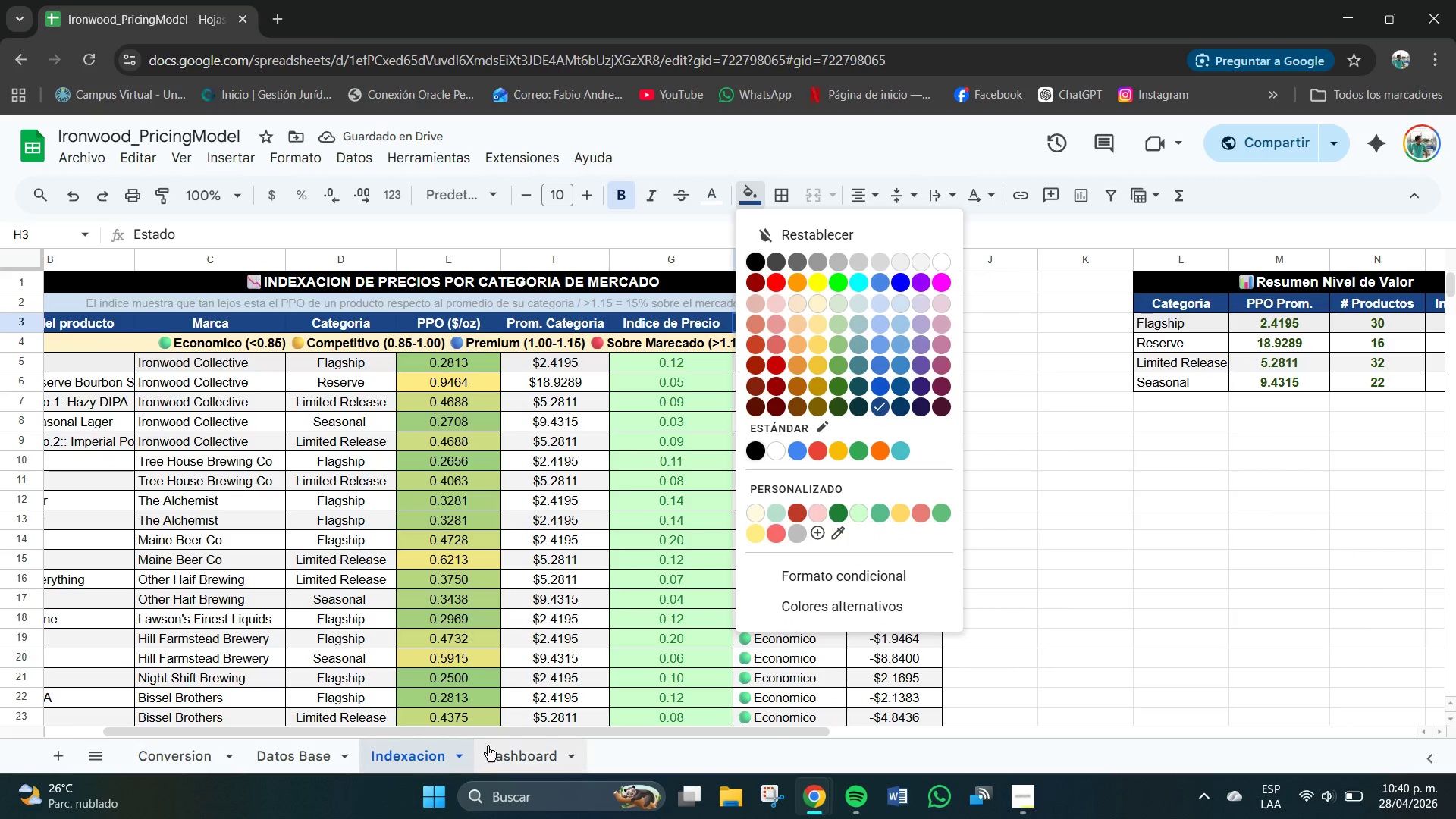 
left_click([494, 761])
 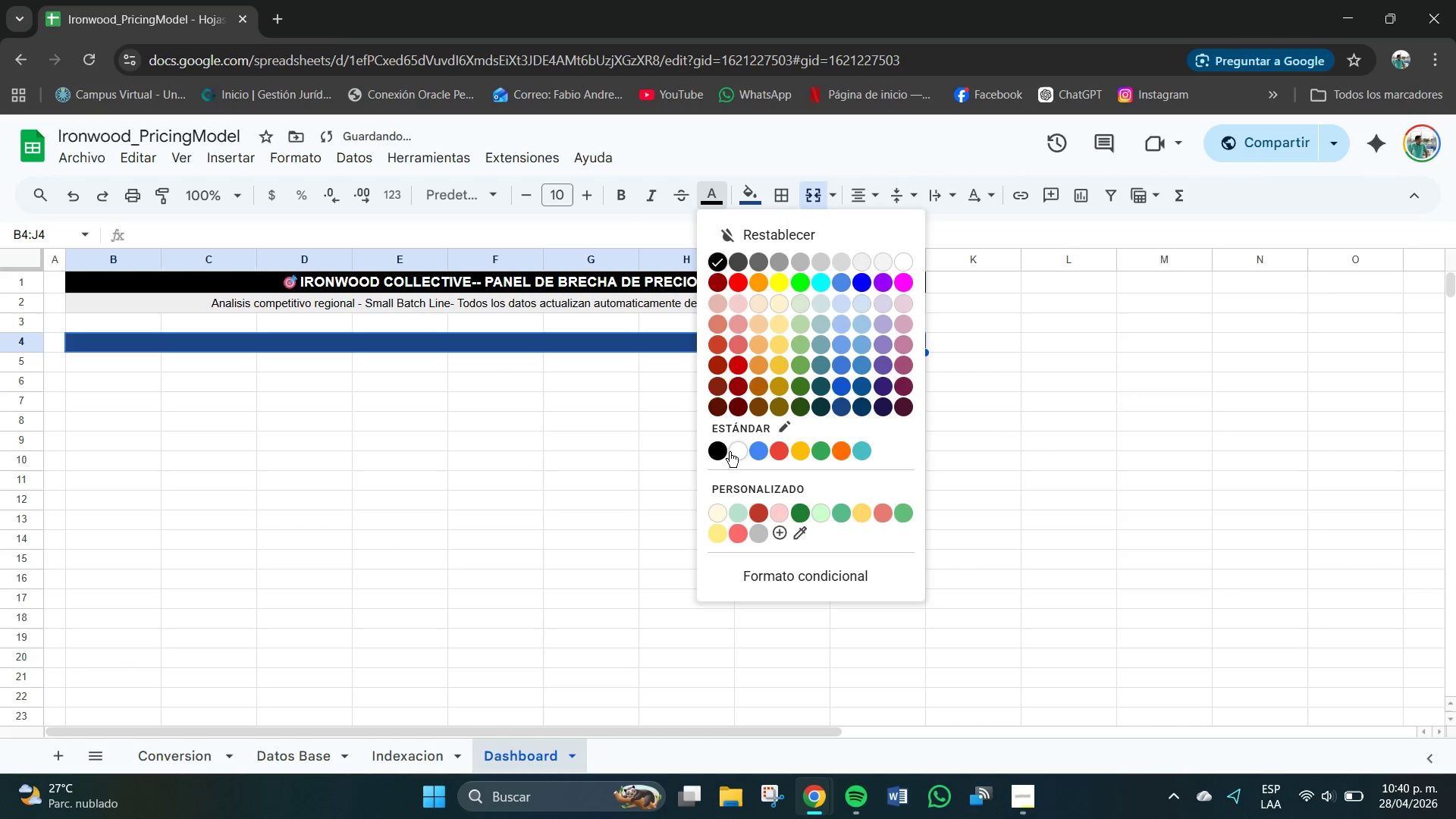 
left_click([626, 198])
 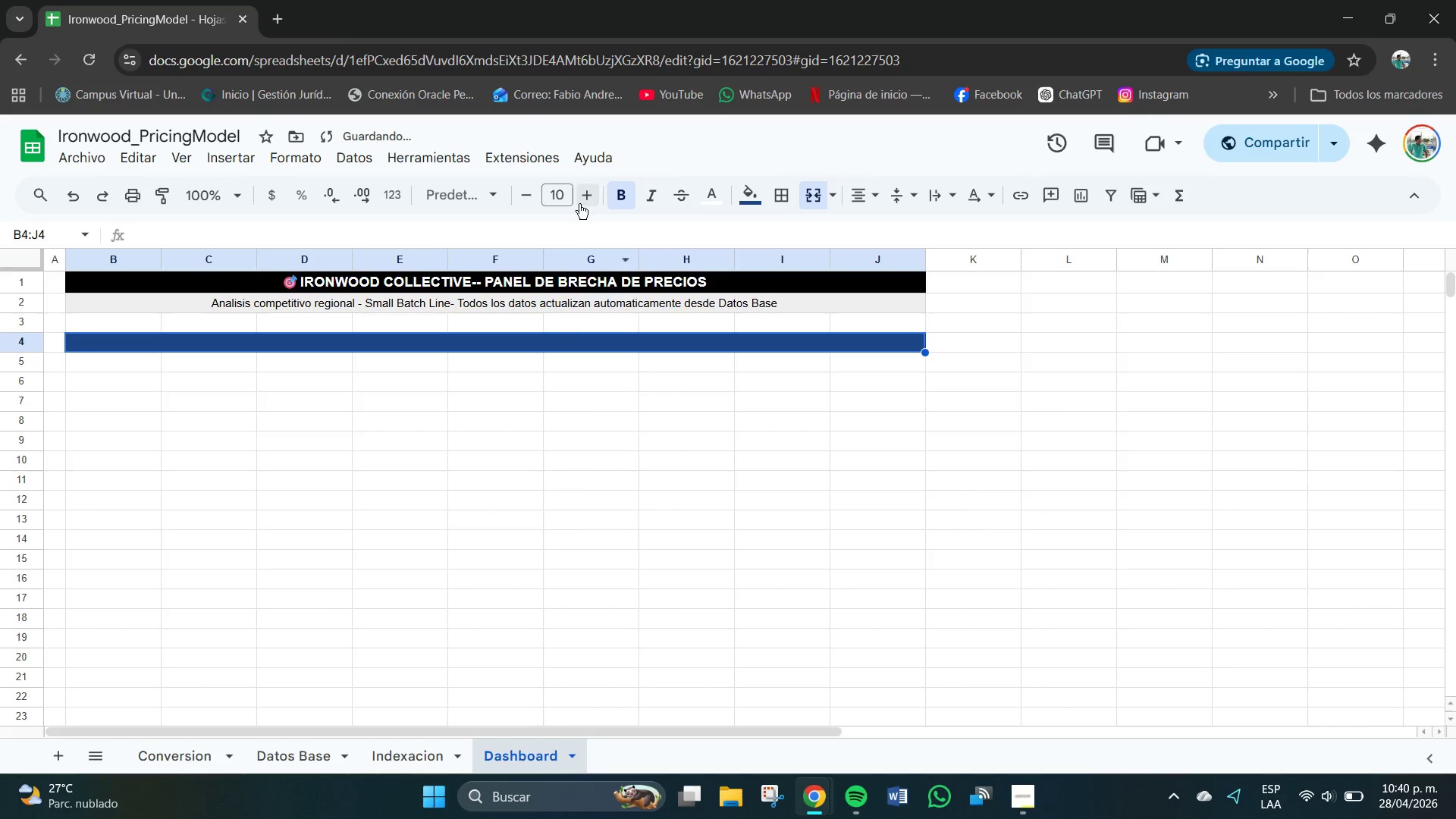 
left_click([562, 197])
 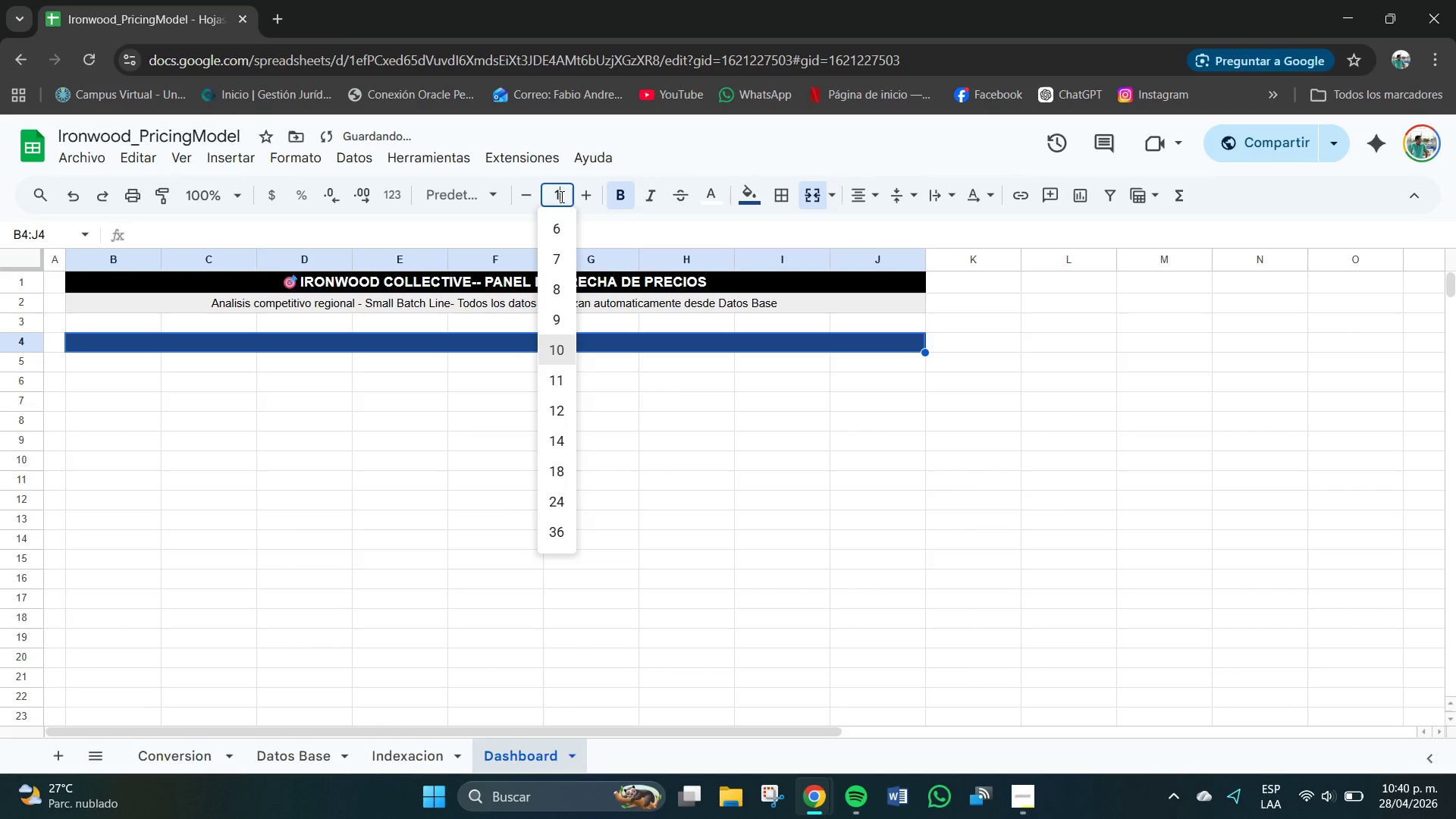 
key(Numpad1)
 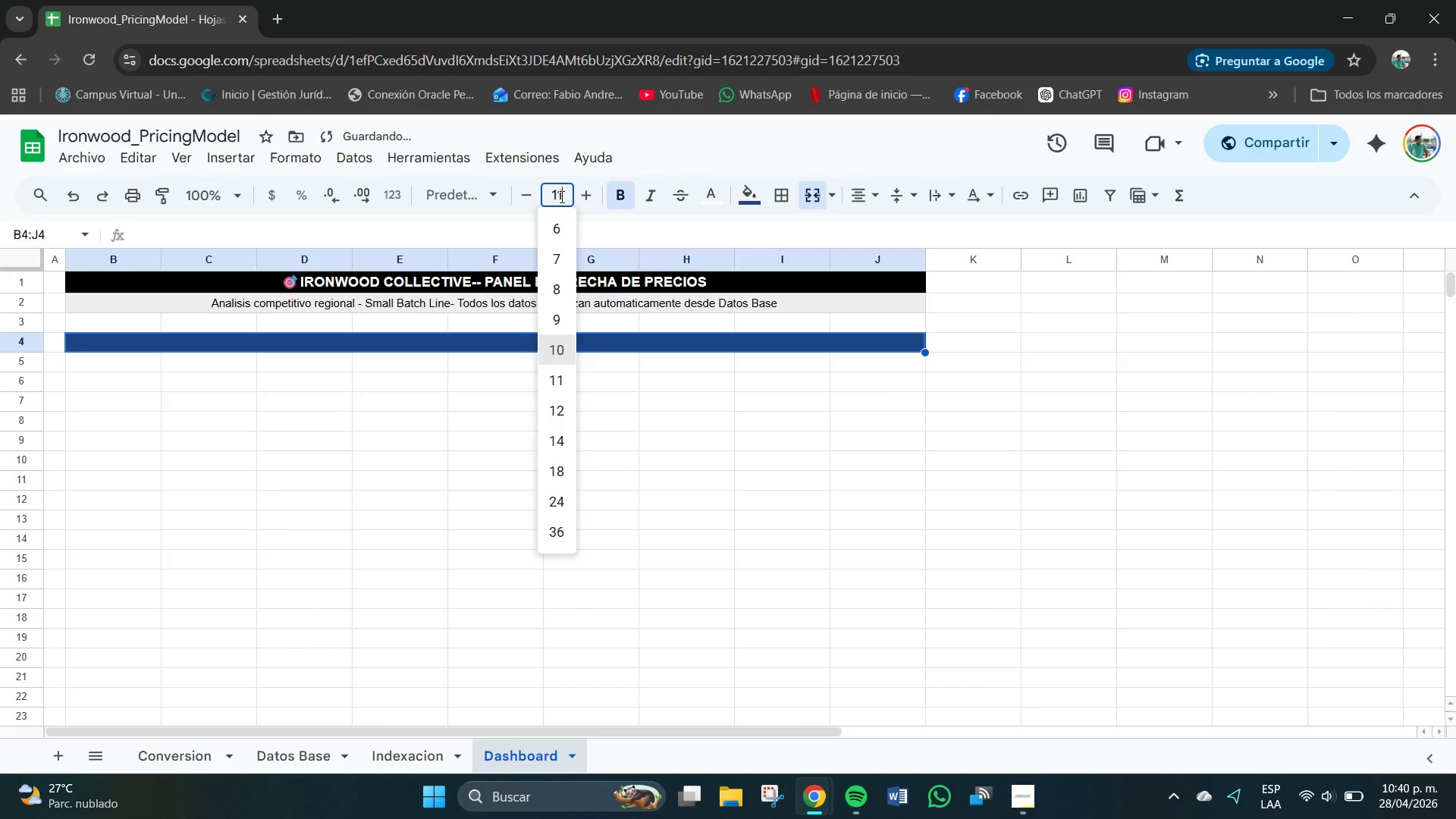 
key(Numpad1)
 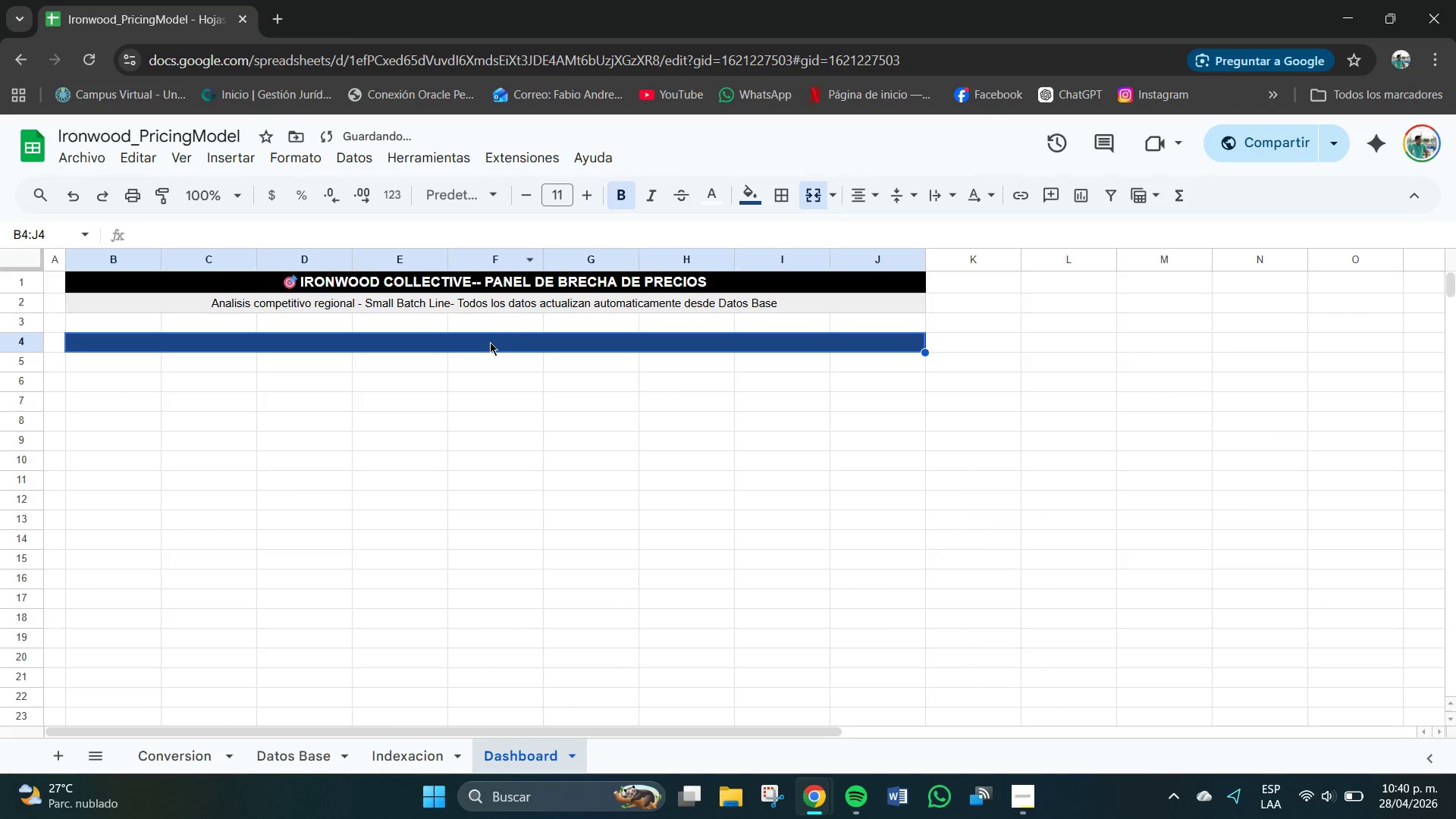 
double_click([488, 341])
 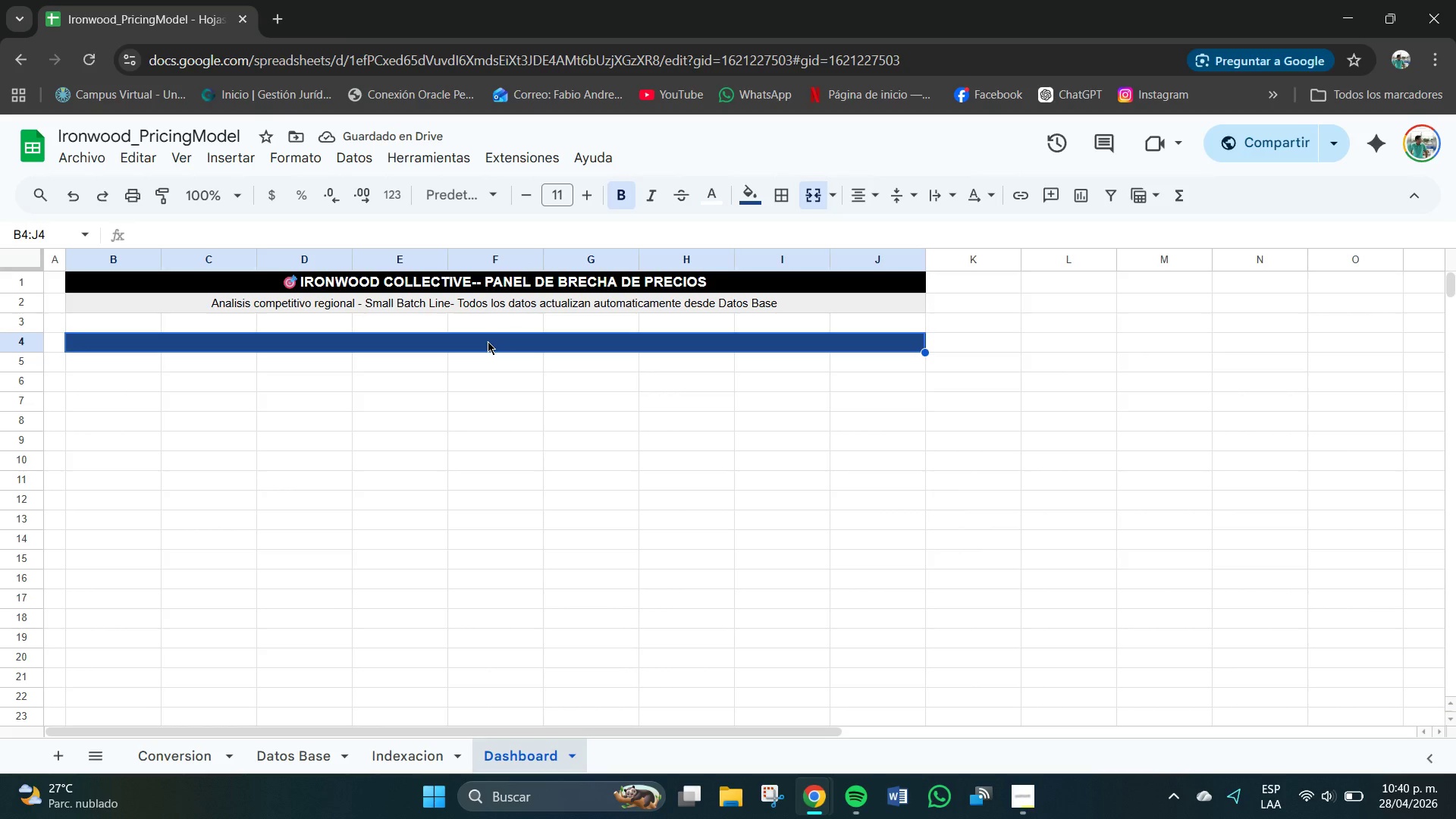 
double_click([488, 341])
 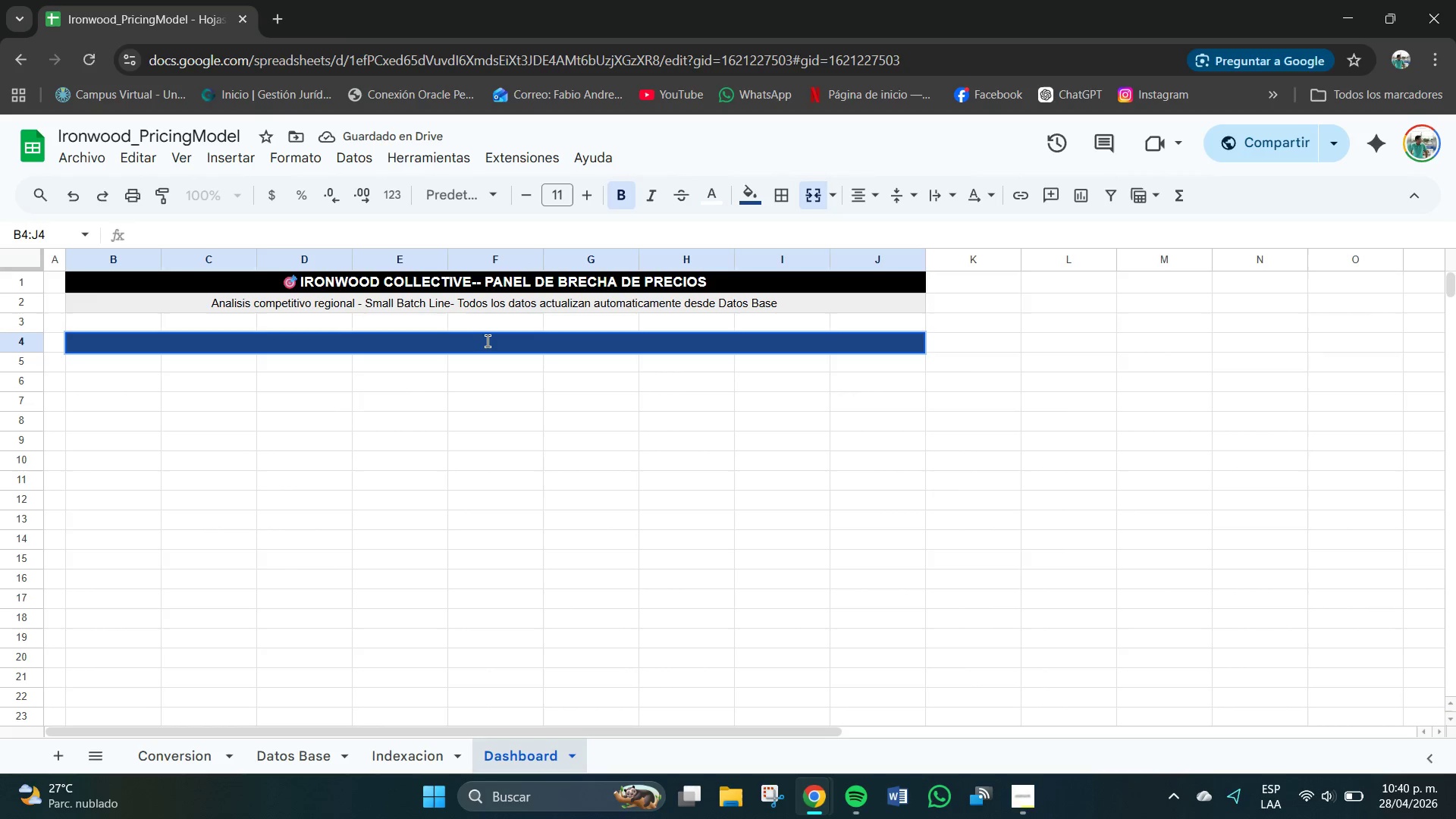 
triple_click([488, 341])
 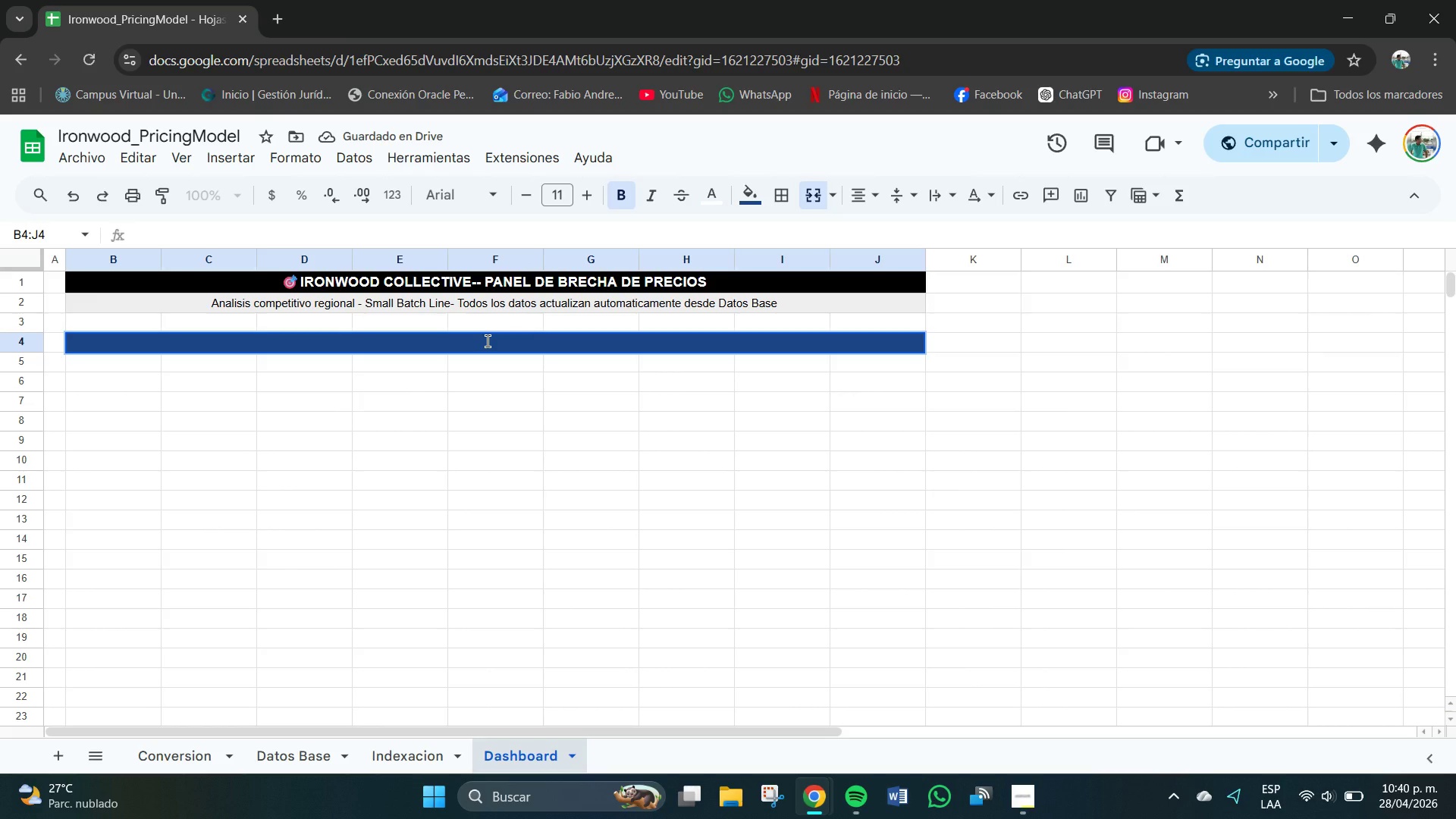 
key(Meta+V)
 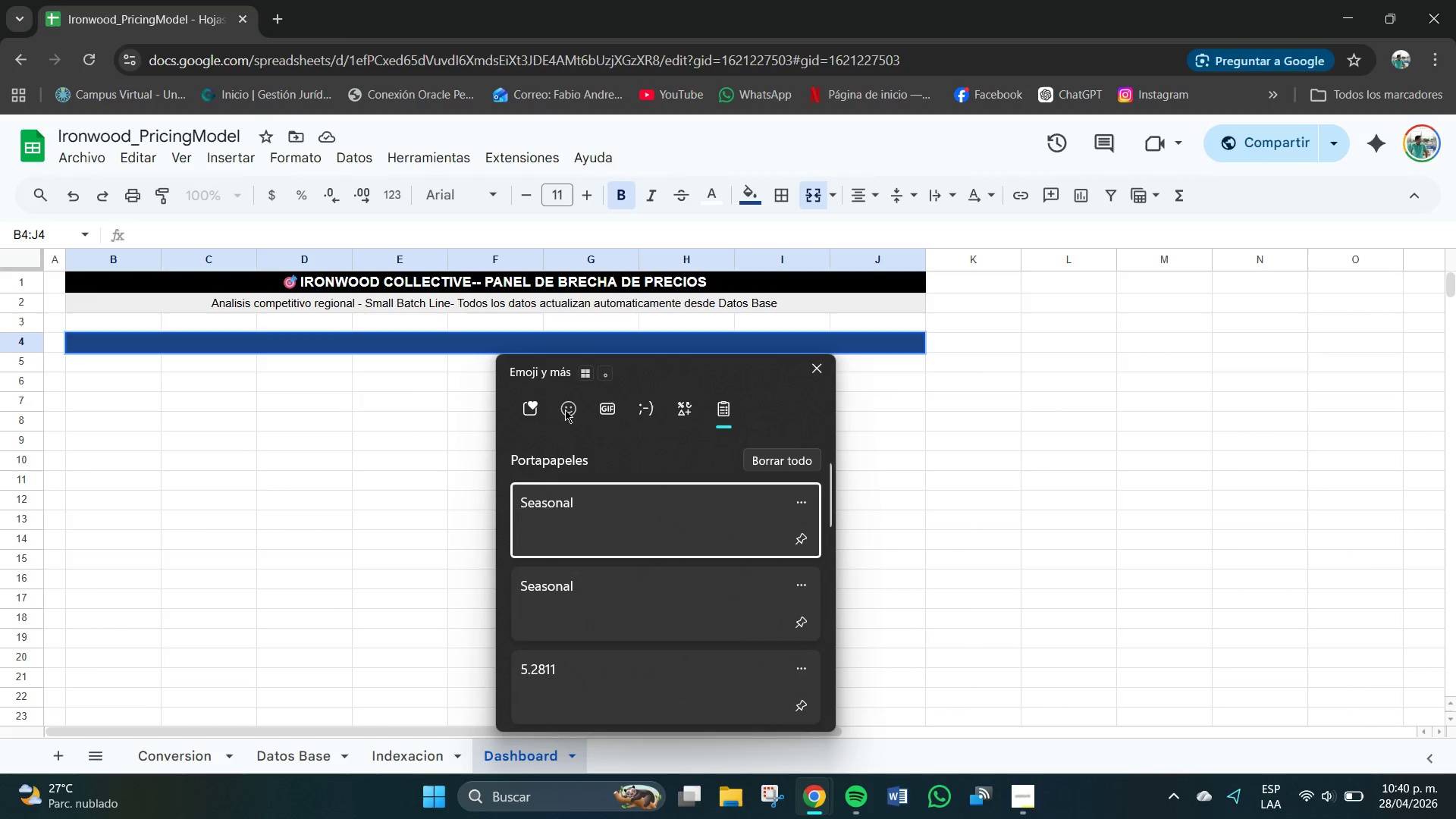 
left_click([567, 411])
 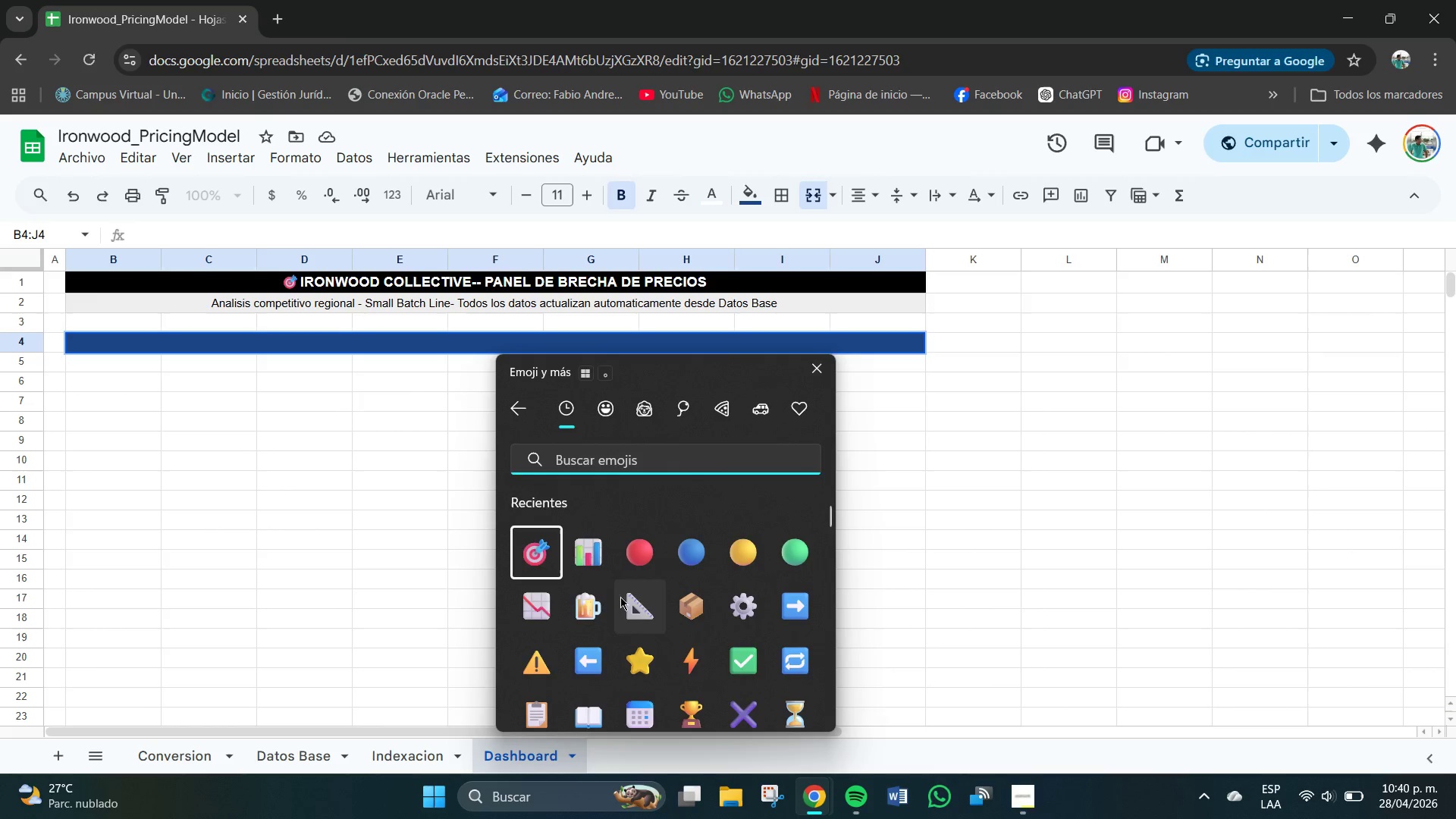 
left_click([591, 551])
 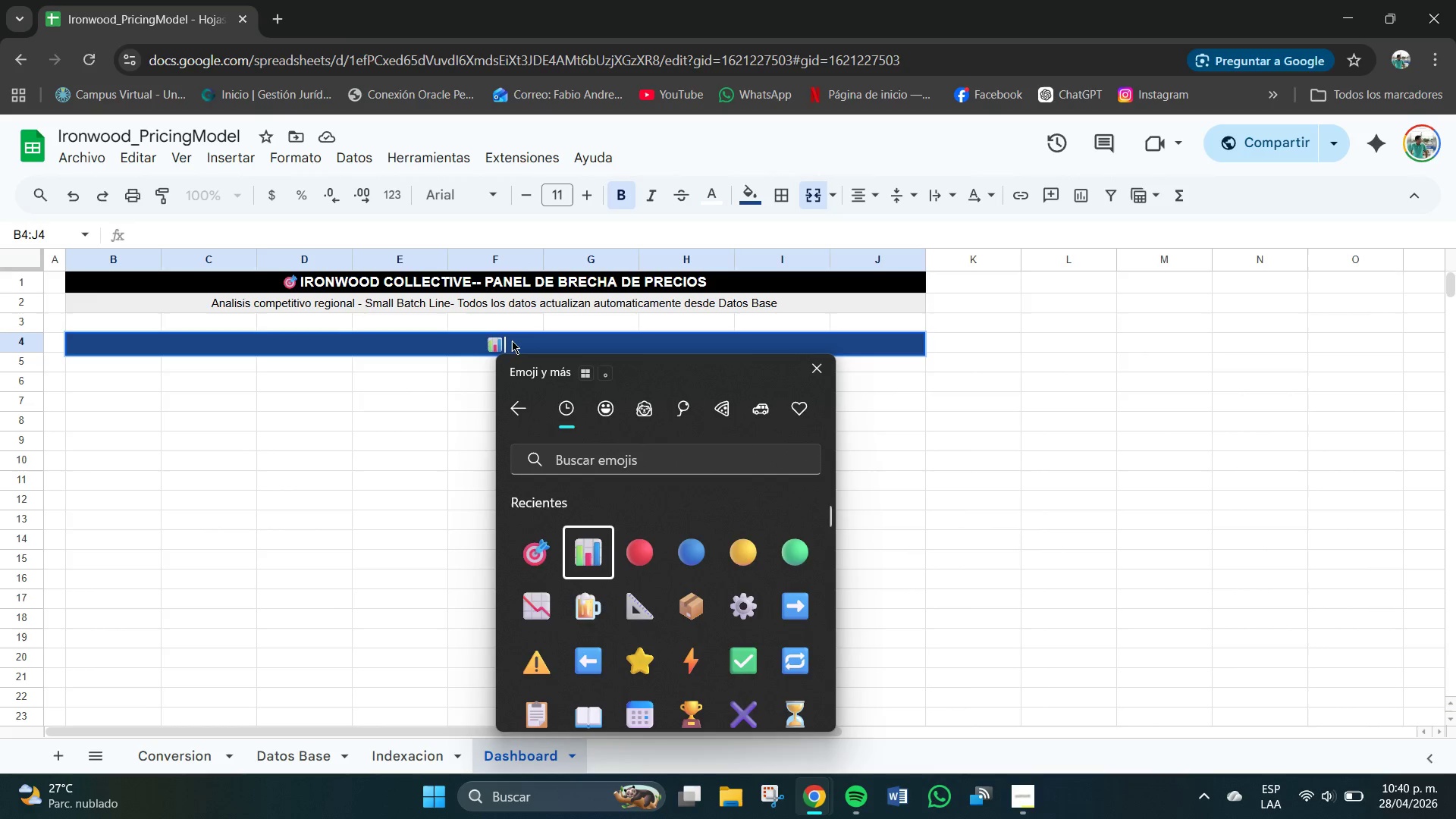 
left_click([520, 340])
 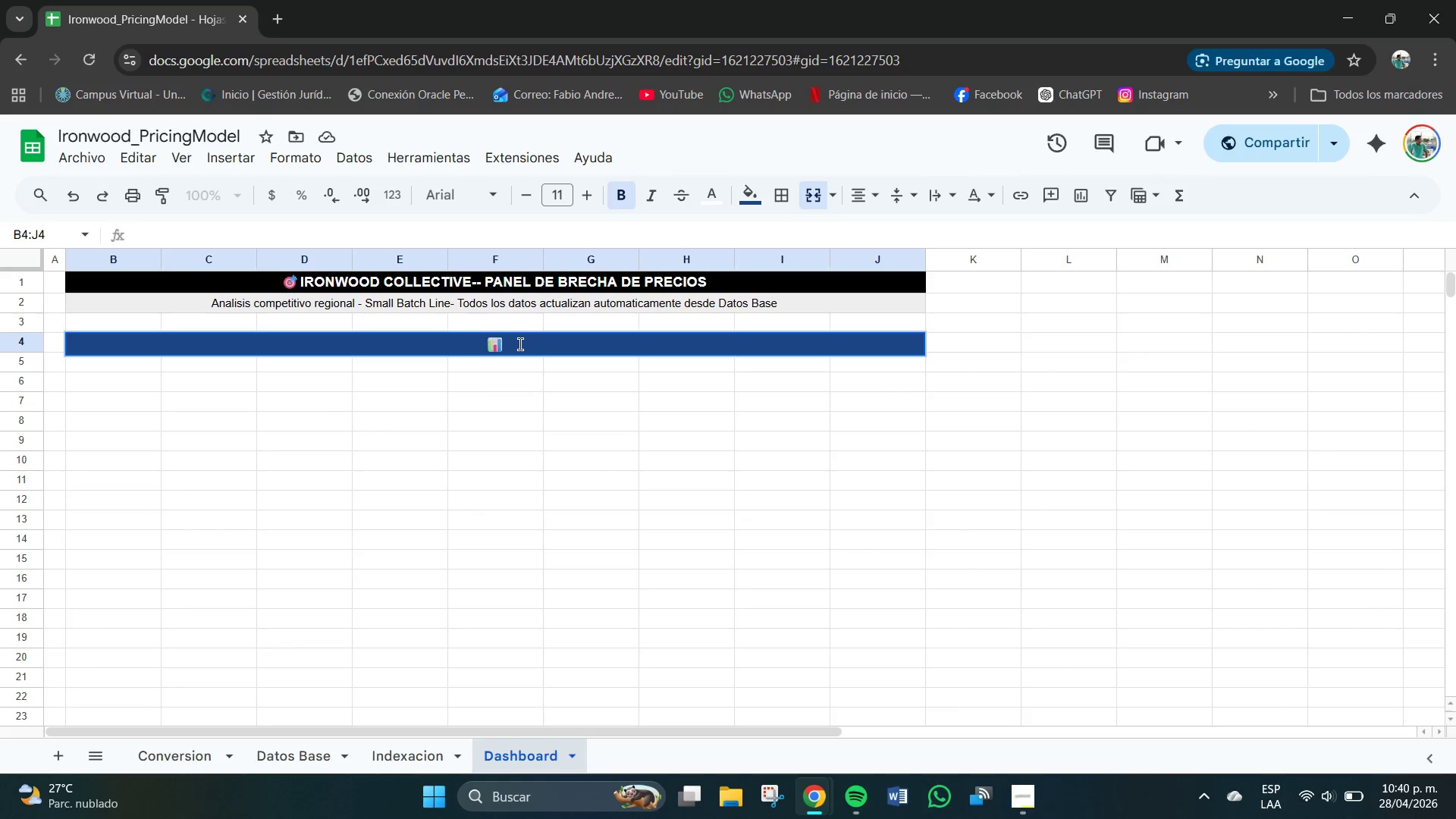 
type(SECCION A -- PRO[NumLock][NumLock])
key(Backspace)
key(Backspace)
type(PO o)
key(Backspace)
type(Promedio por Categoria *actualizada)
key(Backspace)
key(Backspace)
type(cion automatica()
 